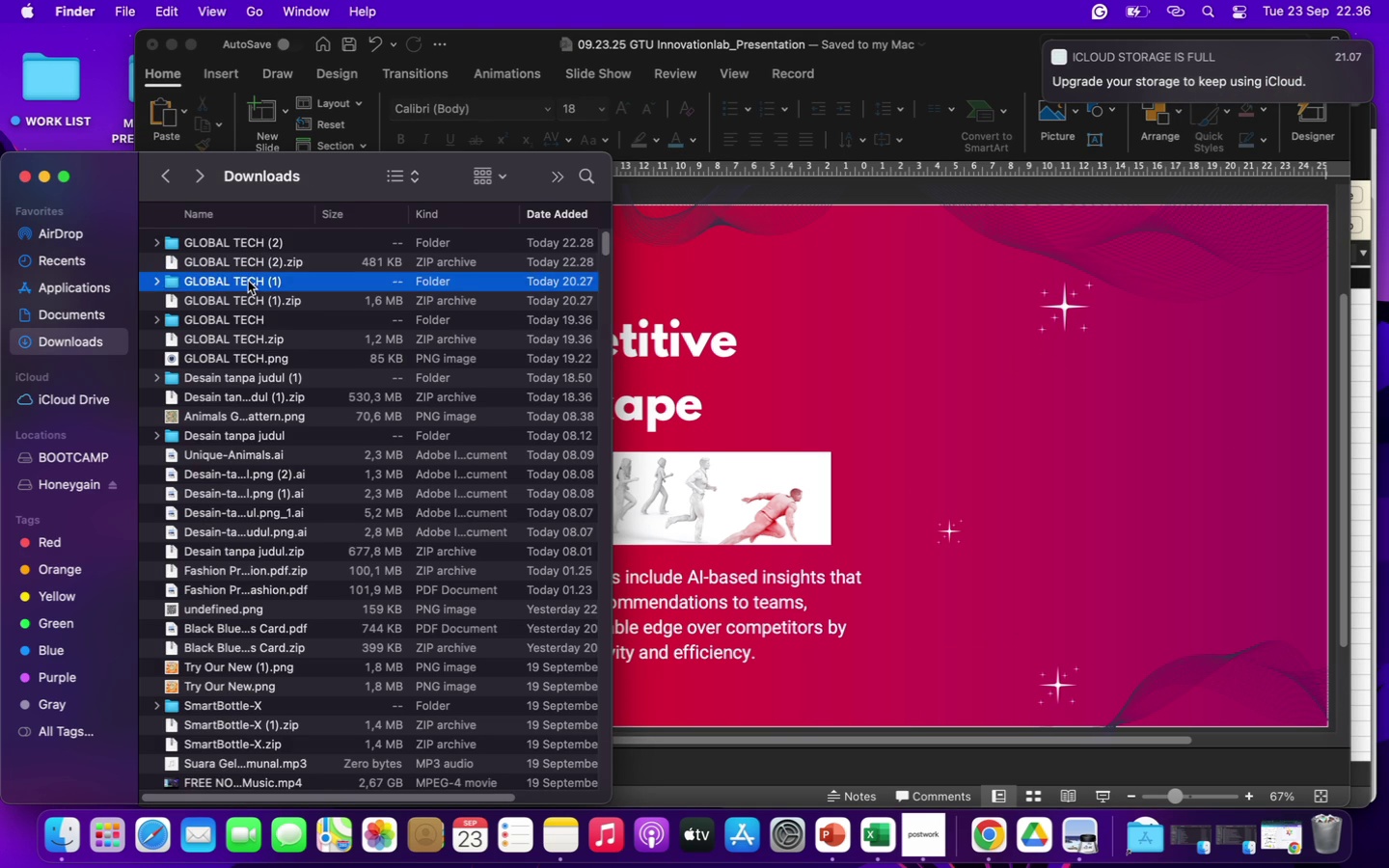 
double_click([248, 281])
 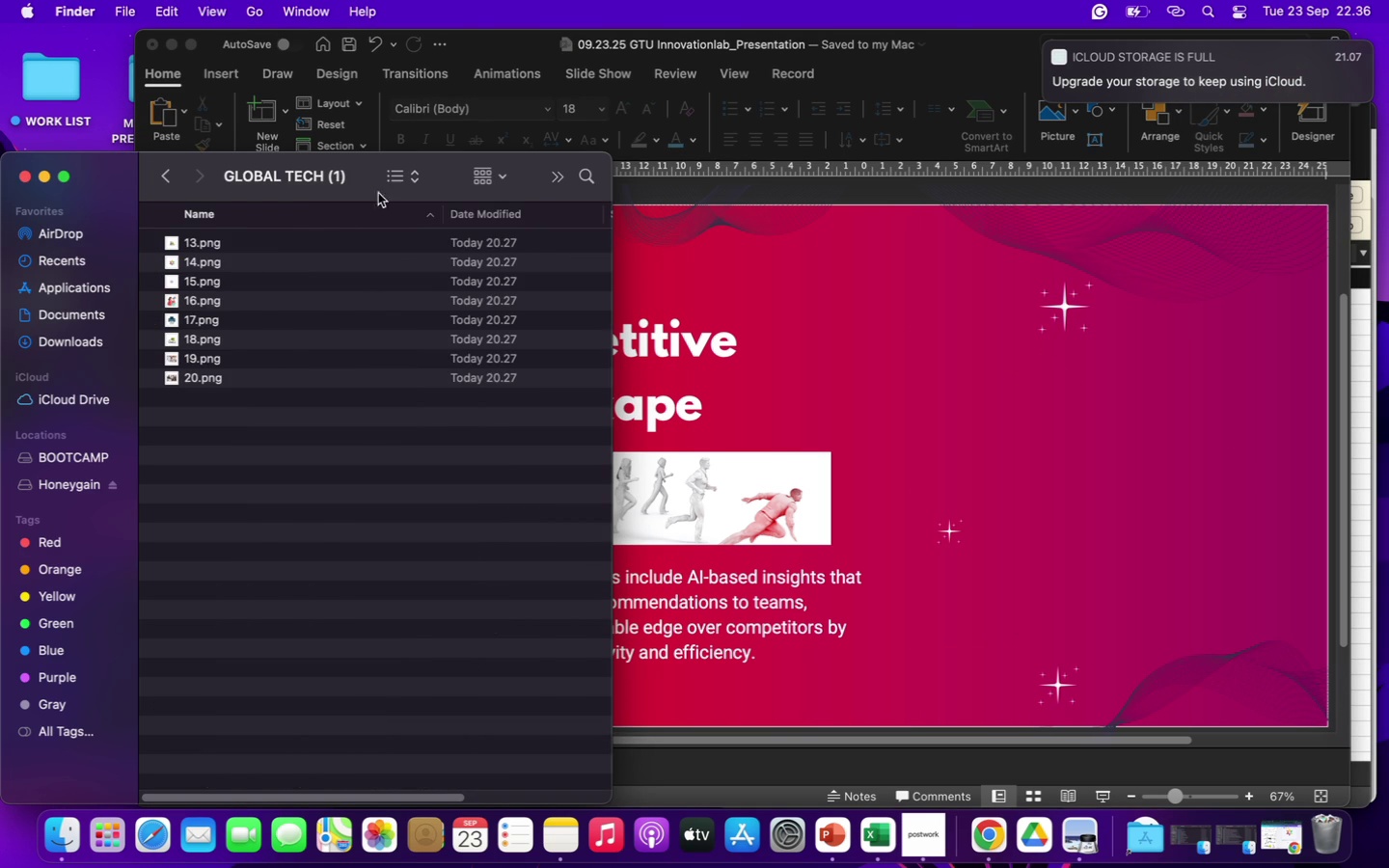 
left_click([394, 174])
 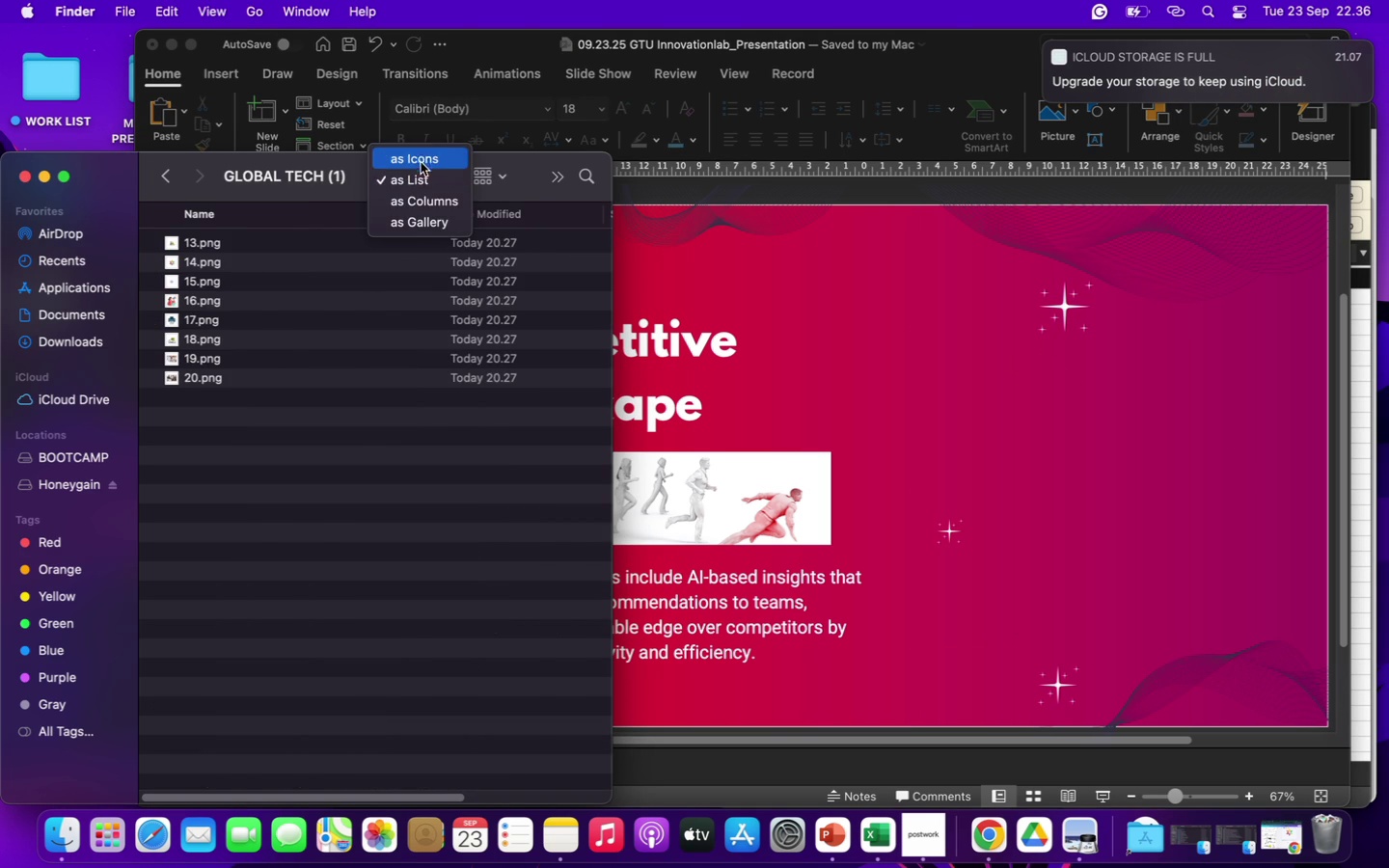 
left_click([419, 155])
 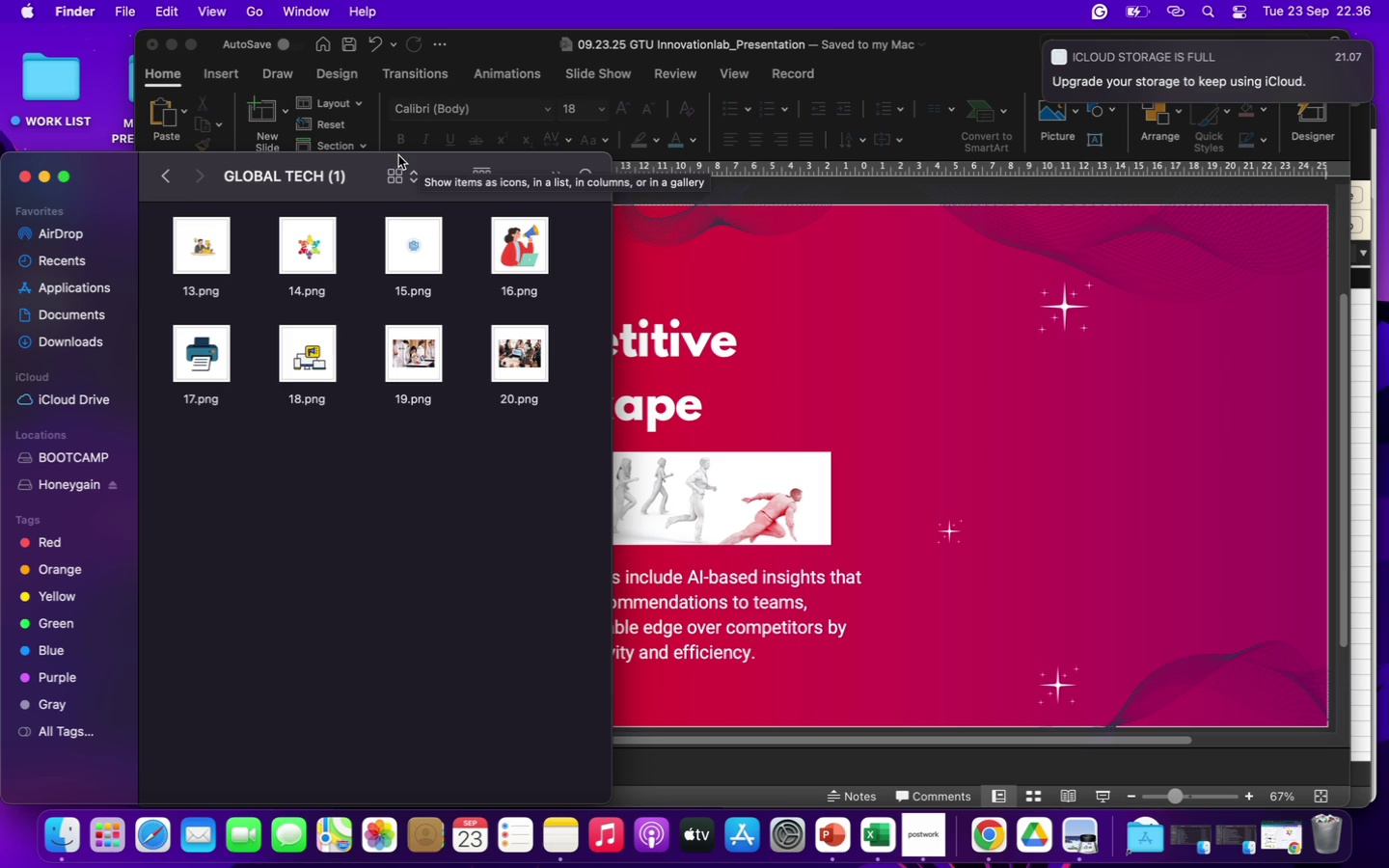 
left_click([172, 181])
 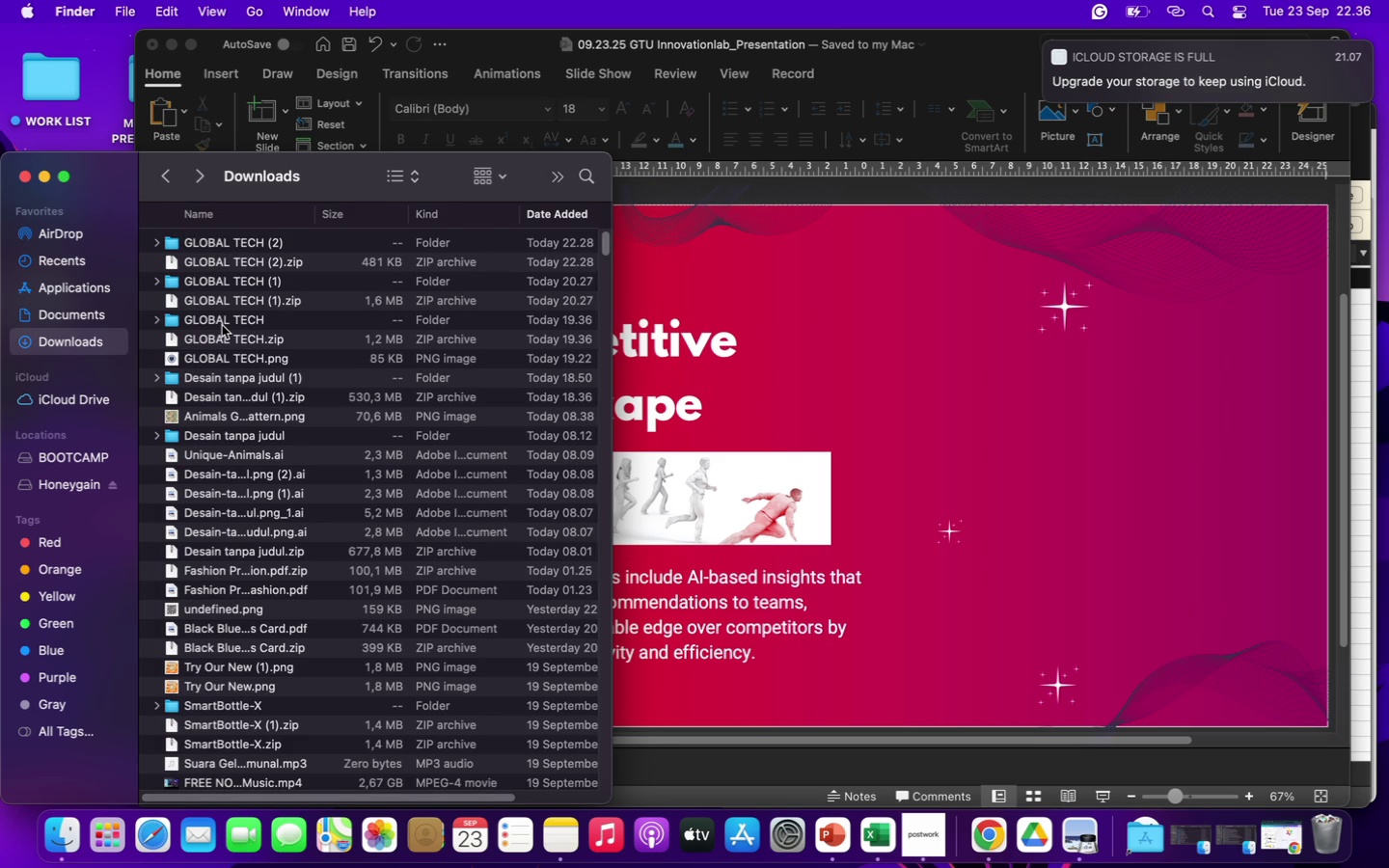 
double_click([223, 325])
 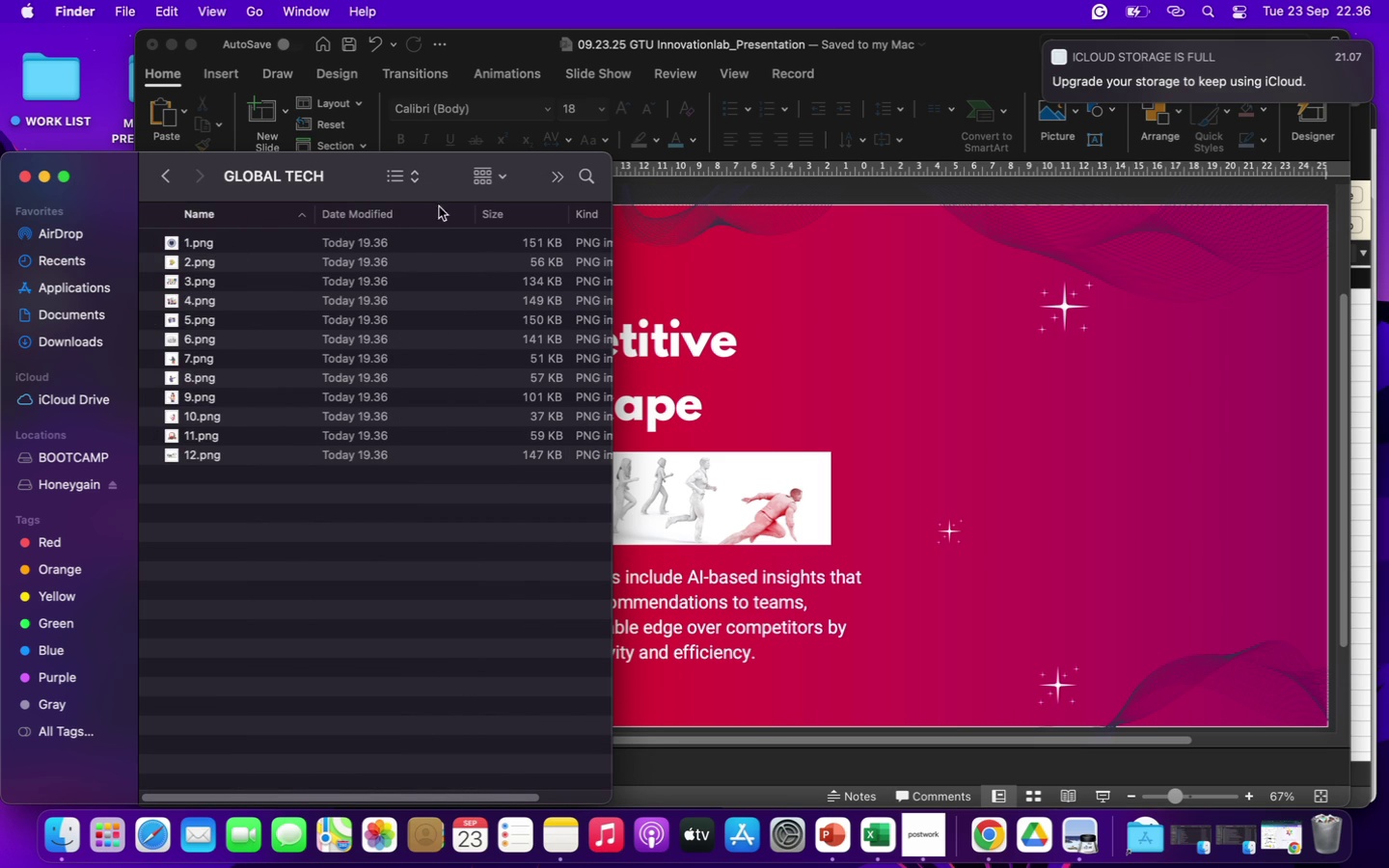 
left_click([410, 177])
 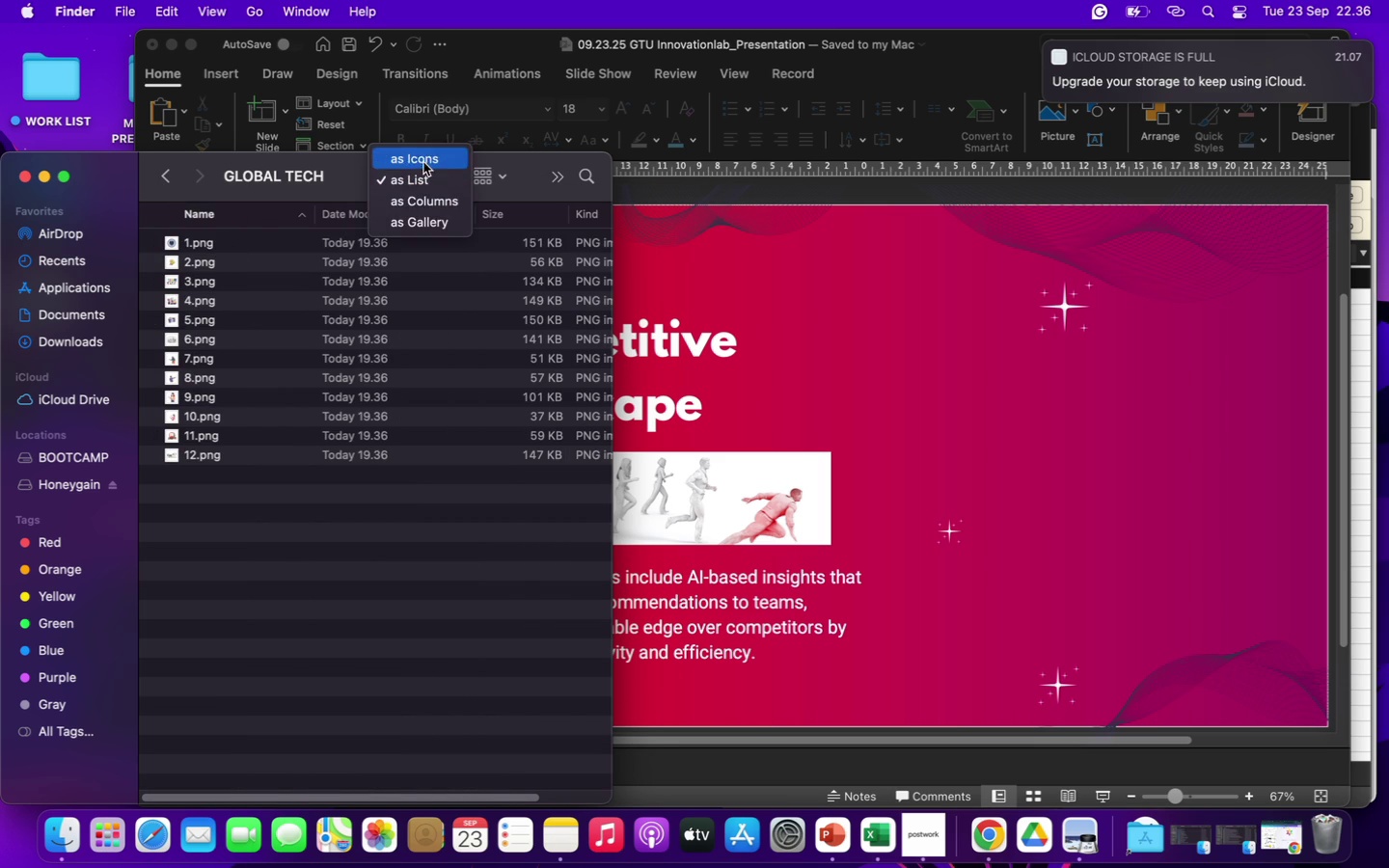 
left_click([421, 162])
 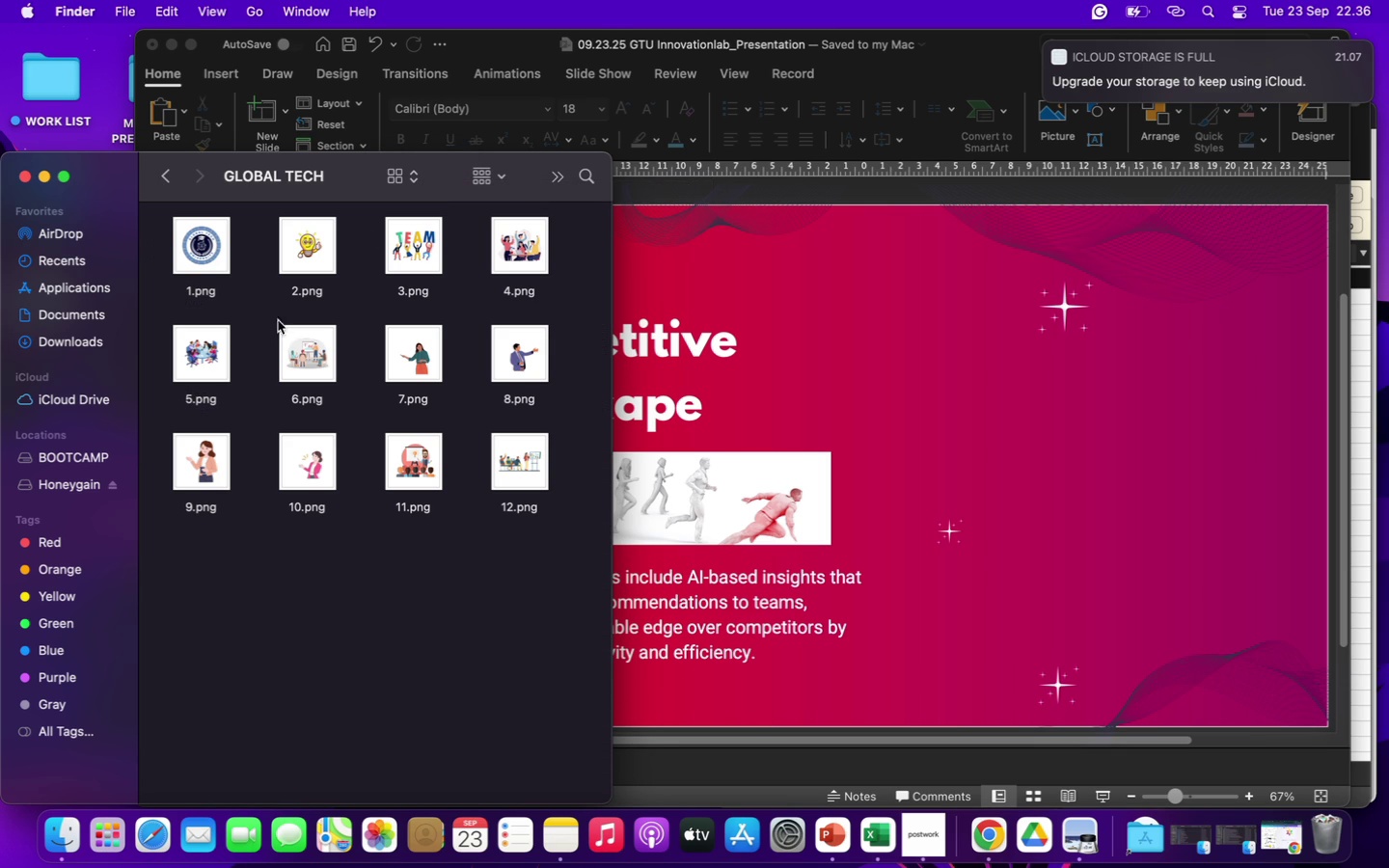 
wait(6.65)
 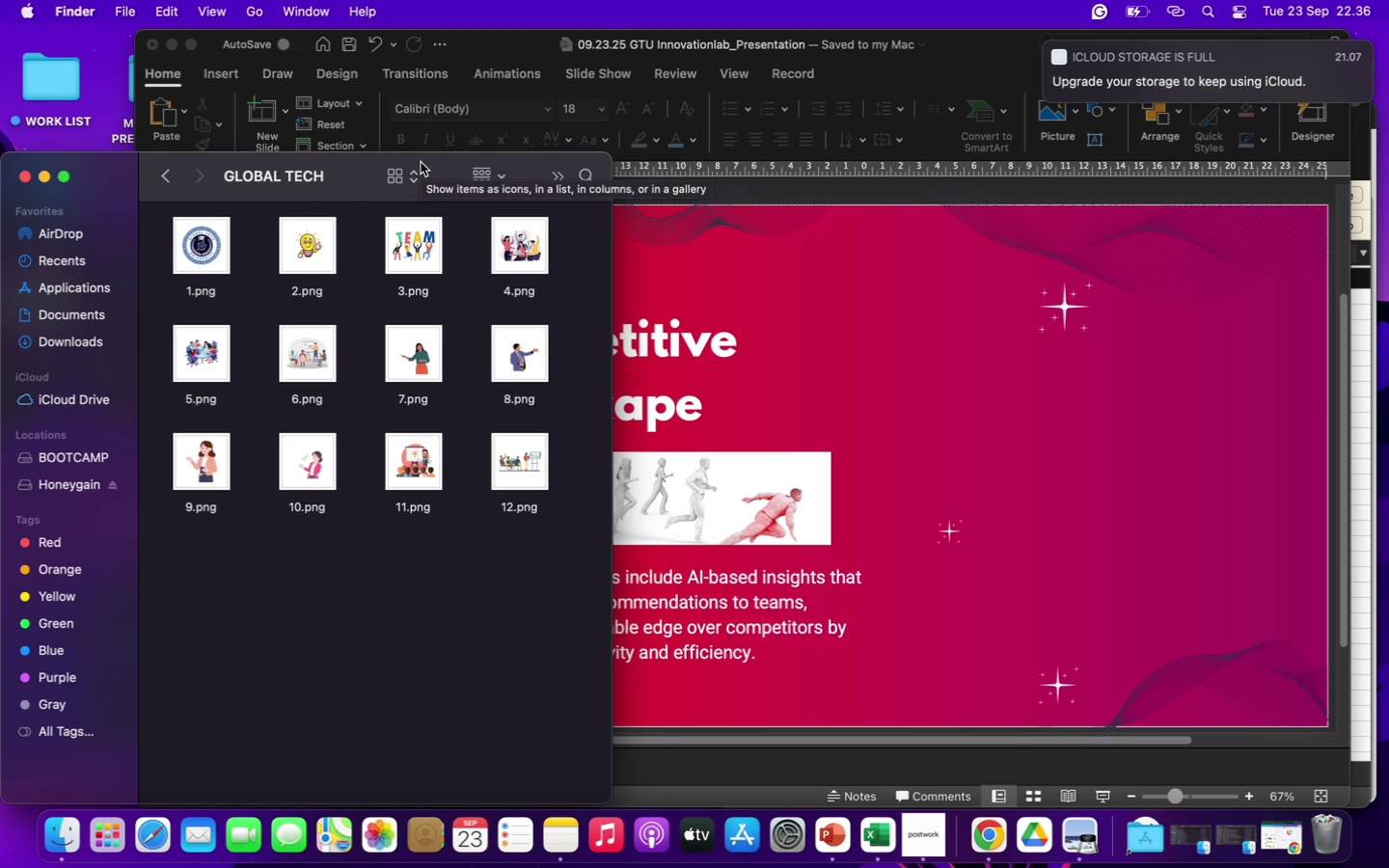 
left_click([527, 458])
 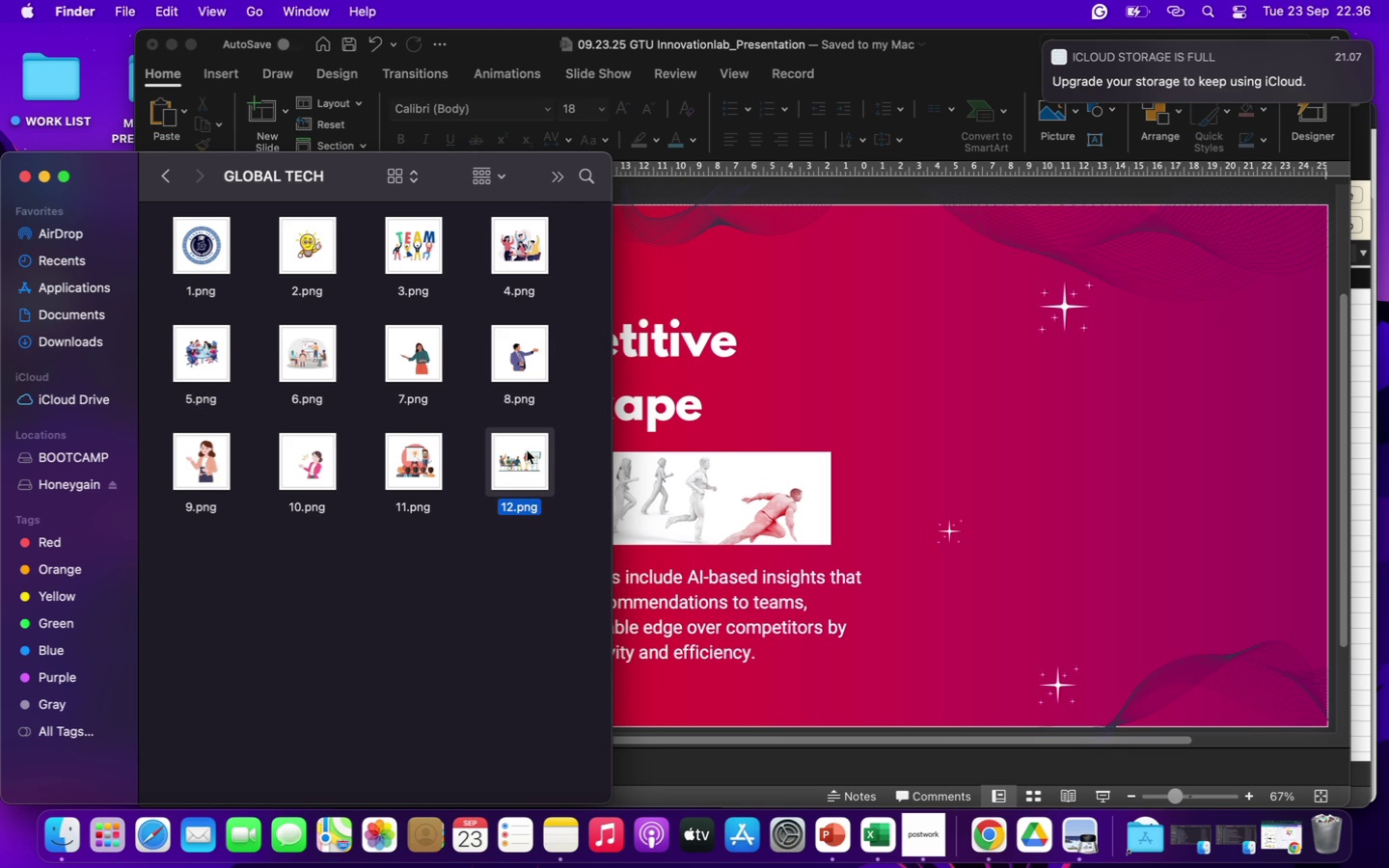 
left_click_drag(start_coordinate=[527, 450], to_coordinate=[999, 419])
 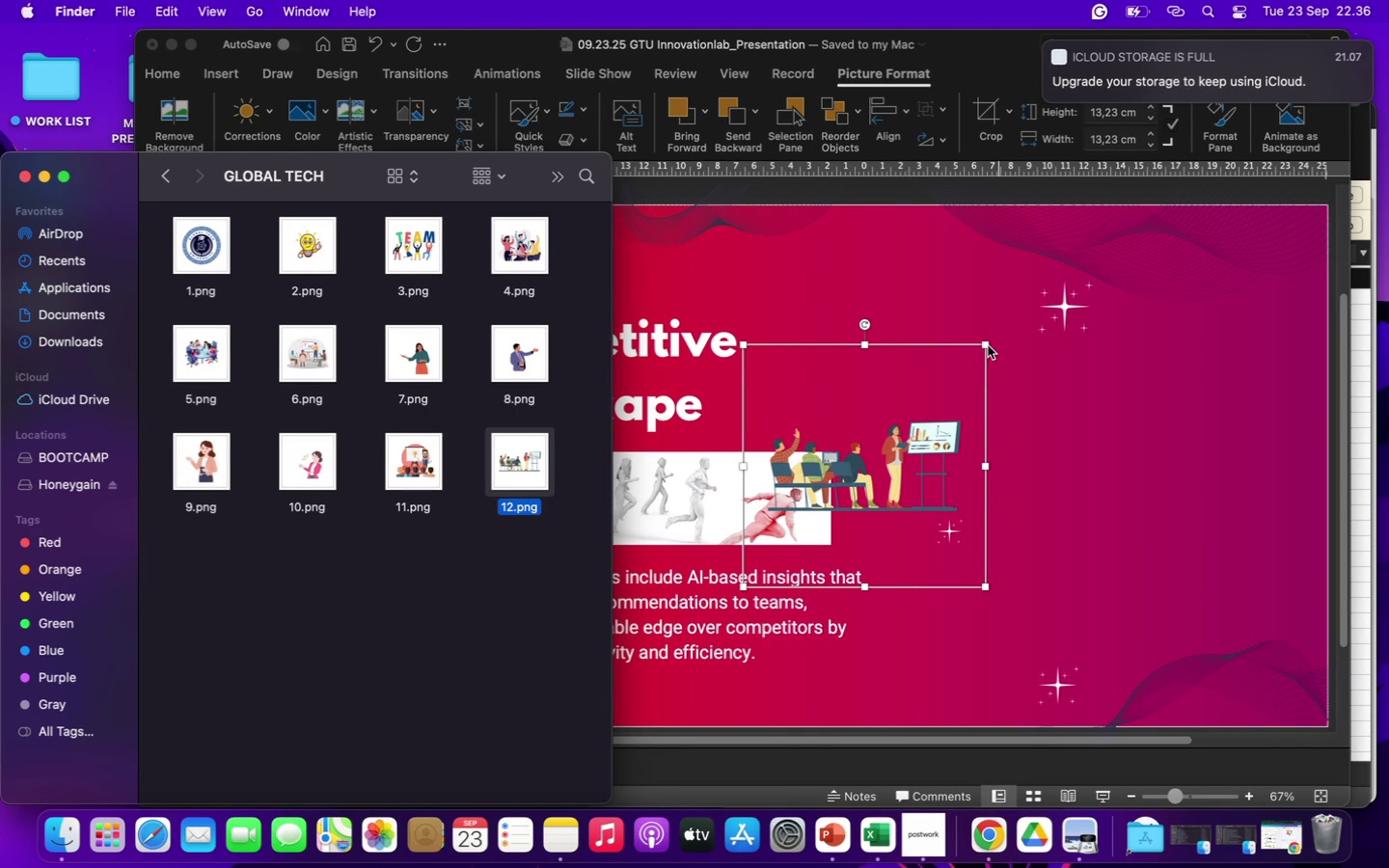 
wait(9.13)
 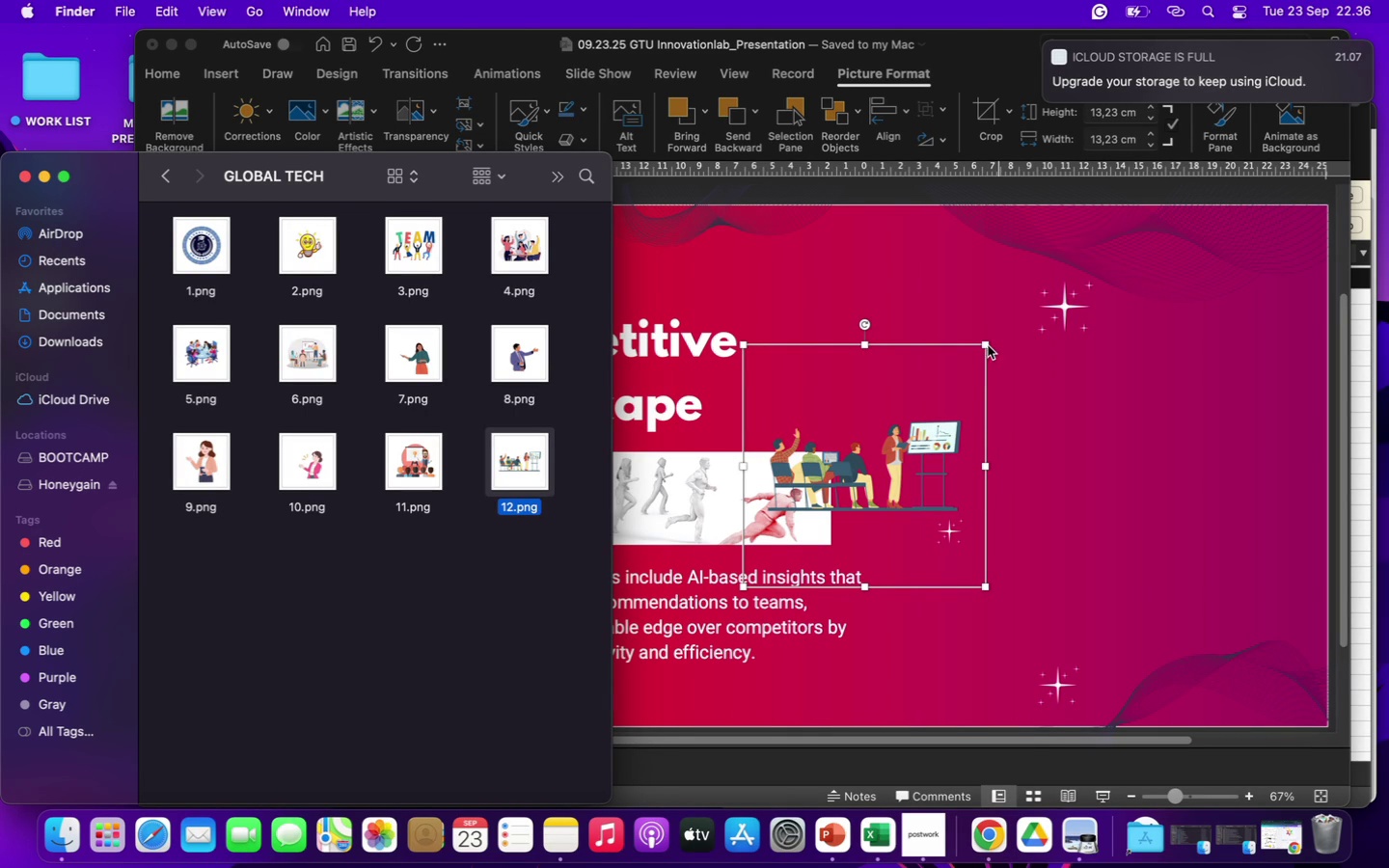 
left_click_drag(start_coordinate=[523, 248], to_coordinate=[872, 280])
 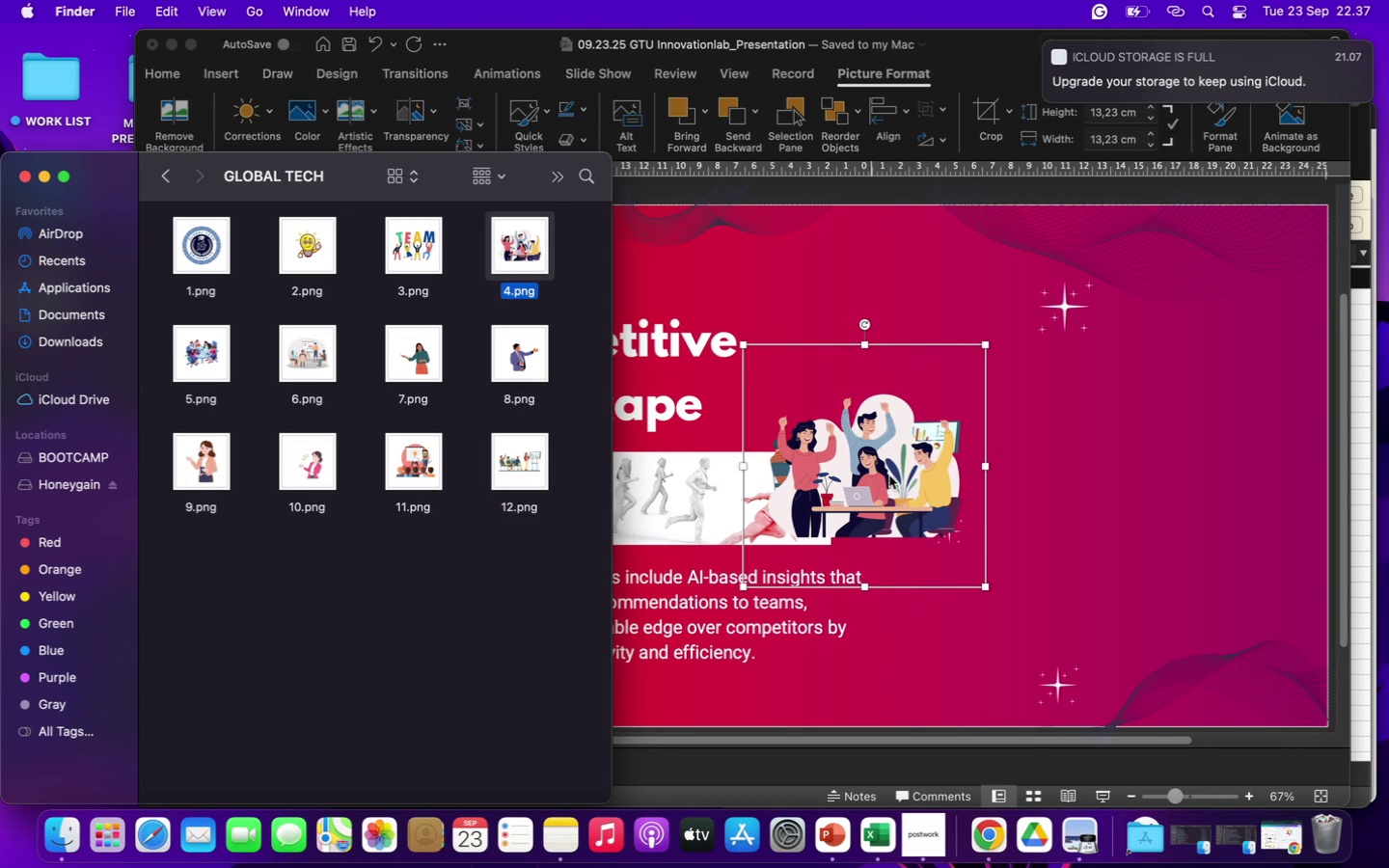 
left_click_drag(start_coordinate=[891, 477], to_coordinate=[995, 491])
 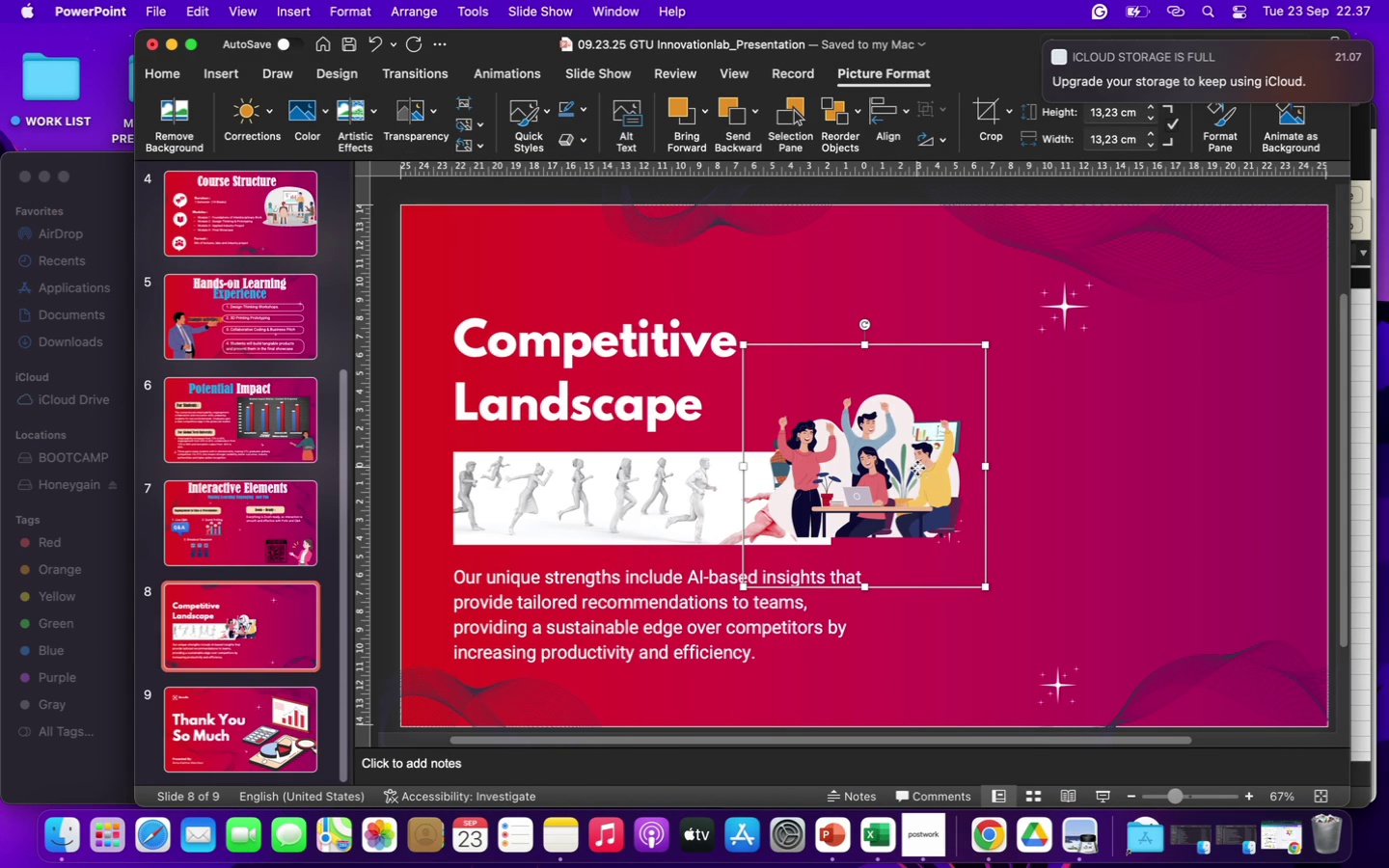 
left_click_drag(start_coordinate=[917, 468], to_coordinate=[551, 653])
 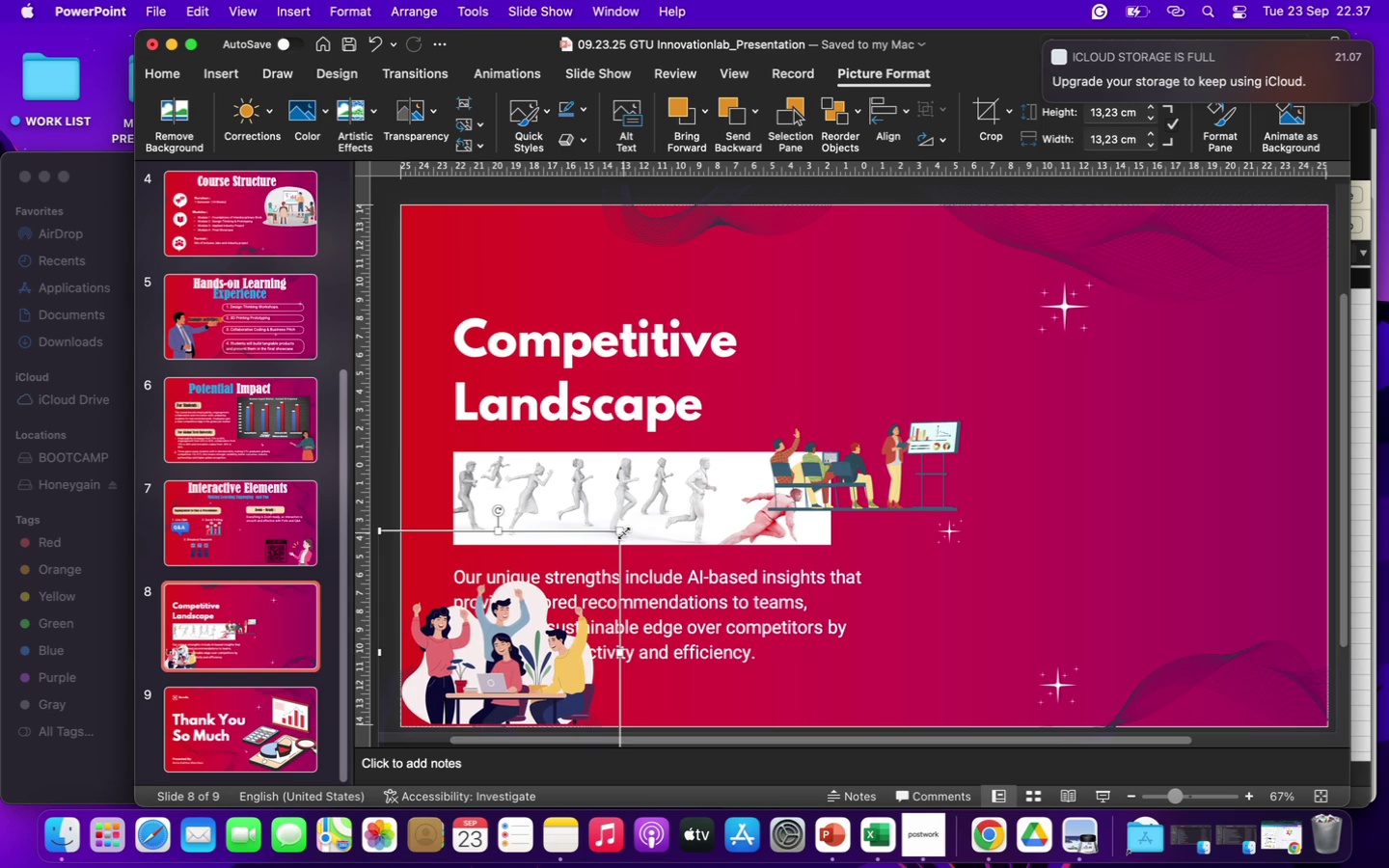 
left_click_drag(start_coordinate=[621, 529], to_coordinate=[693, 492])
 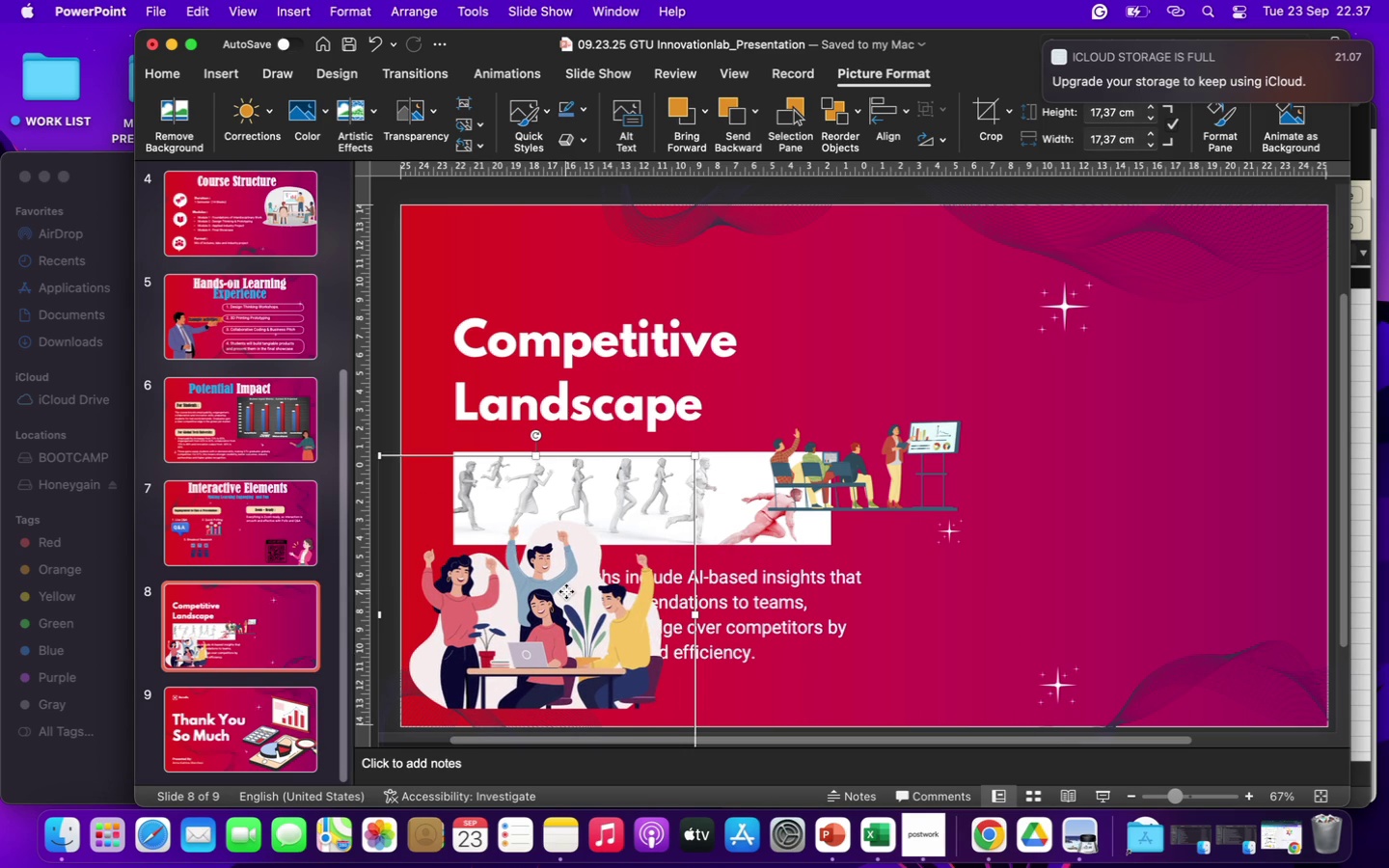 
left_click_drag(start_coordinate=[566, 591], to_coordinate=[565, 611])
 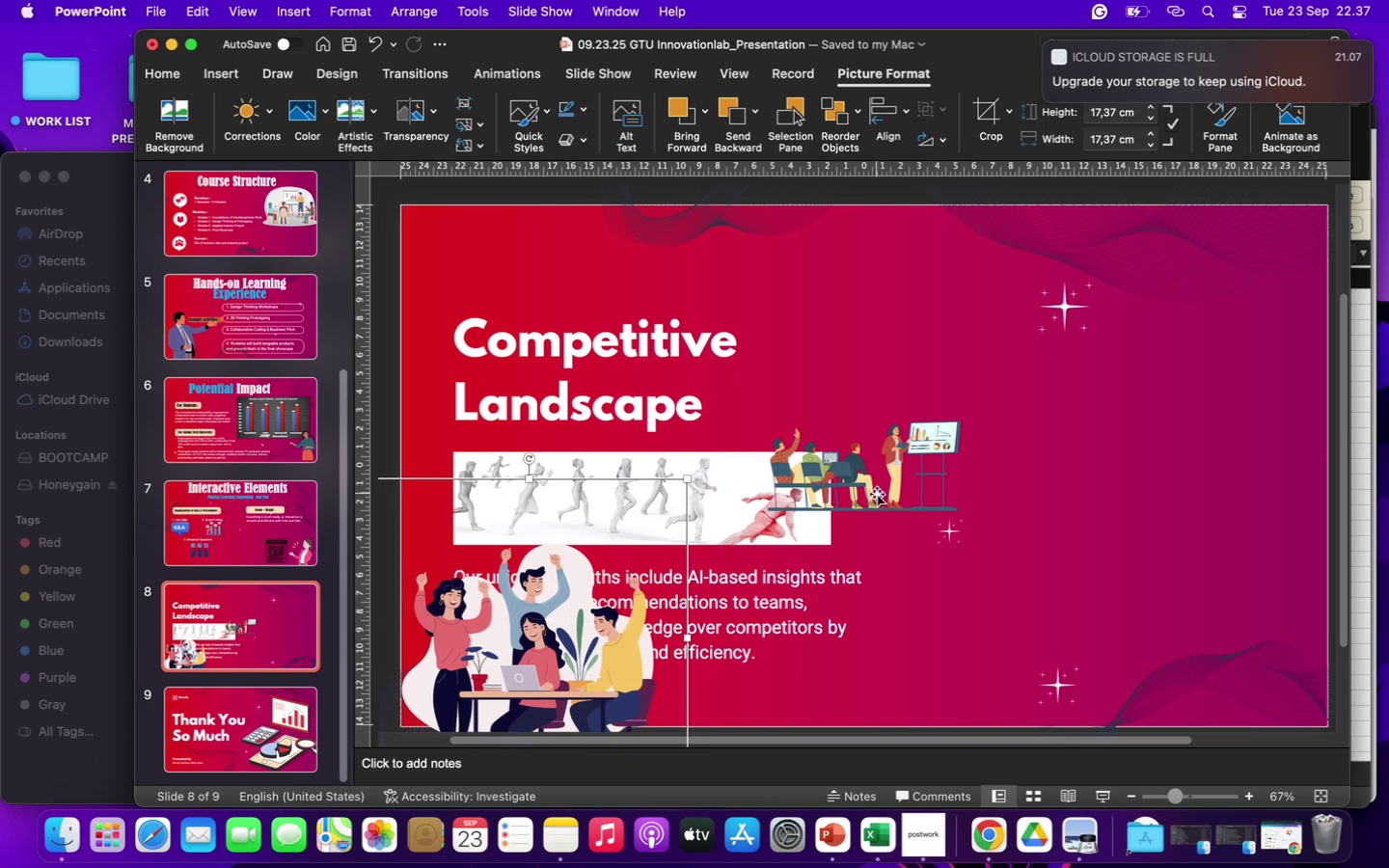 
left_click([909, 489])
 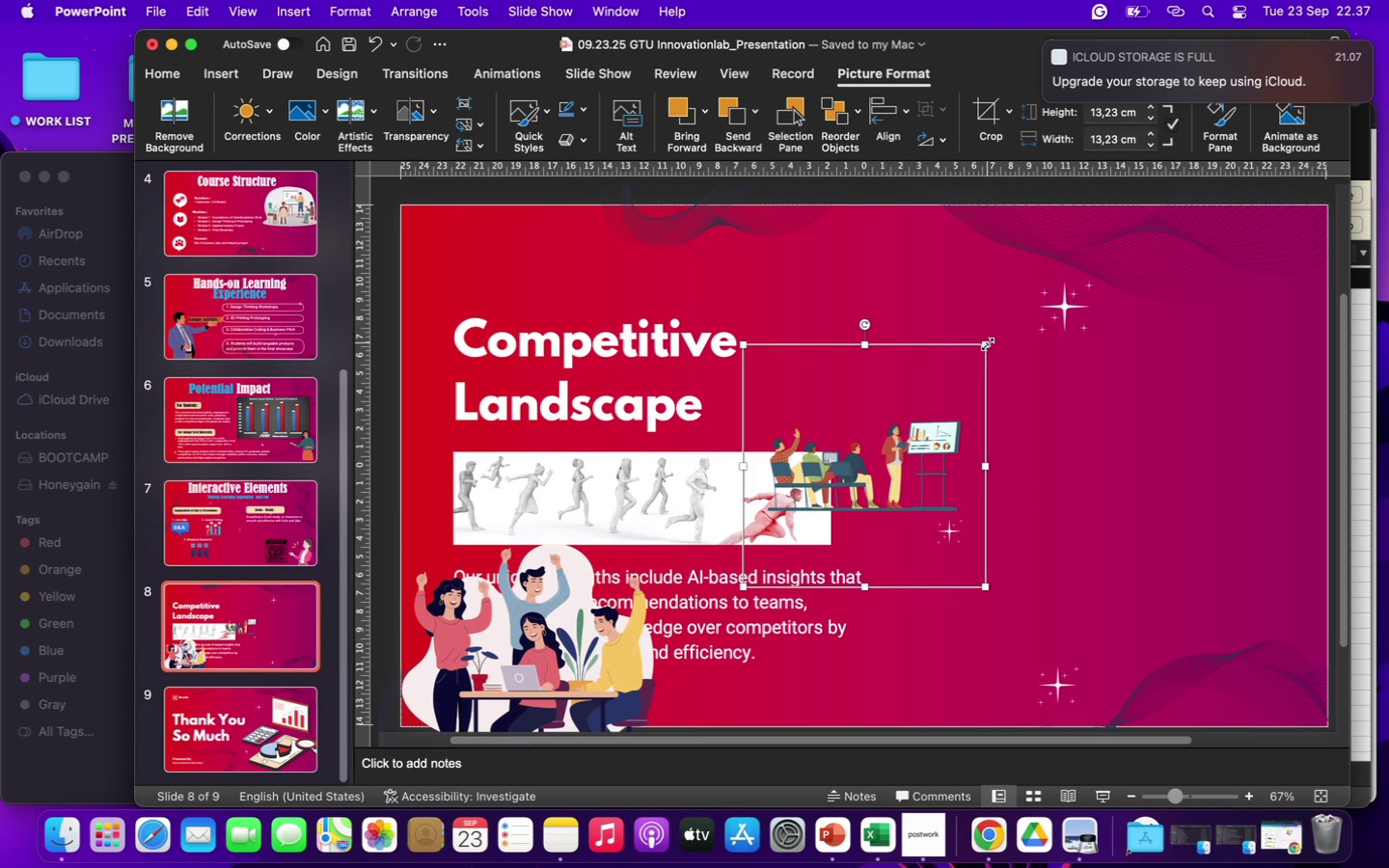 
left_click_drag(start_coordinate=[988, 344], to_coordinate=[1143, 206])
 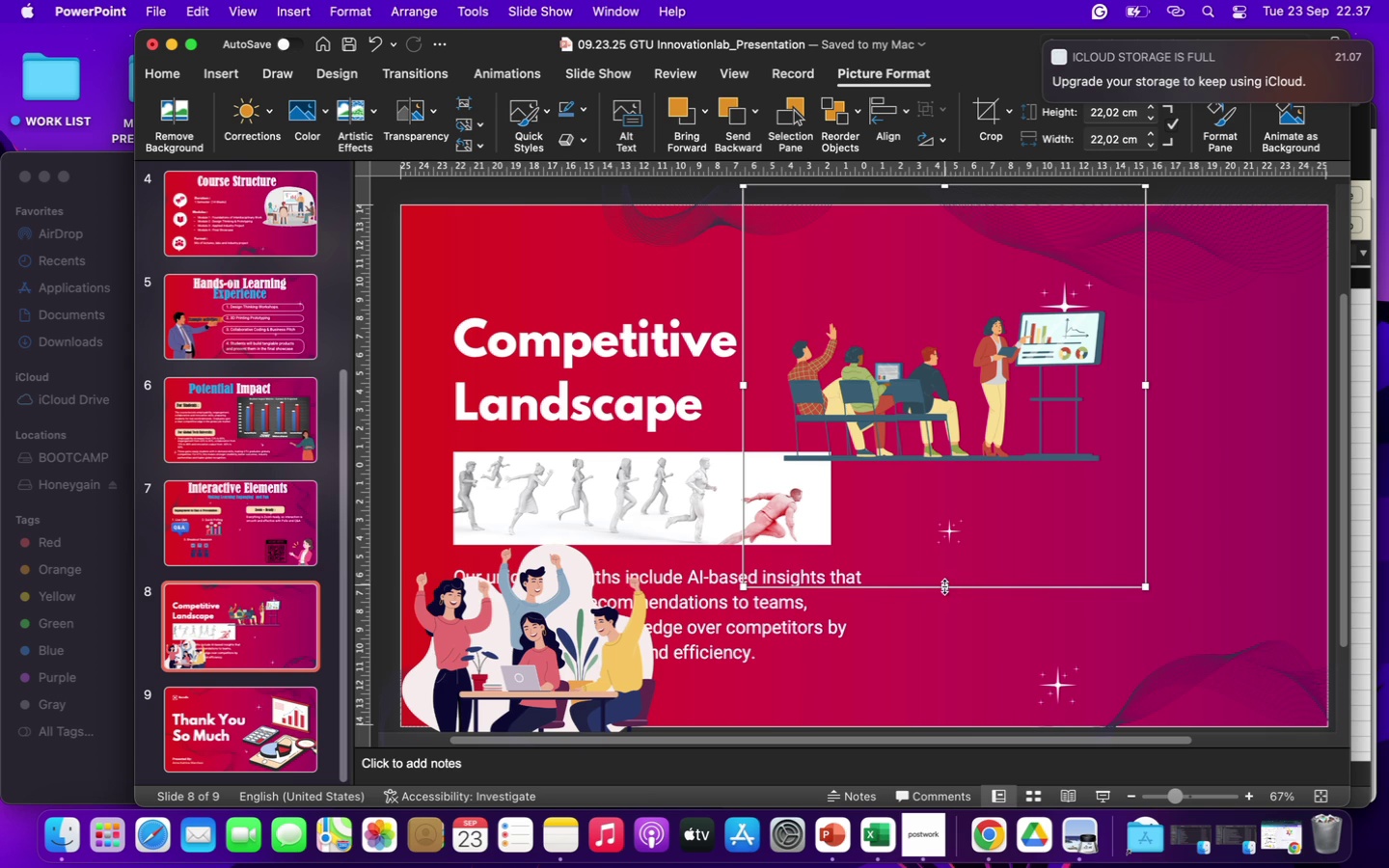 
left_click_drag(start_coordinate=[943, 584], to_coordinate=[944, 601])
 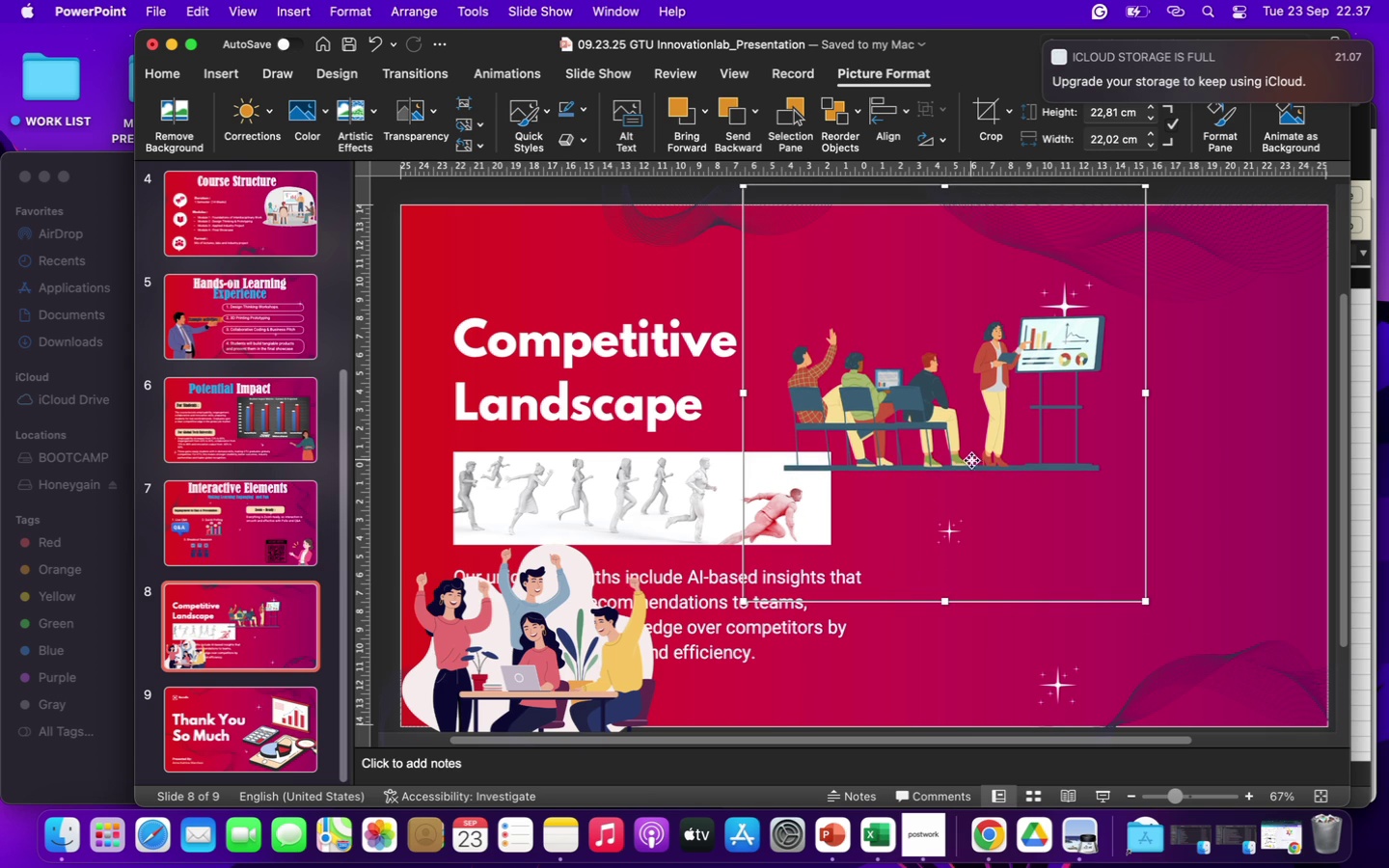 
left_click_drag(start_coordinate=[971, 460], to_coordinate=[1173, 462])
 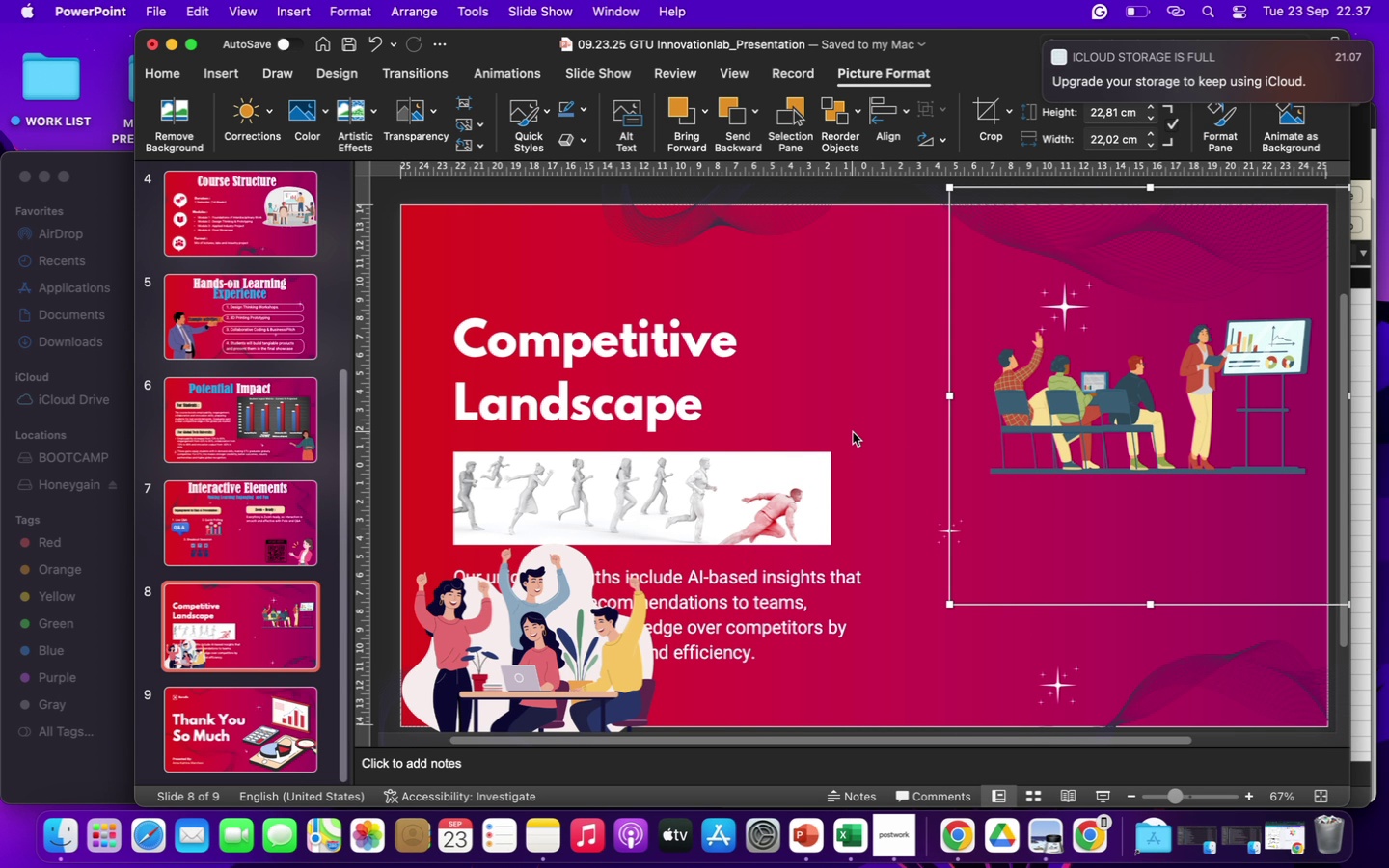 
wait(26.9)
 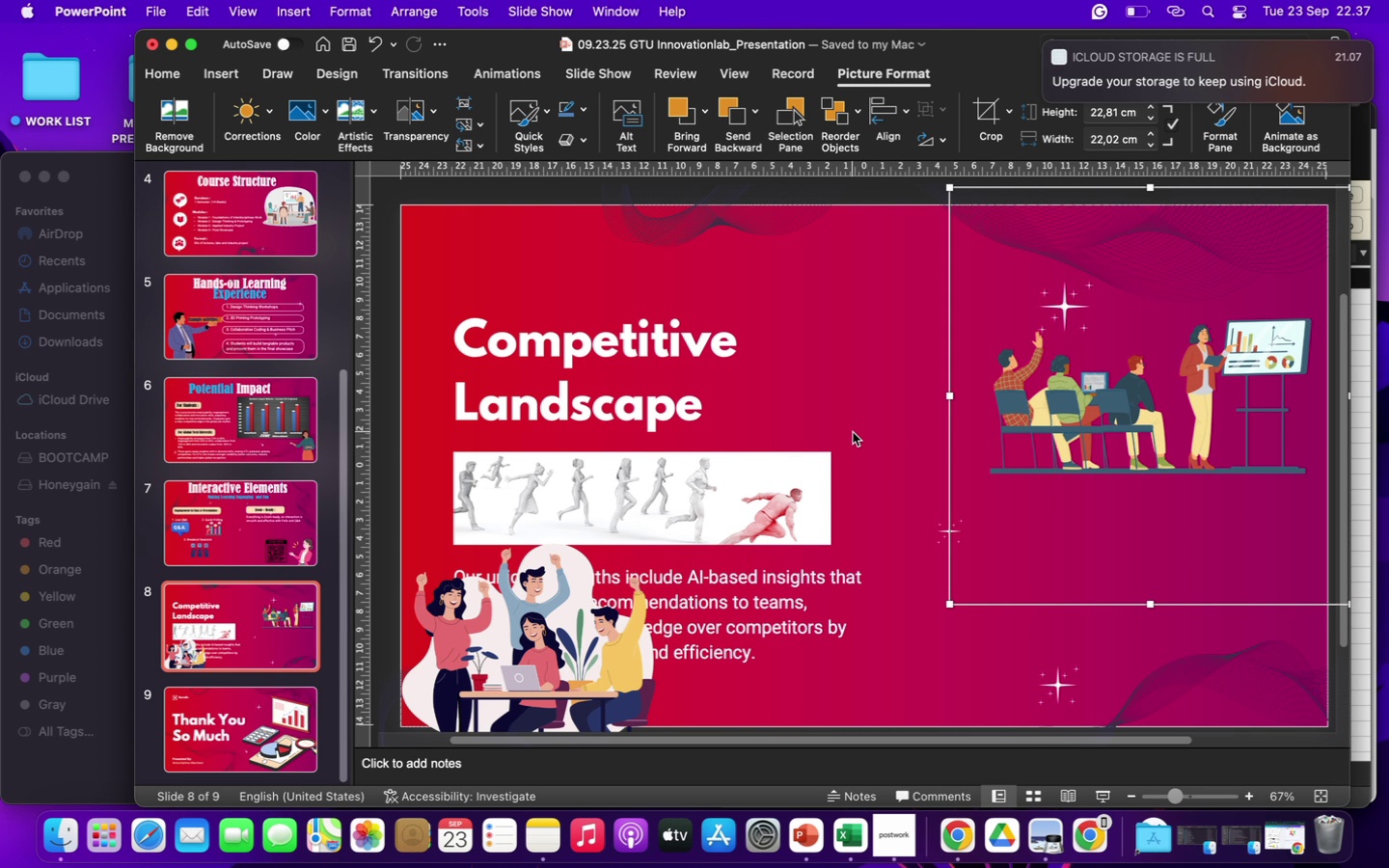 
left_click_drag(start_coordinate=[464, 336], to_coordinate=[739, 393])
 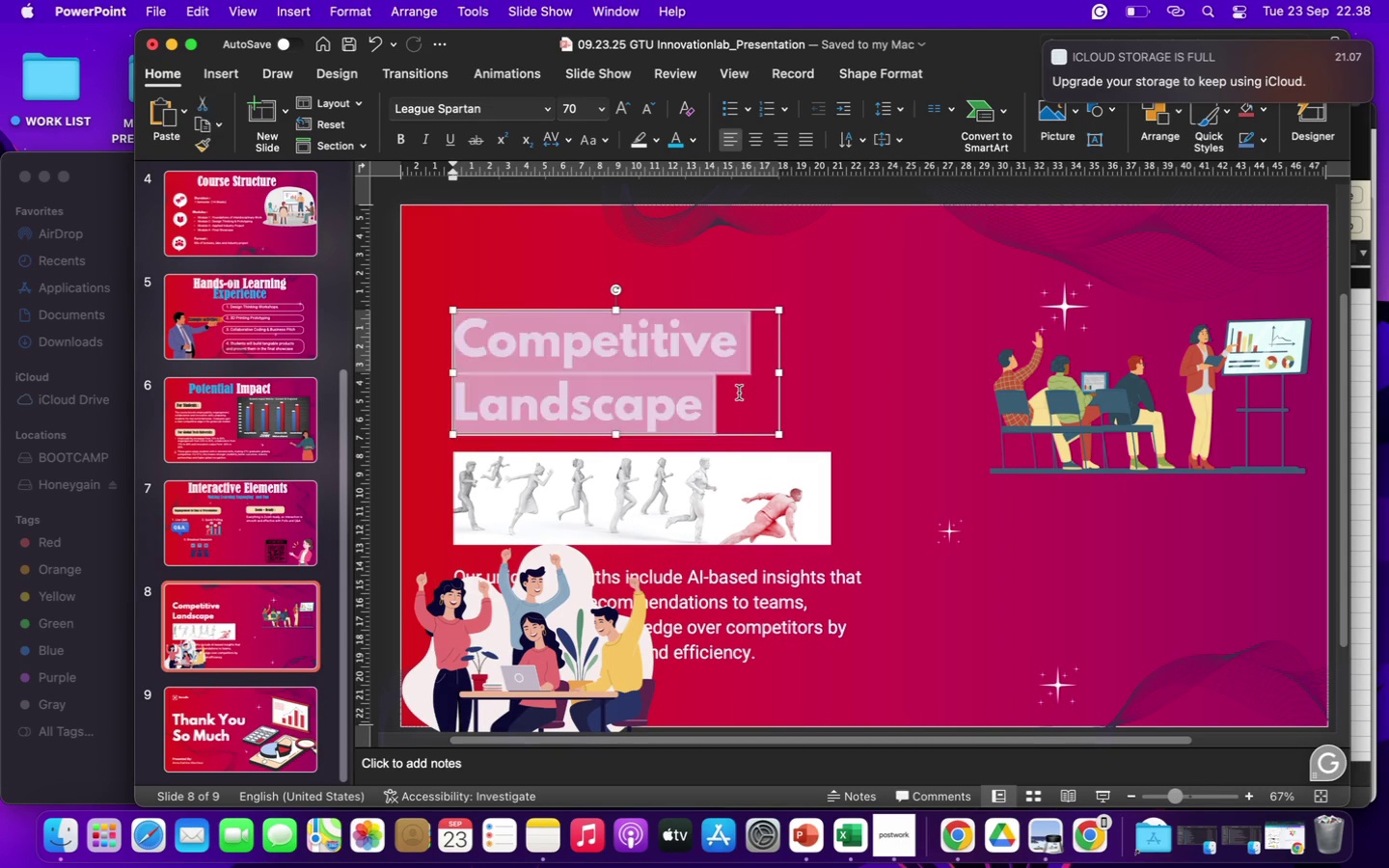 
type(Concl)
 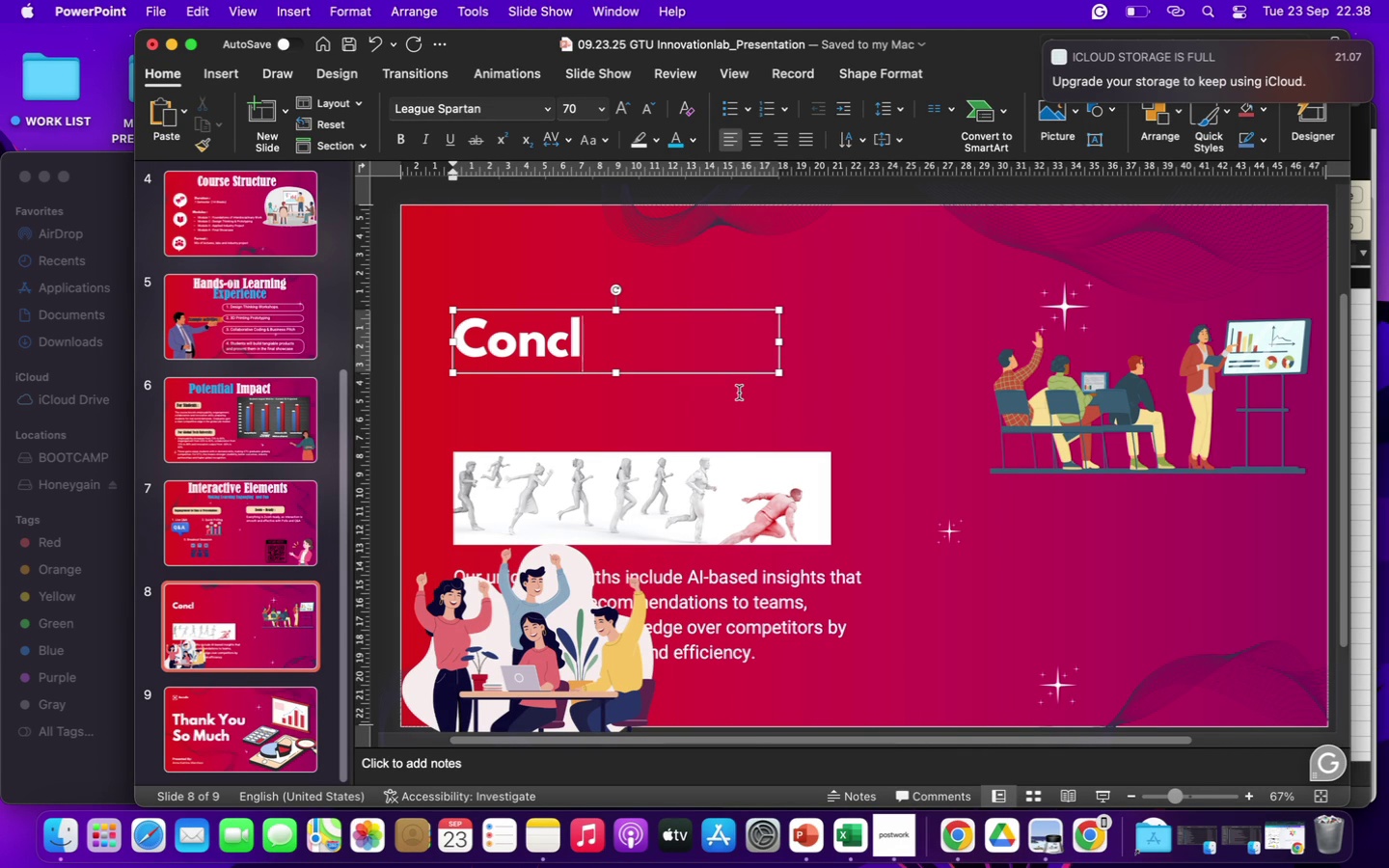 
key(U)
 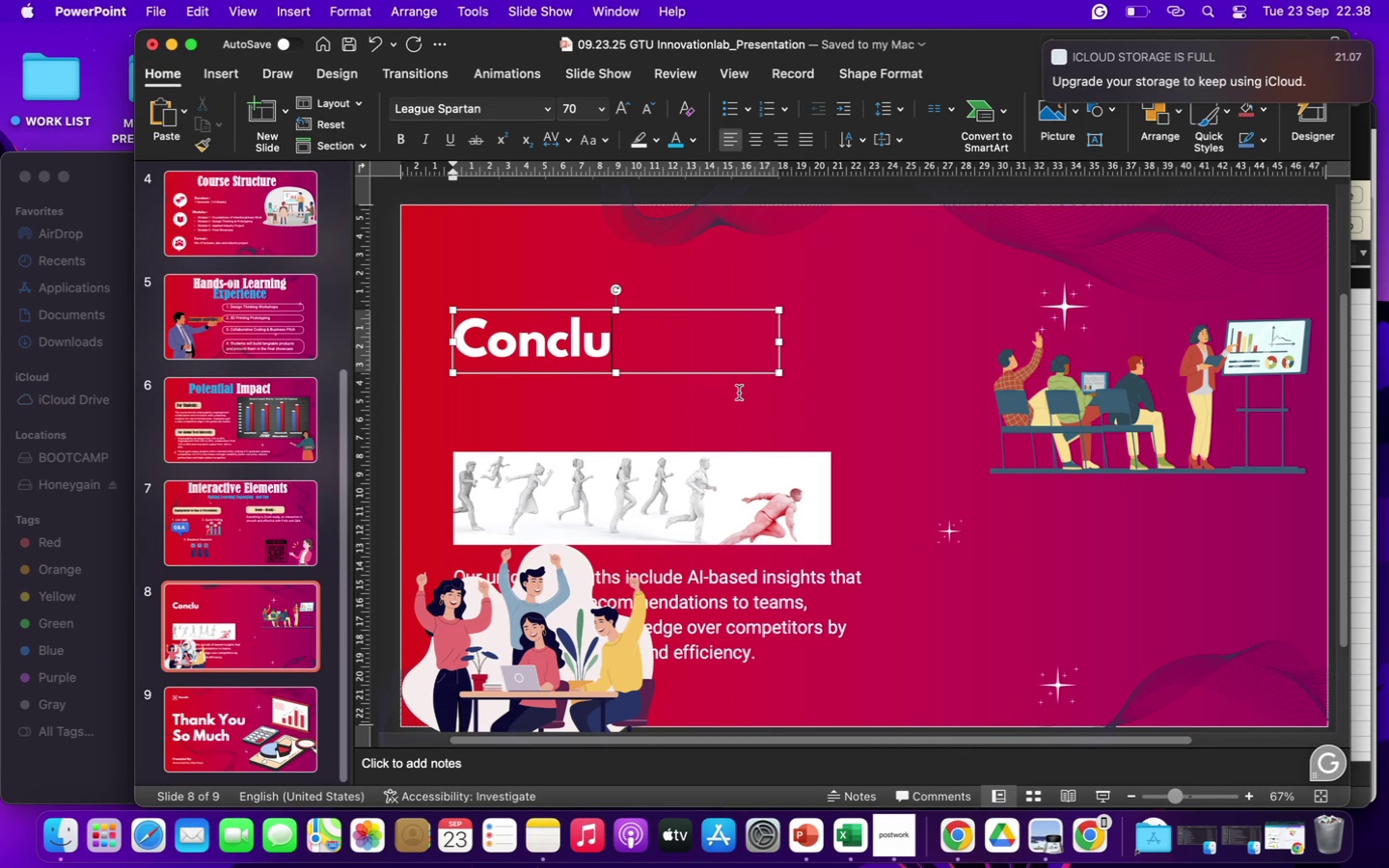 
type(sion & Call to Action)
 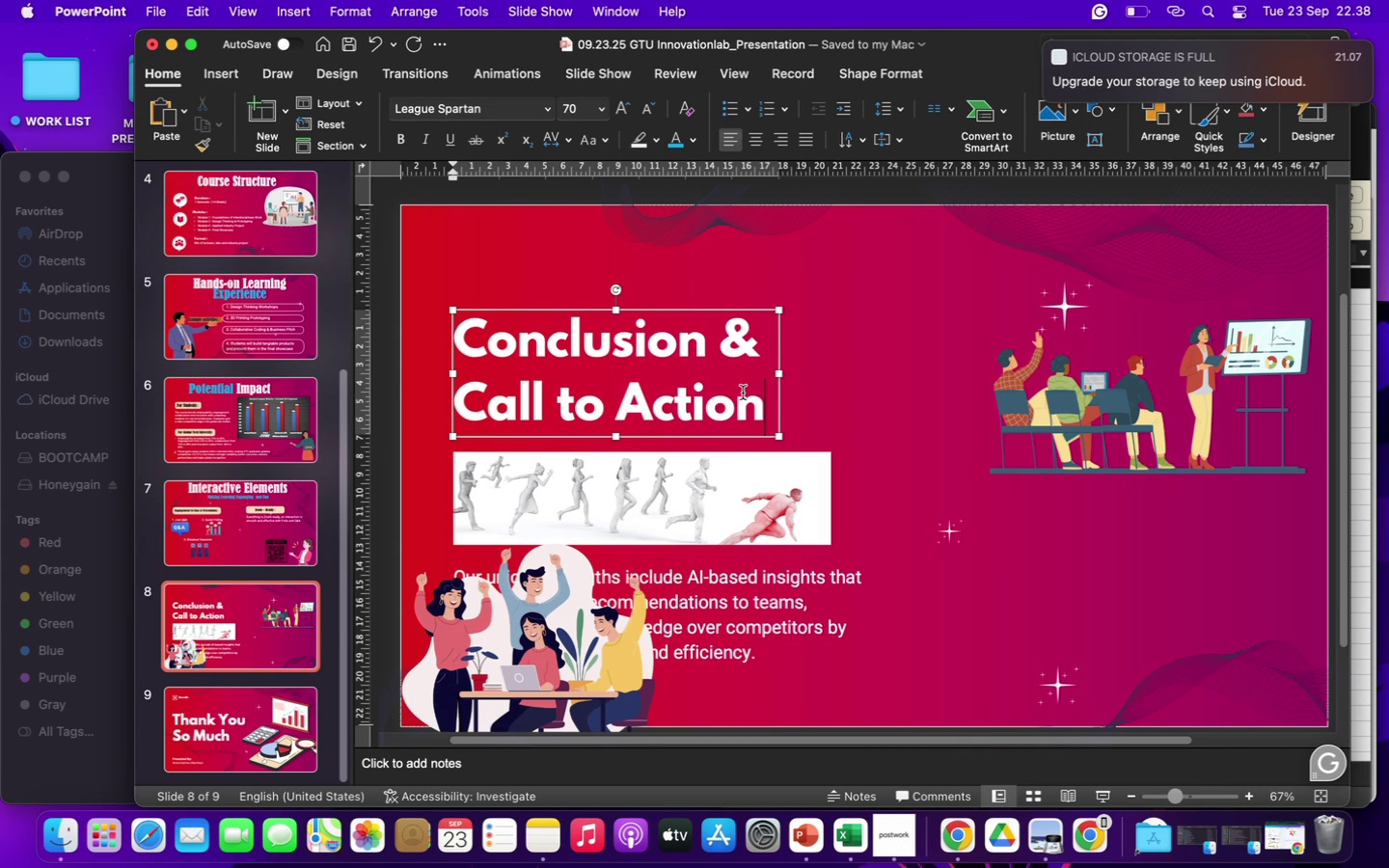 
left_click([712, 306])
 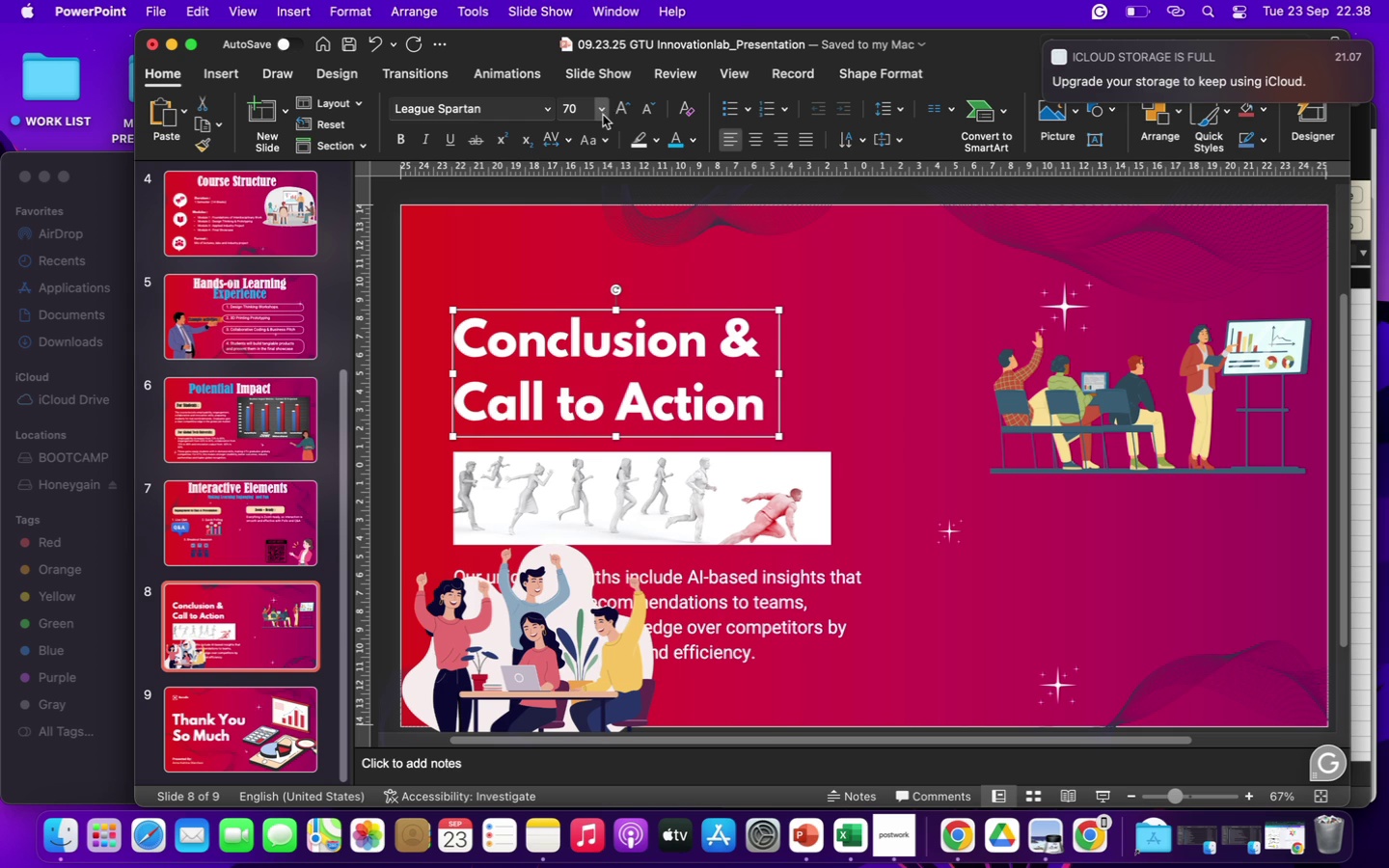 
left_click([603, 105])
 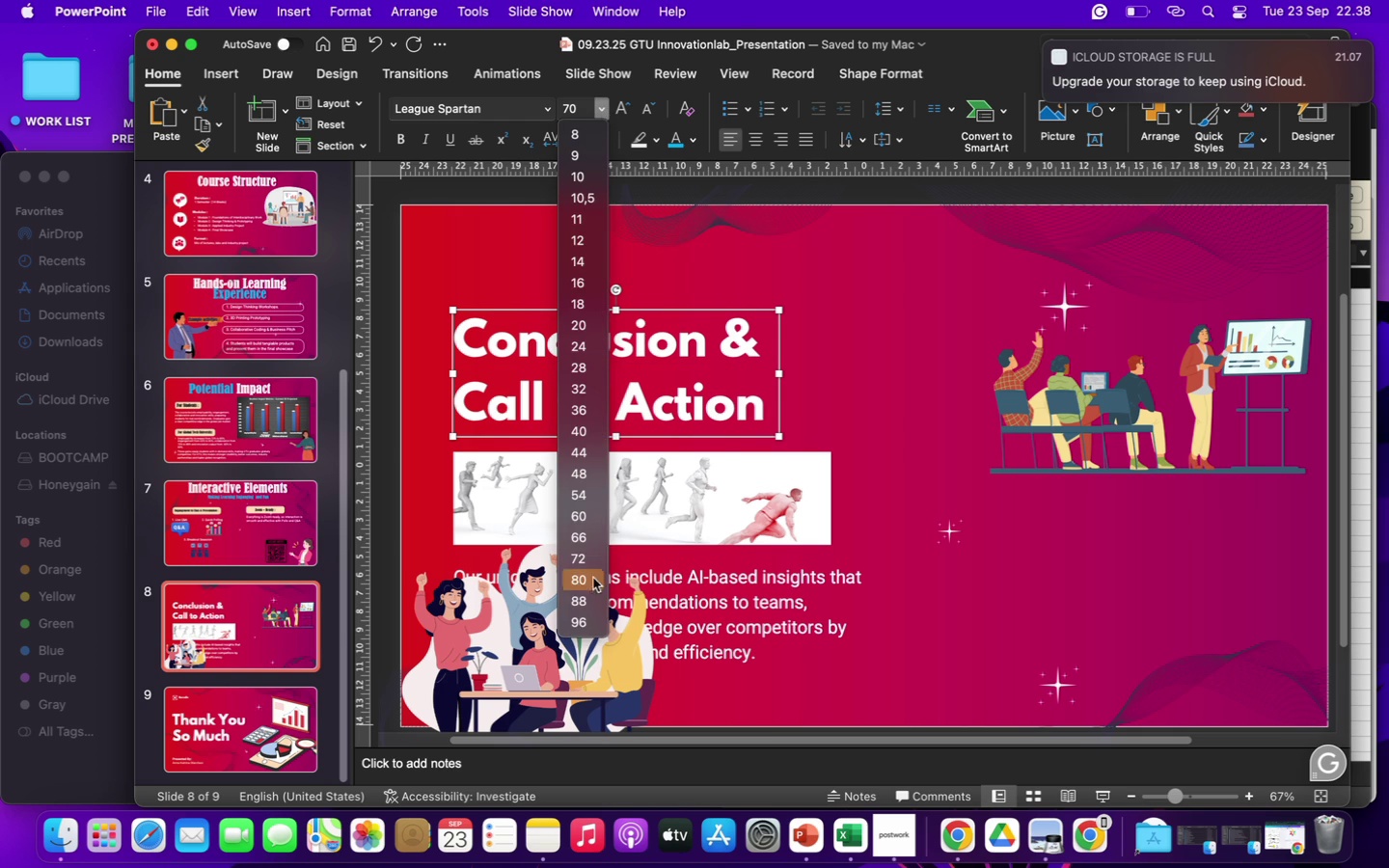 
left_click([589, 618])
 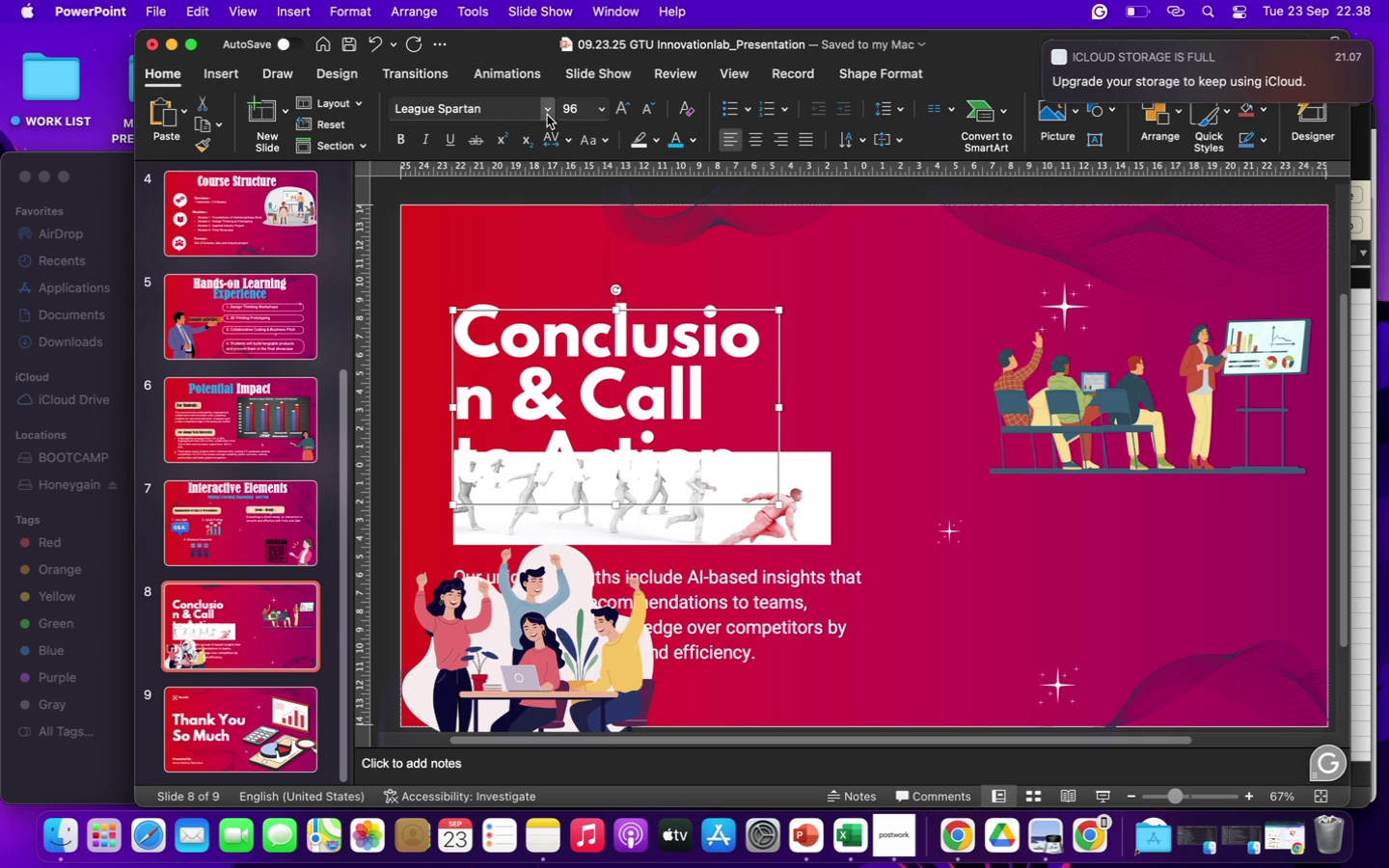 
left_click([547, 110])
 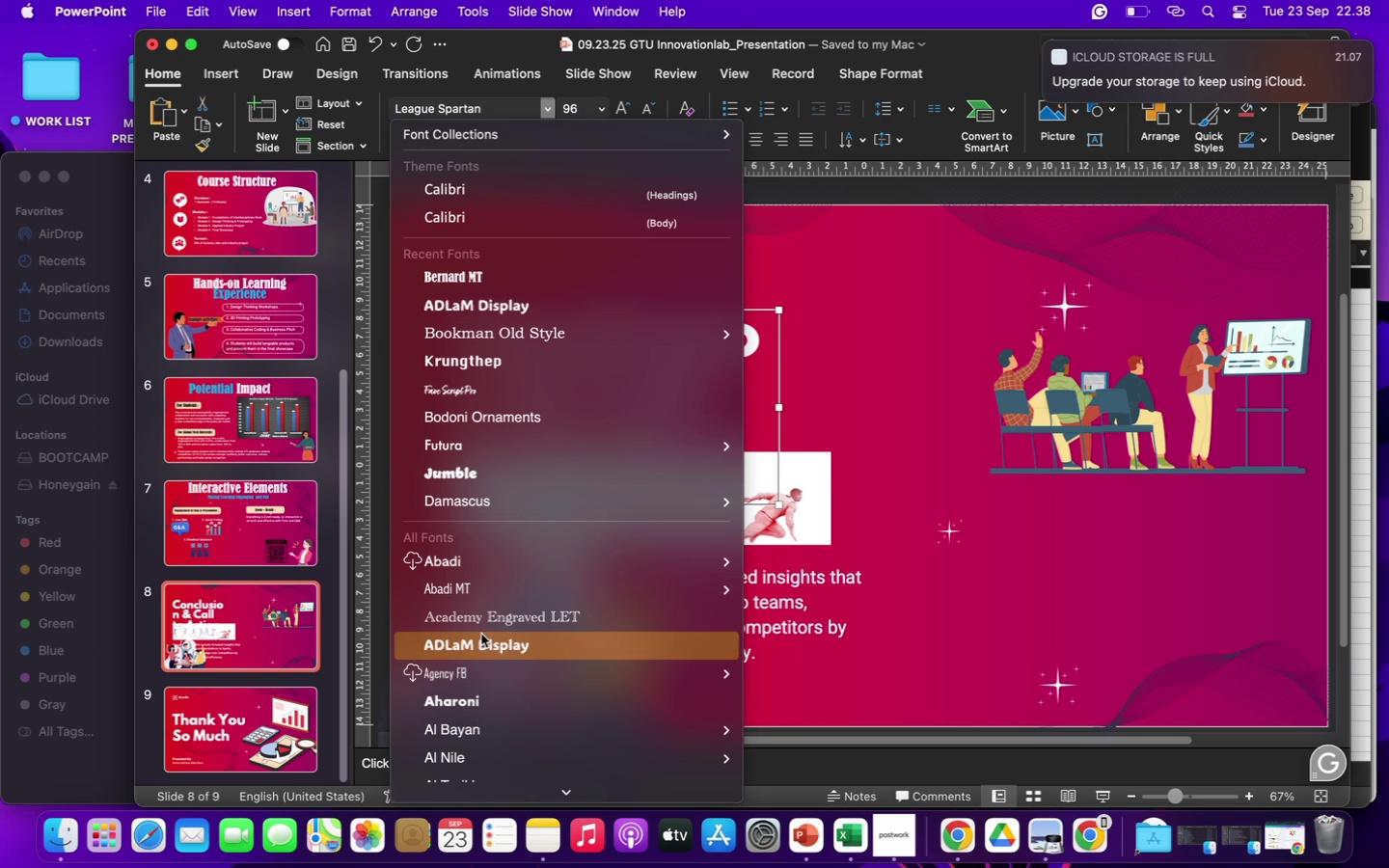 
wait(6.96)
 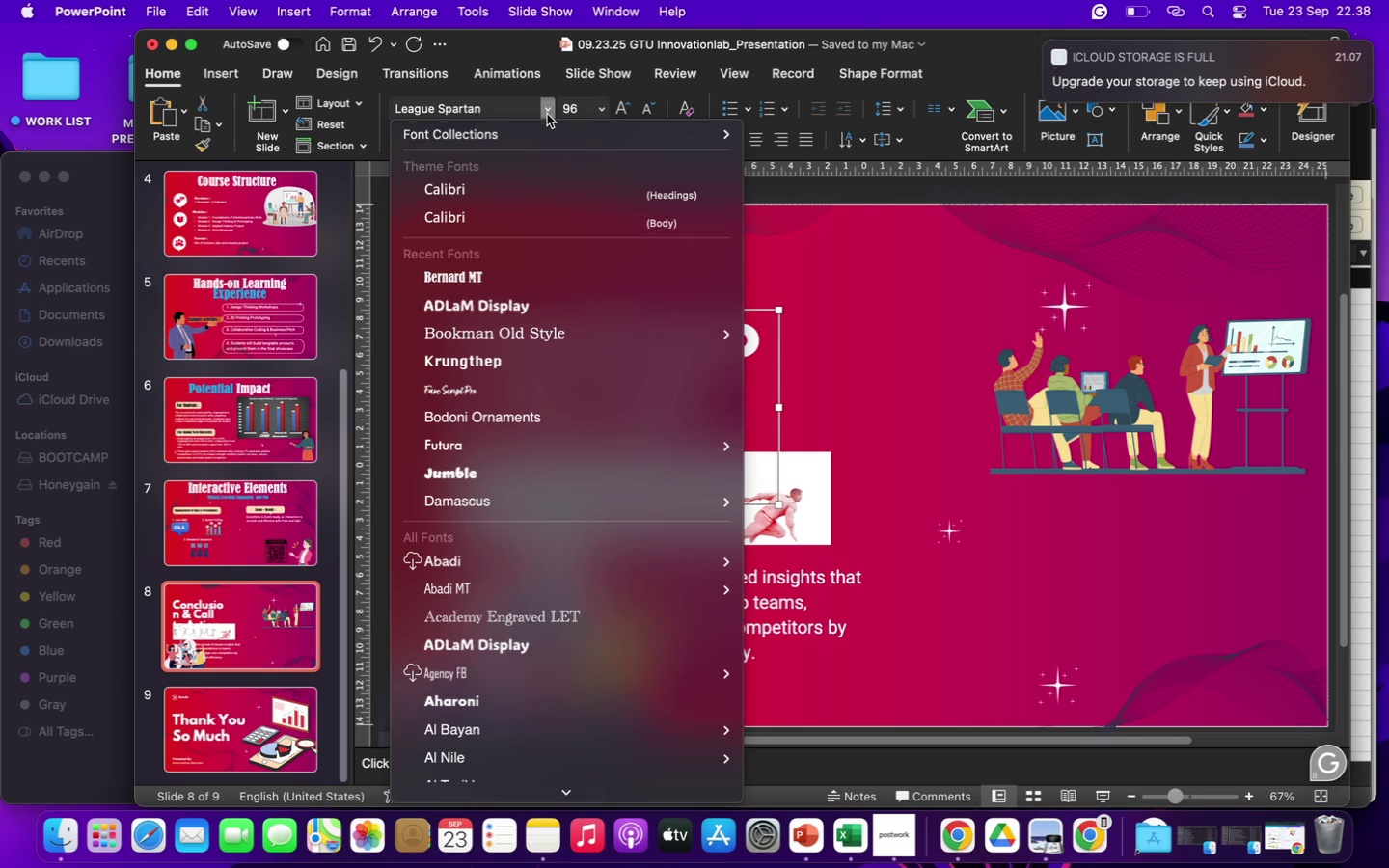 
left_click([481, 282])
 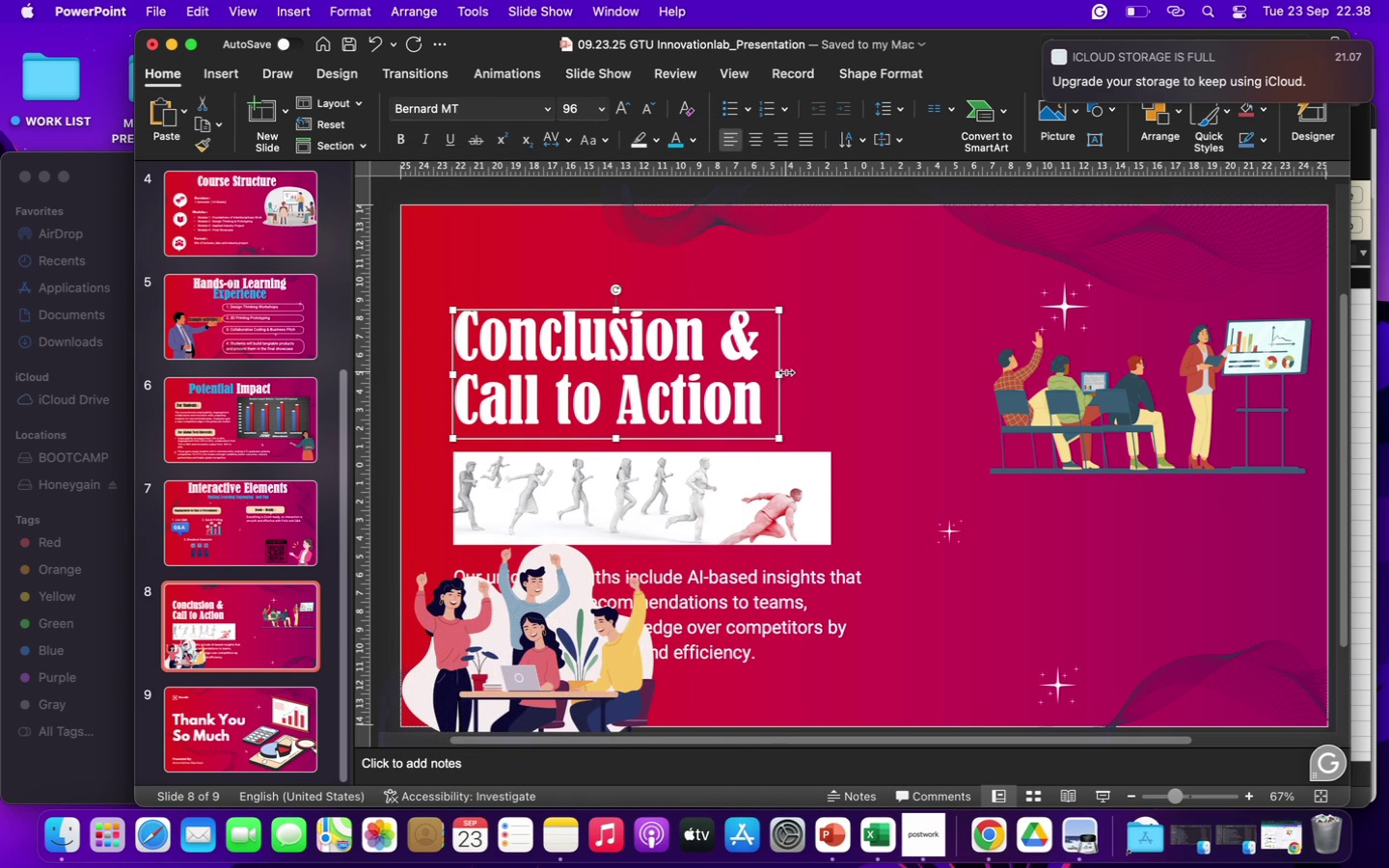 
left_click_drag(start_coordinate=[781, 376], to_coordinate=[833, 373])
 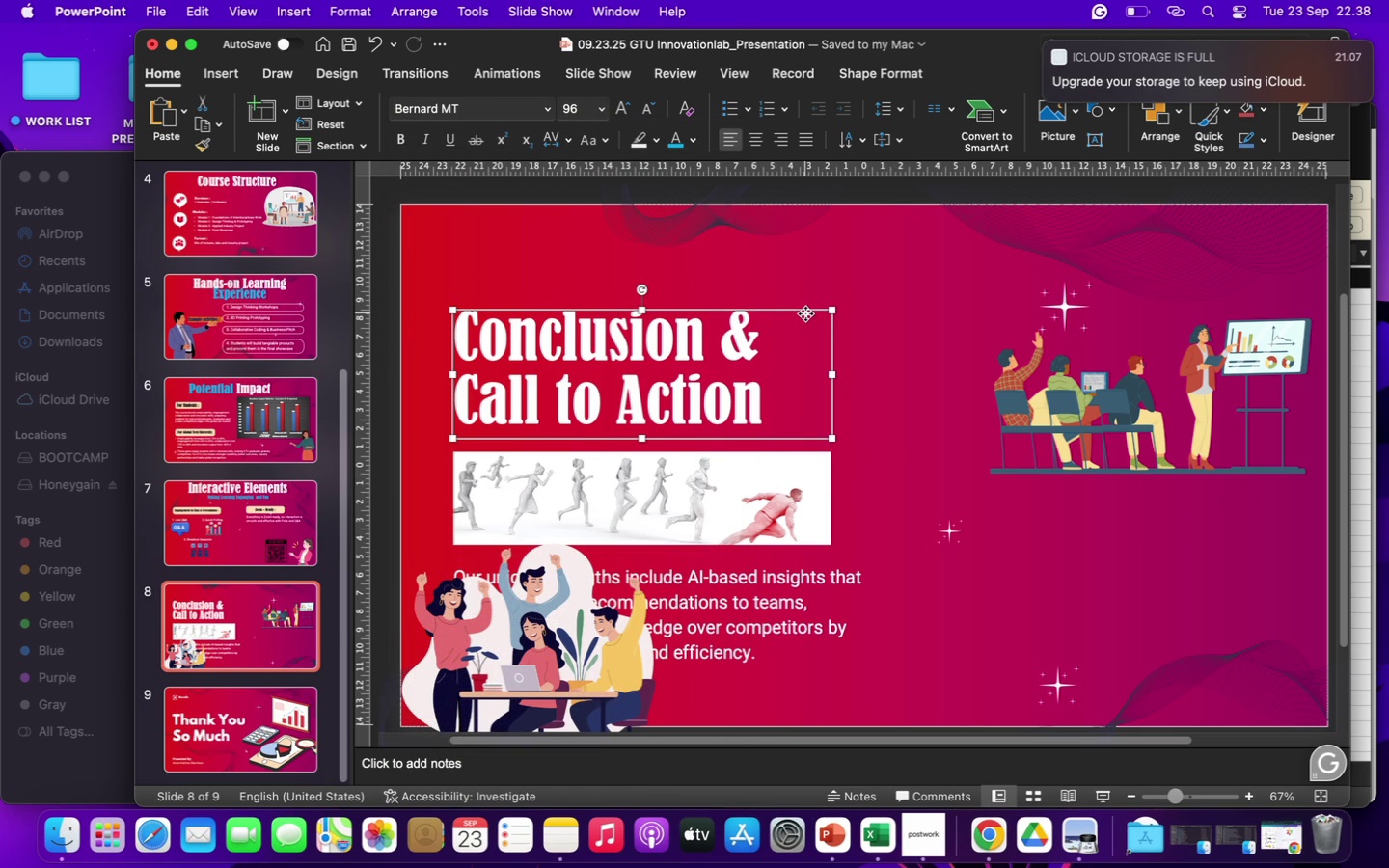 
left_click_drag(start_coordinate=[805, 313], to_coordinate=[783, 231])
 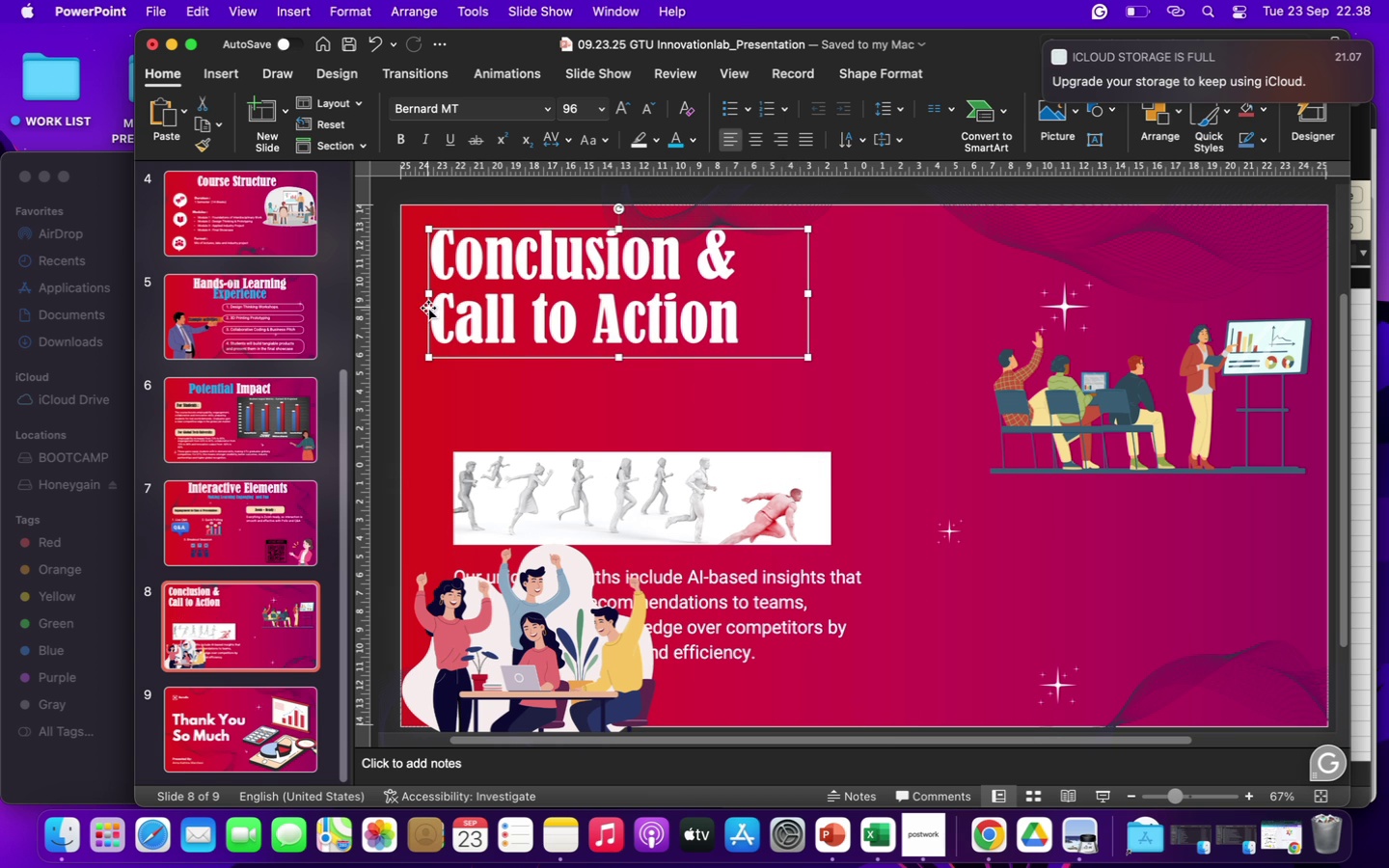 
left_click_drag(start_coordinate=[435, 310], to_coordinate=[715, 328])
 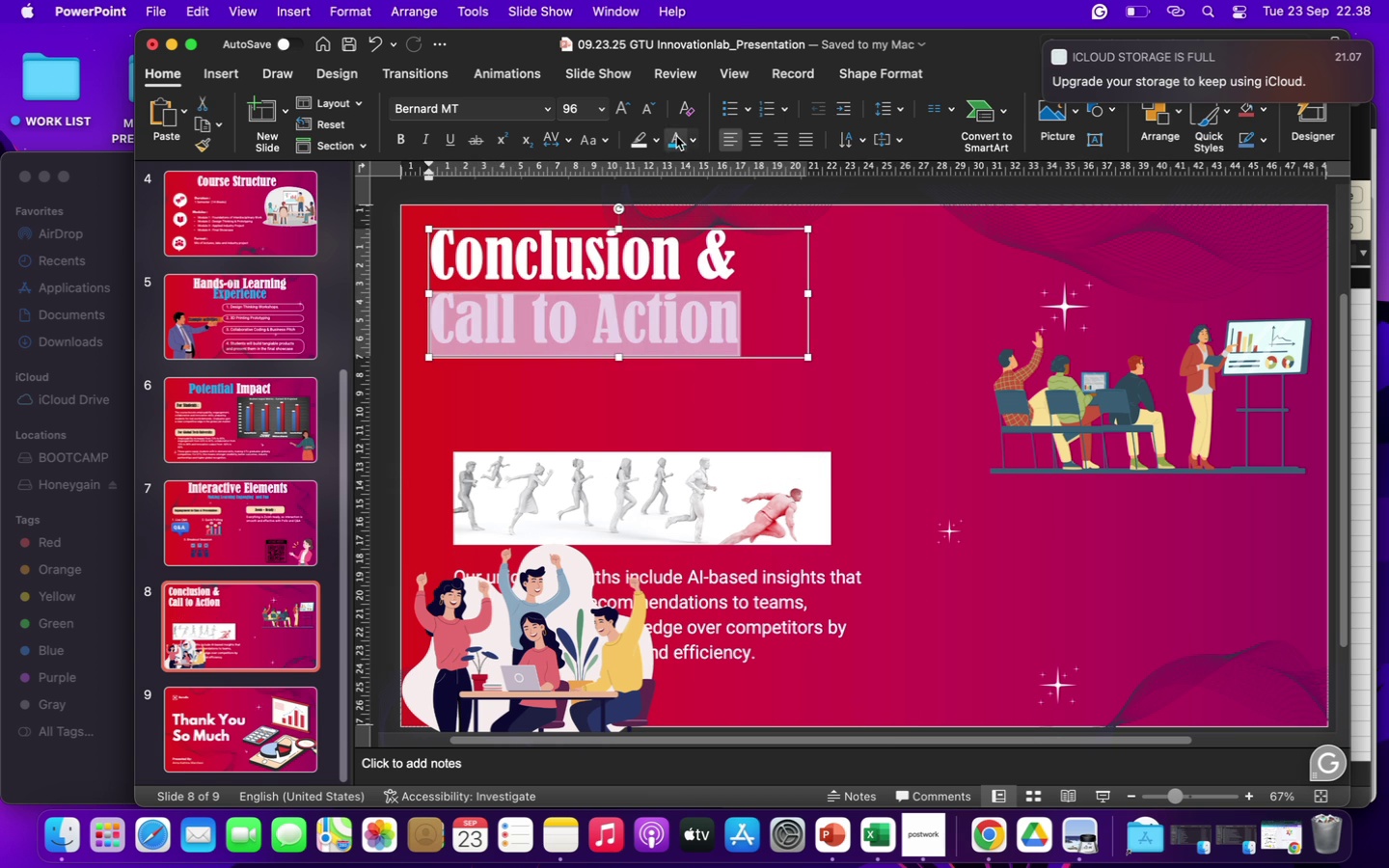 
left_click([674, 137])
 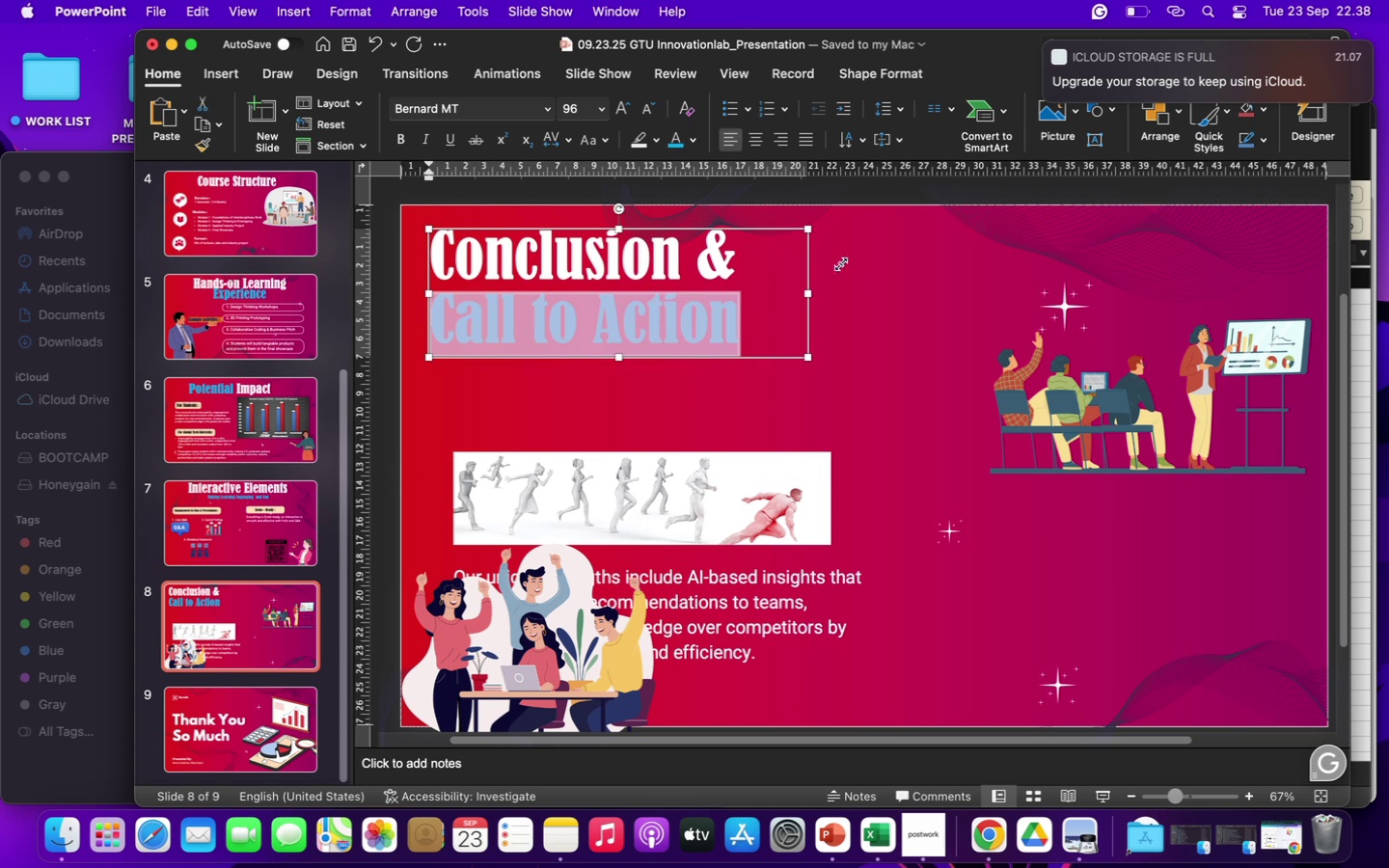 
left_click([874, 334])
 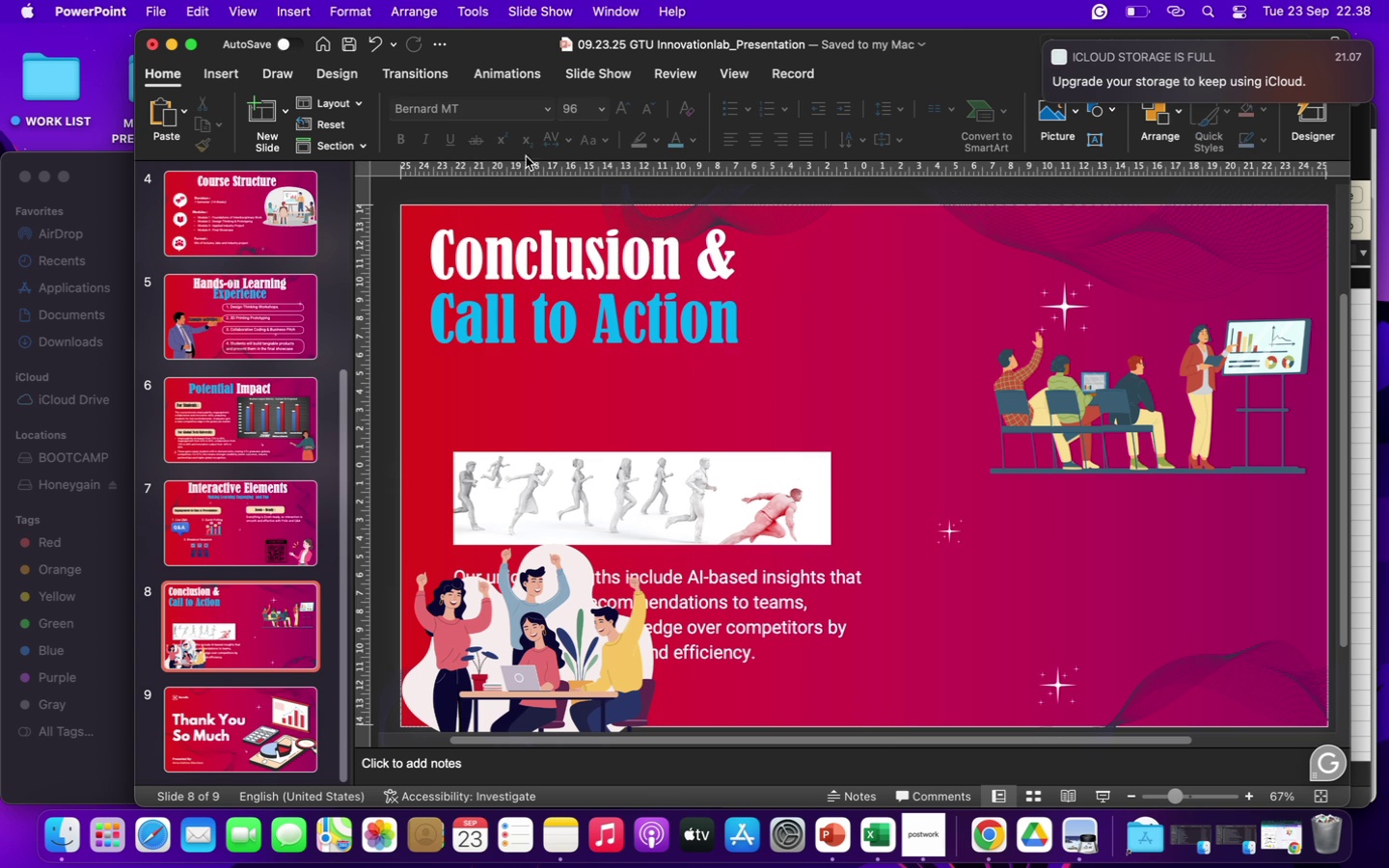 
mouse_move([455, 109])
 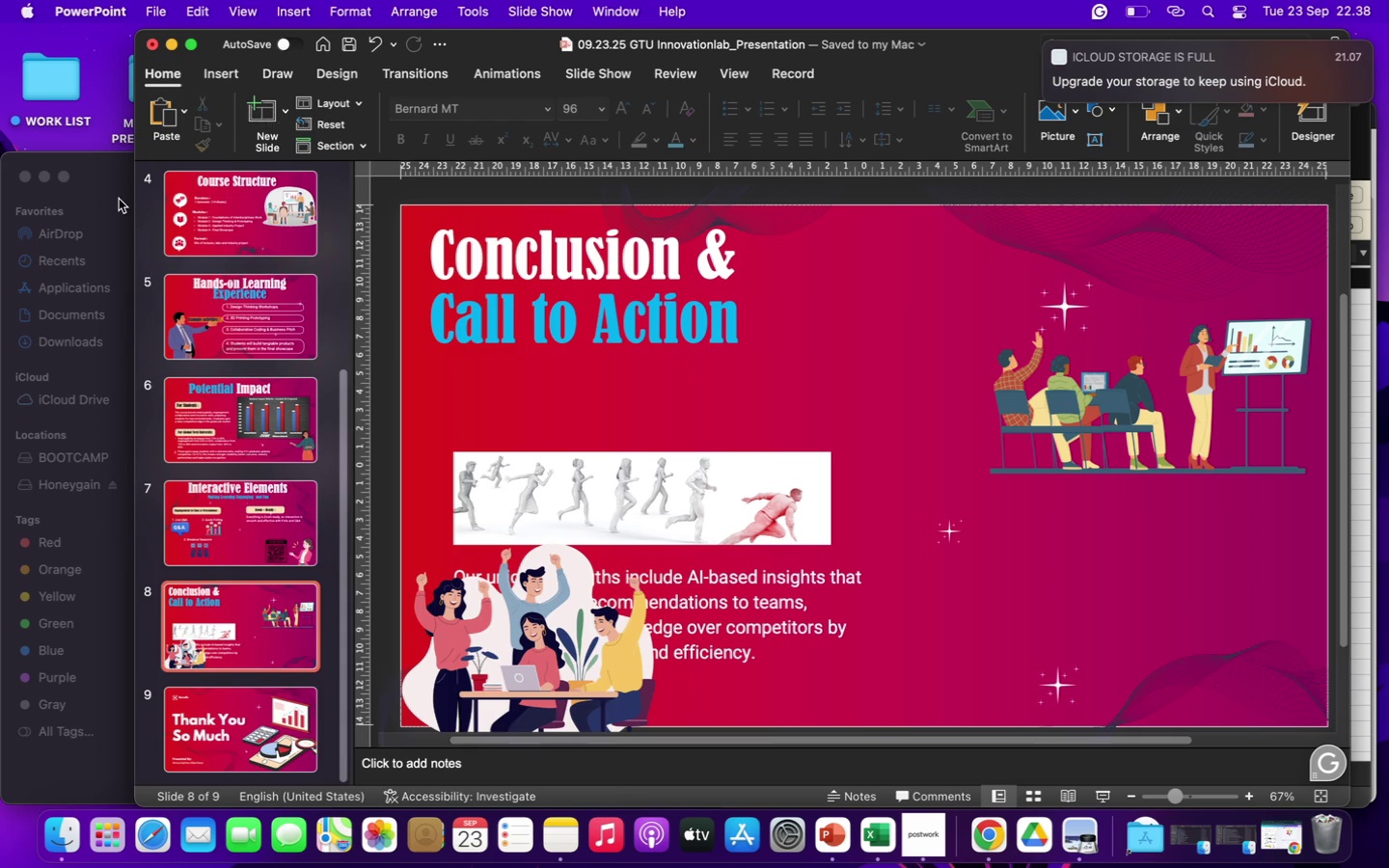 
left_click([114, 178])
 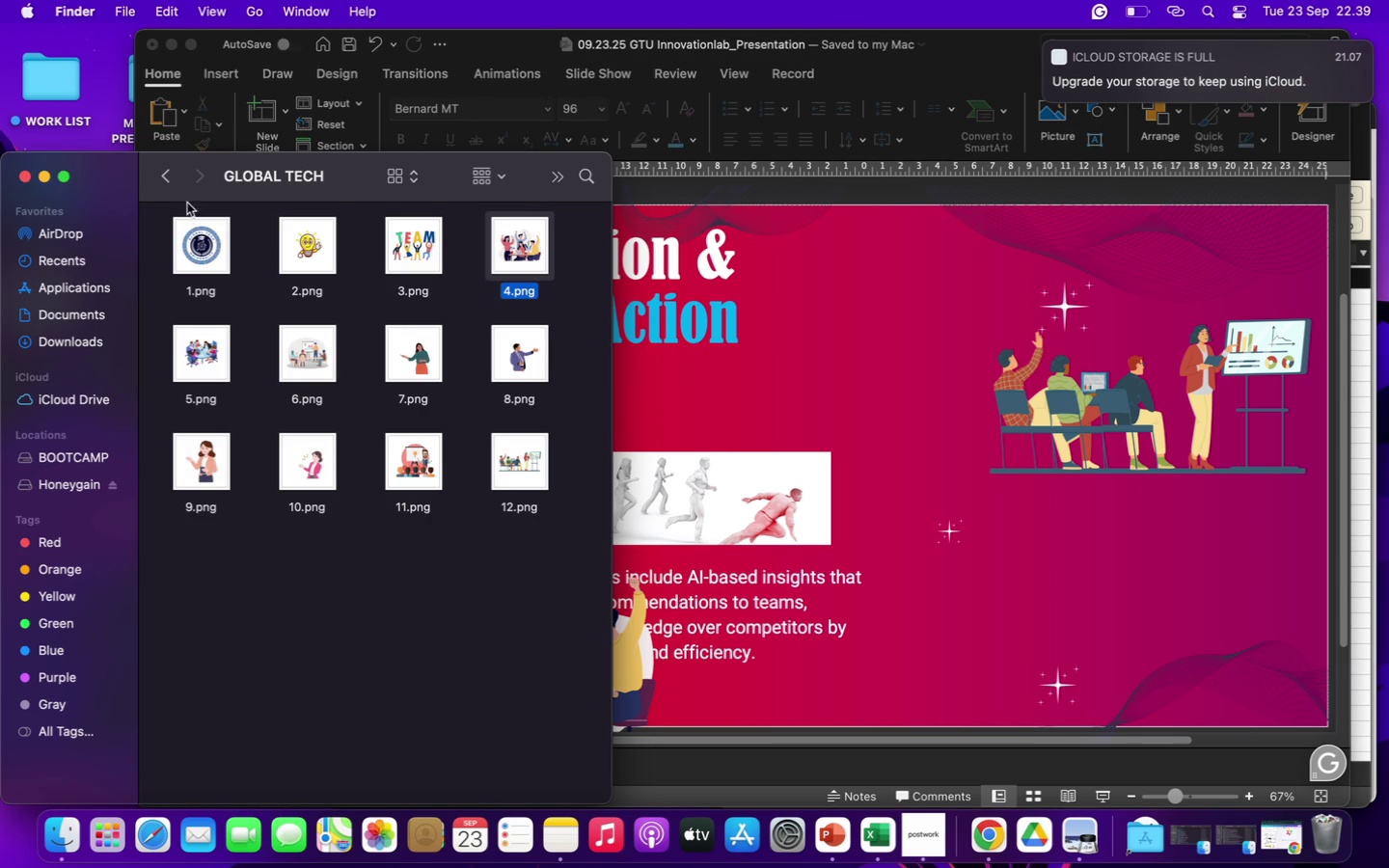 
left_click([167, 178])
 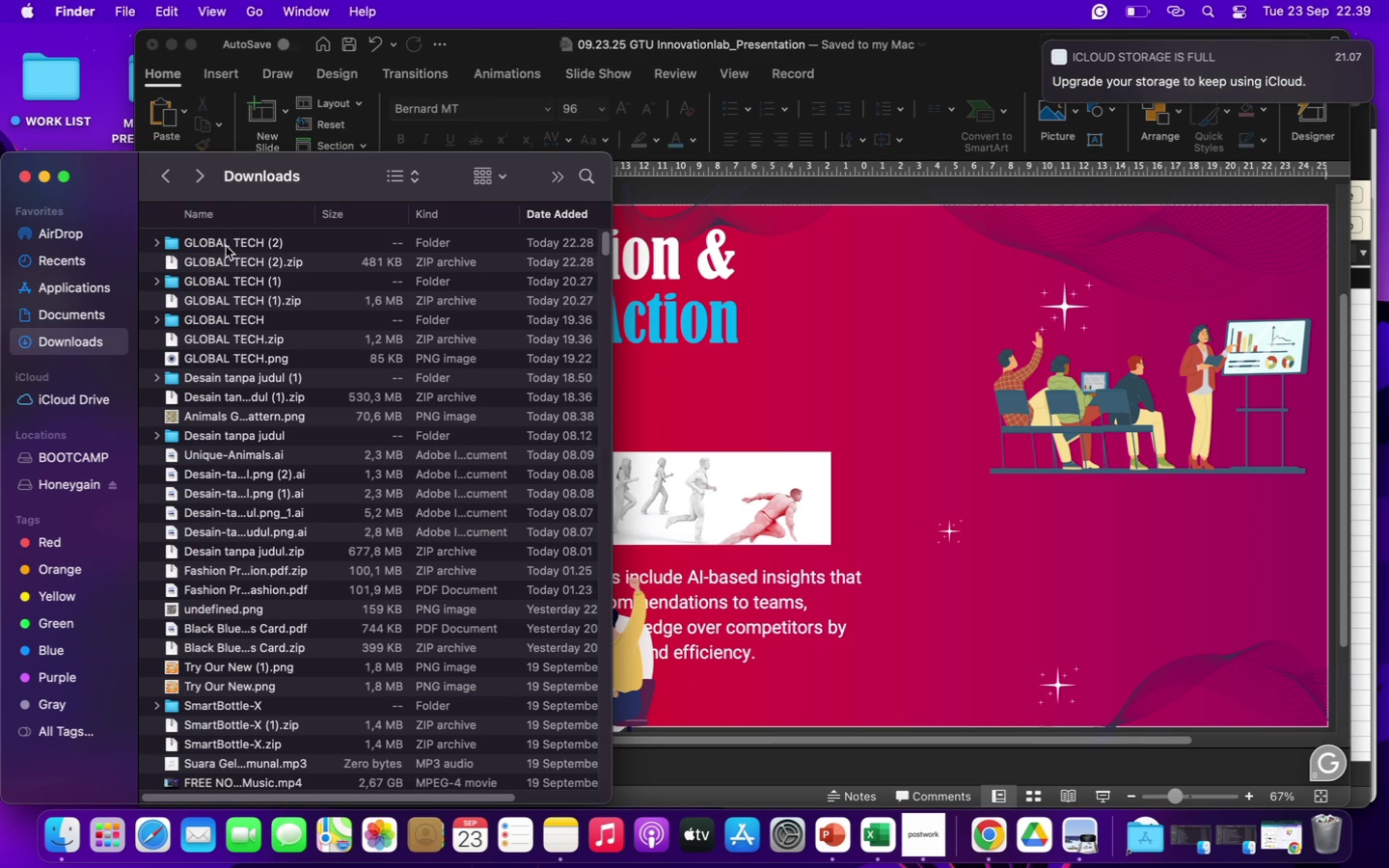 
double_click([226, 246])
 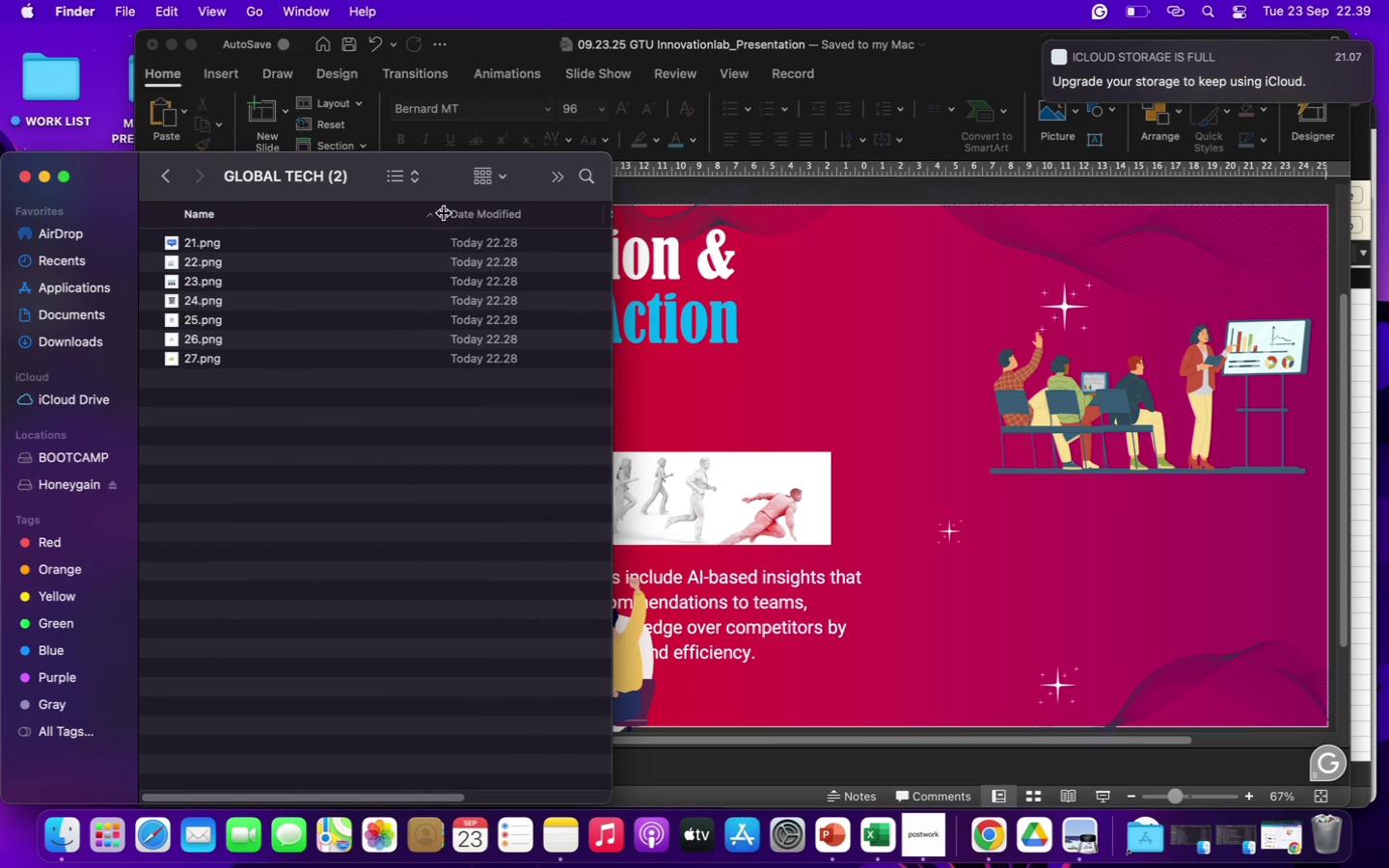 
left_click([404, 179])
 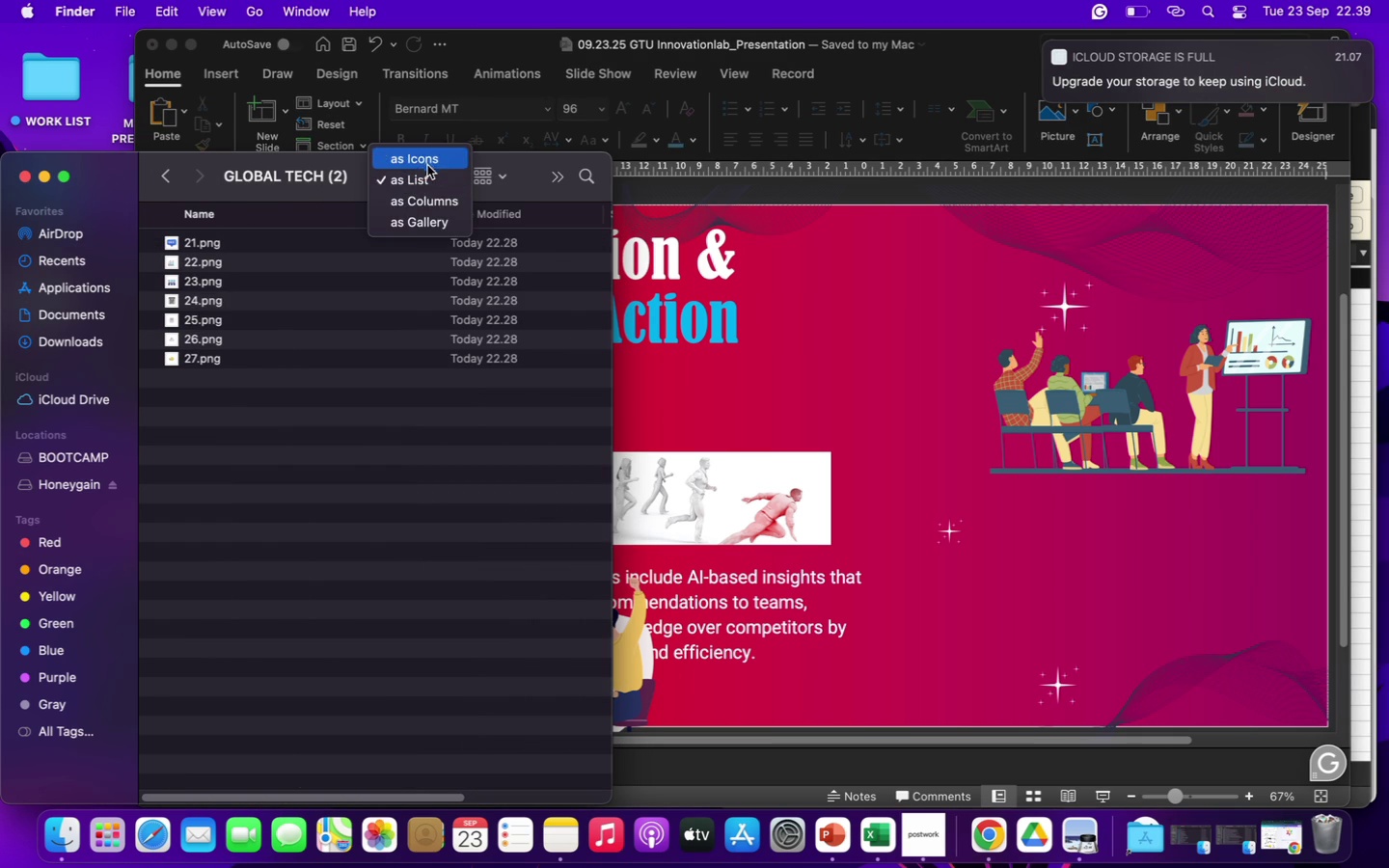 
left_click([425, 161])
 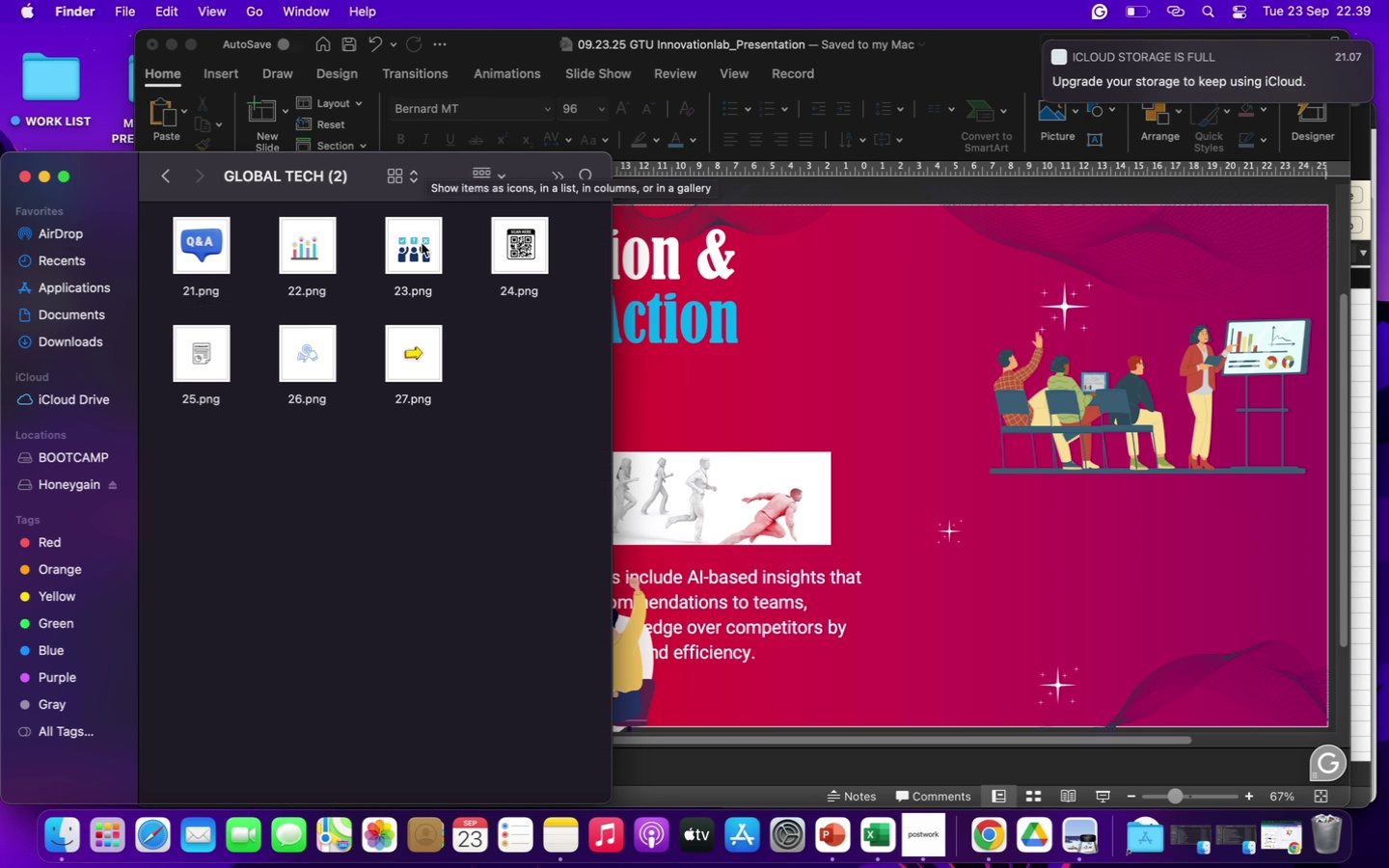 
left_click([317, 351])
 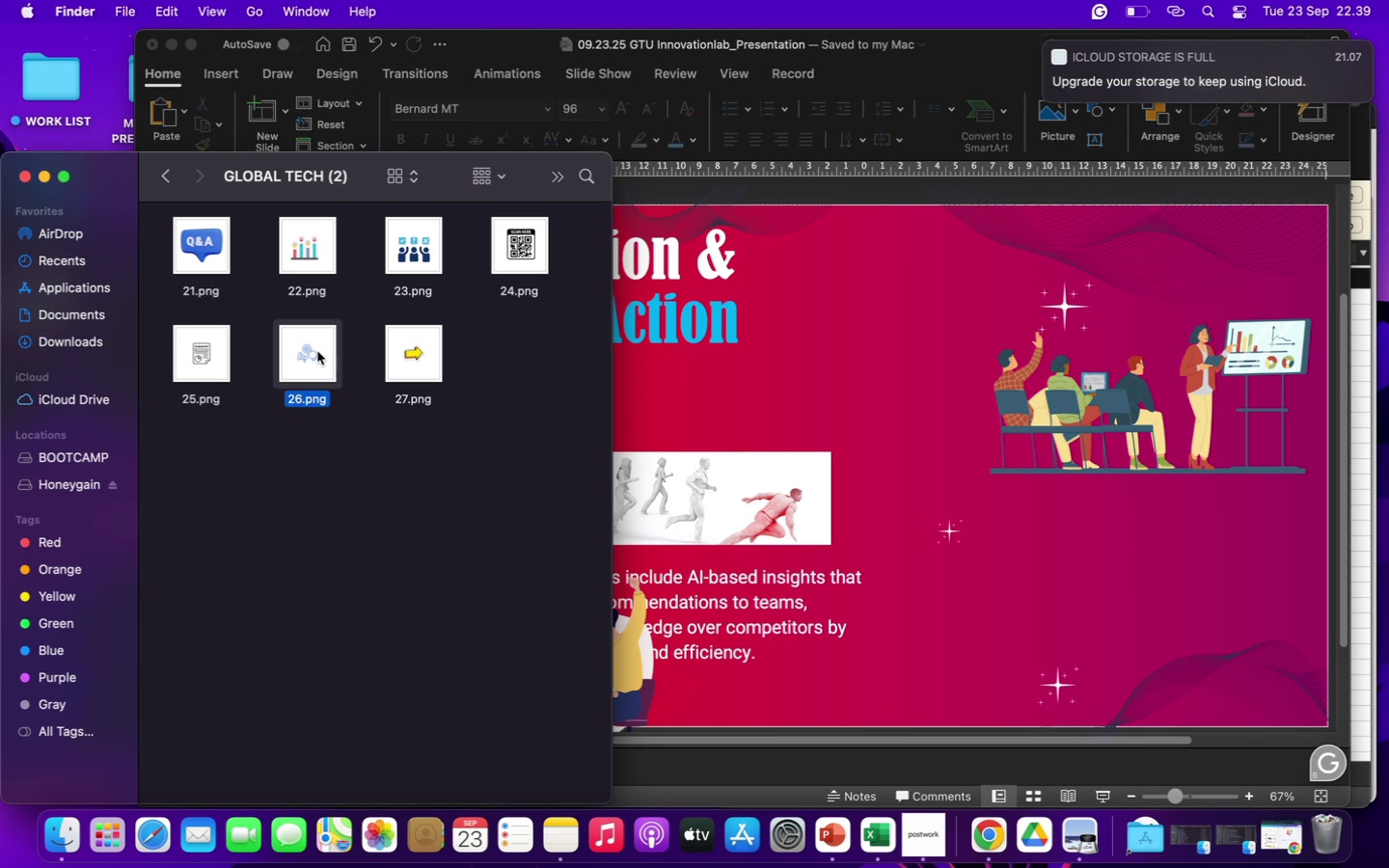 
left_click_drag(start_coordinate=[317, 351], to_coordinate=[817, 332])
 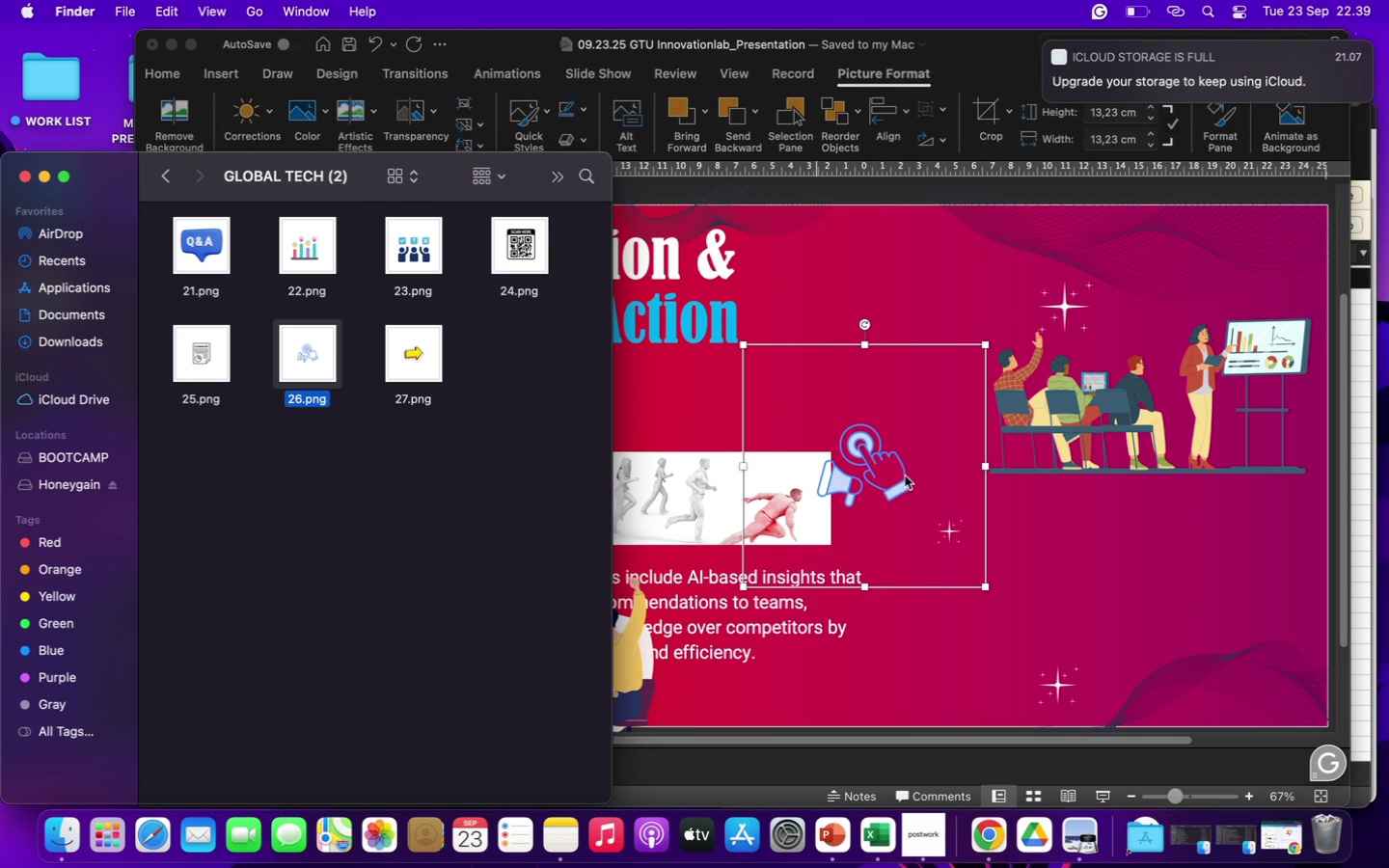 
left_click_drag(start_coordinate=[896, 475], to_coordinate=[879, 342])
 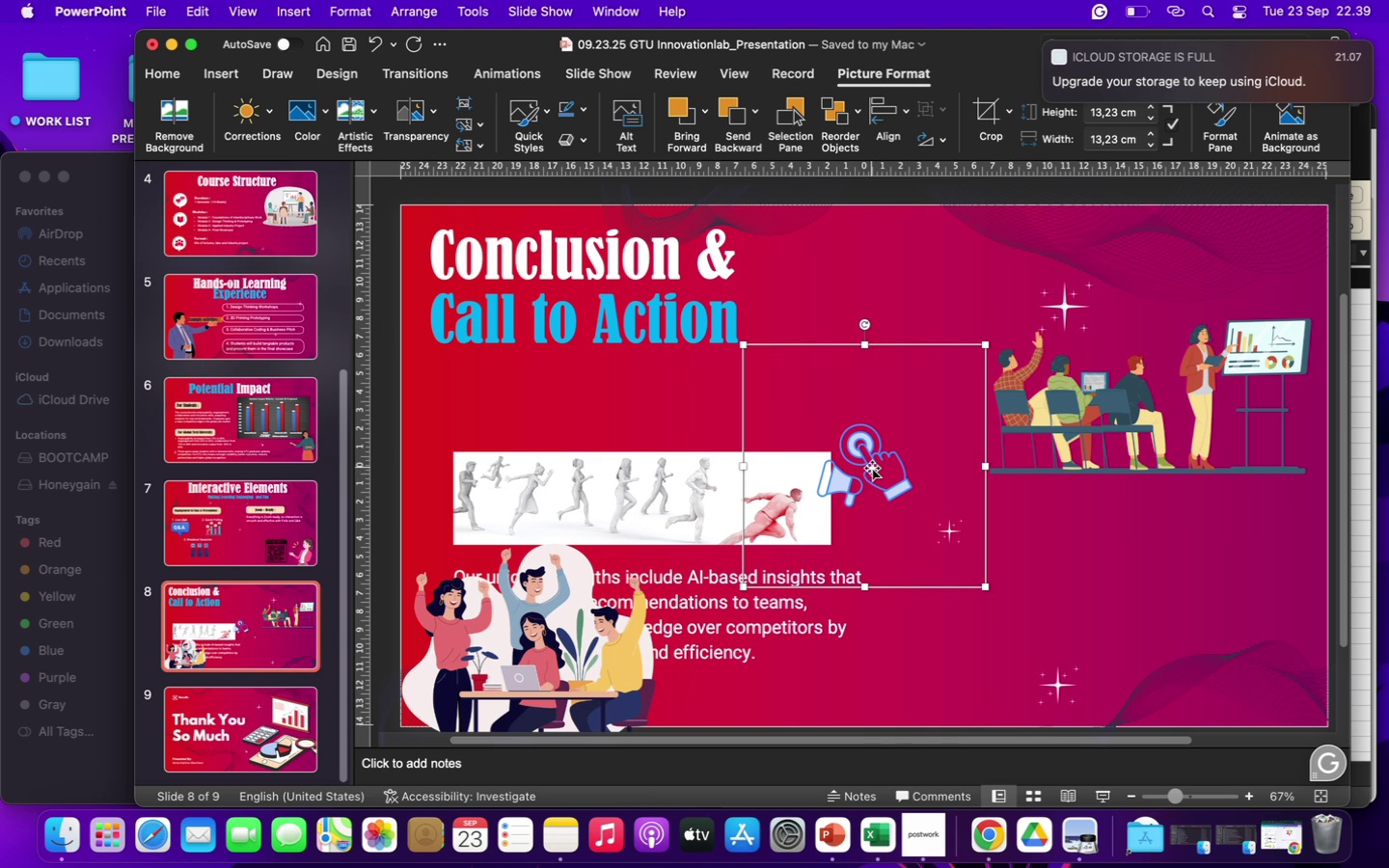 
left_click_drag(start_coordinate=[872, 468], to_coordinate=[818, 311])
 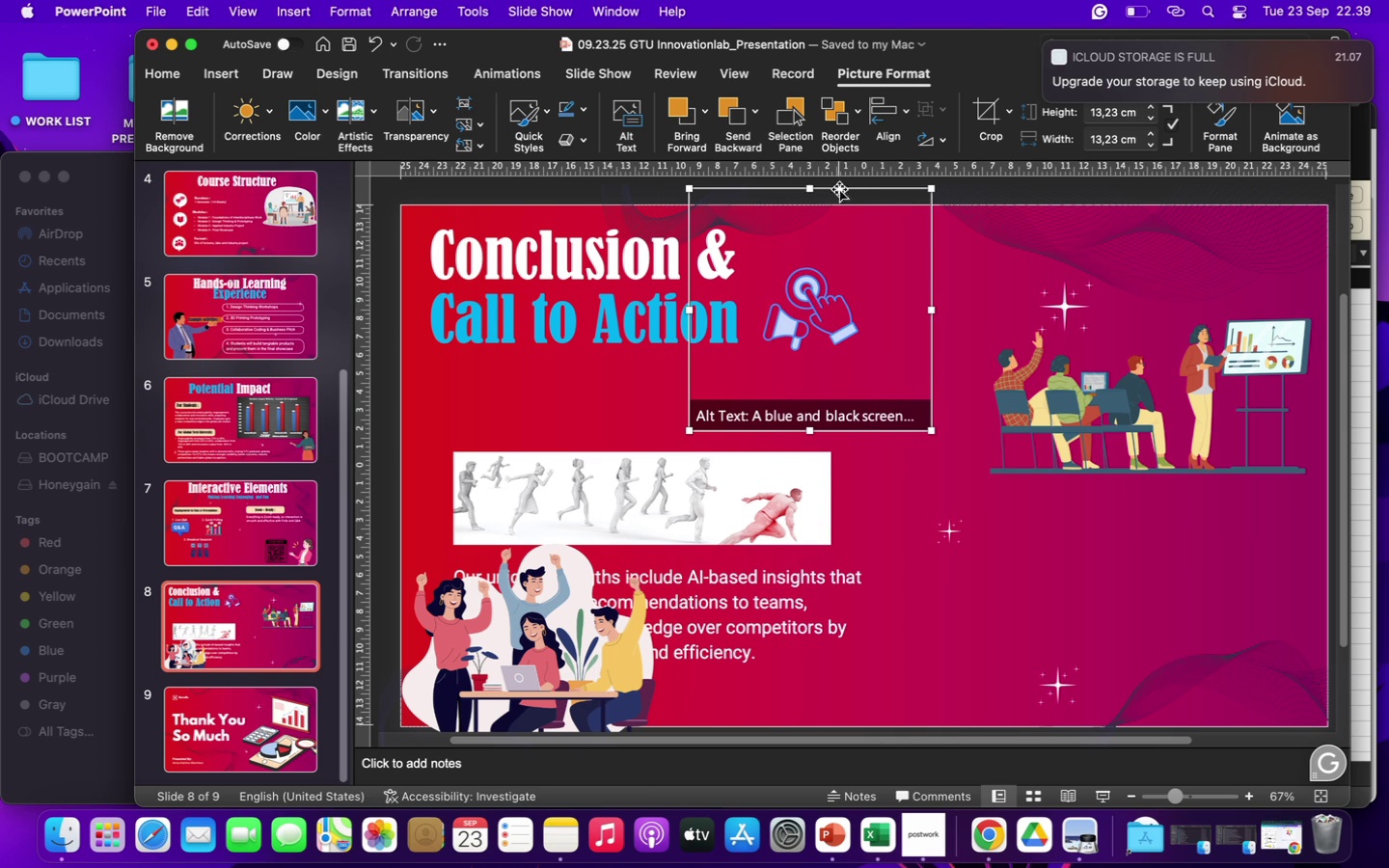 
left_click([990, 109])
 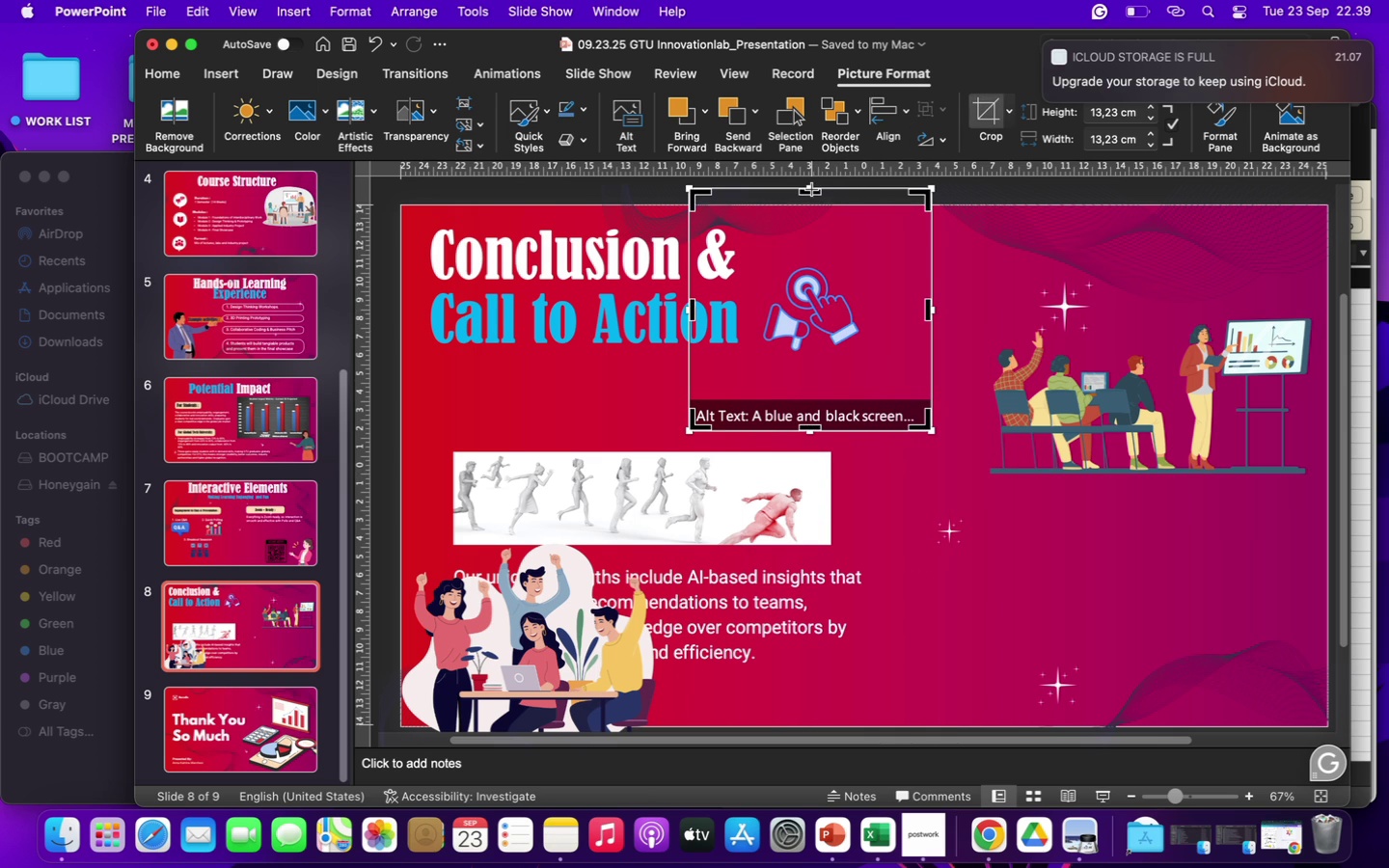 
left_click_drag(start_coordinate=[812, 189], to_coordinate=[814, 258])
 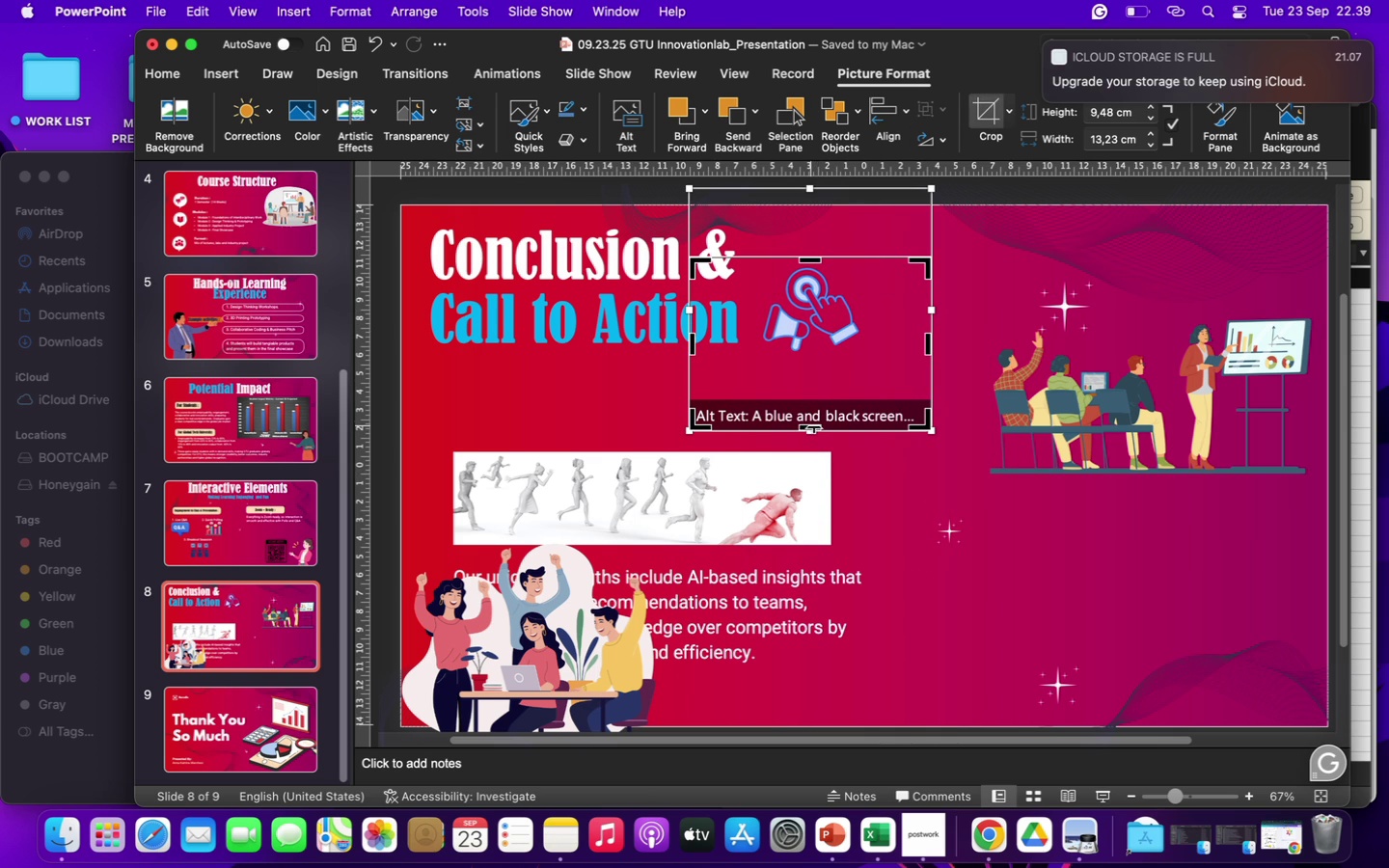 
left_click_drag(start_coordinate=[810, 429], to_coordinate=[813, 362])
 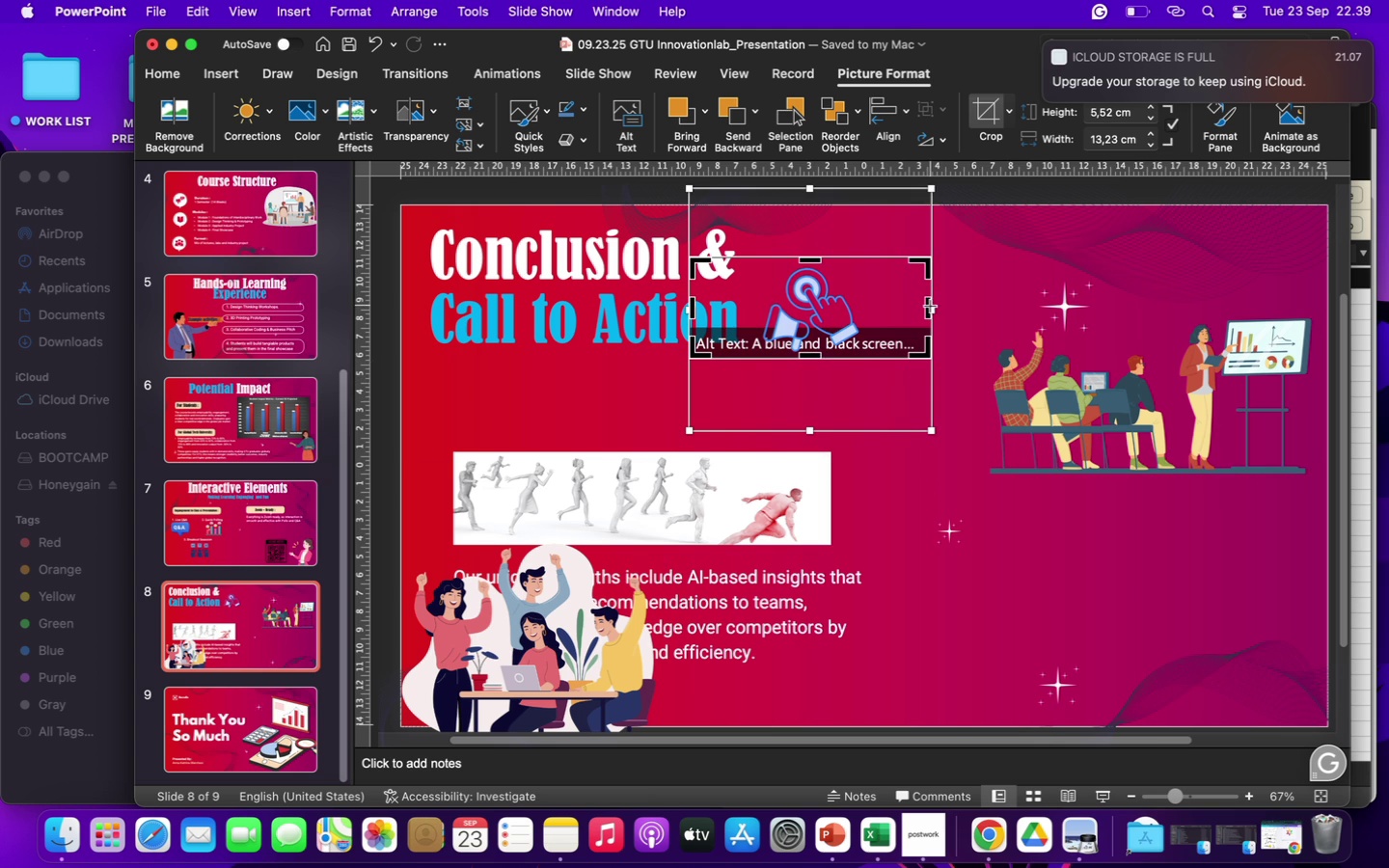 
left_click_drag(start_coordinate=[931, 306], to_coordinate=[868, 307])
 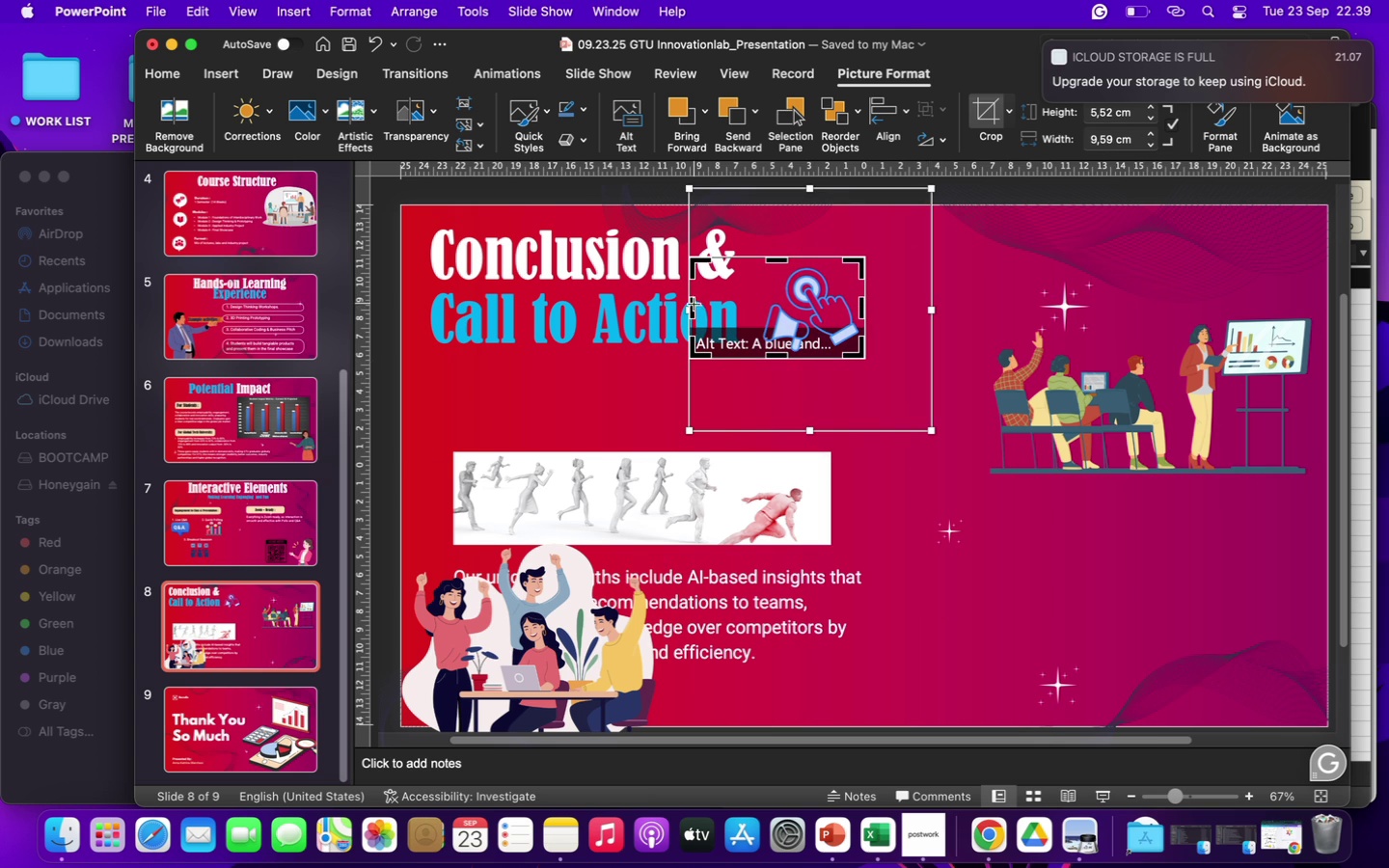 
left_click_drag(start_coordinate=[694, 304], to_coordinate=[752, 313])
 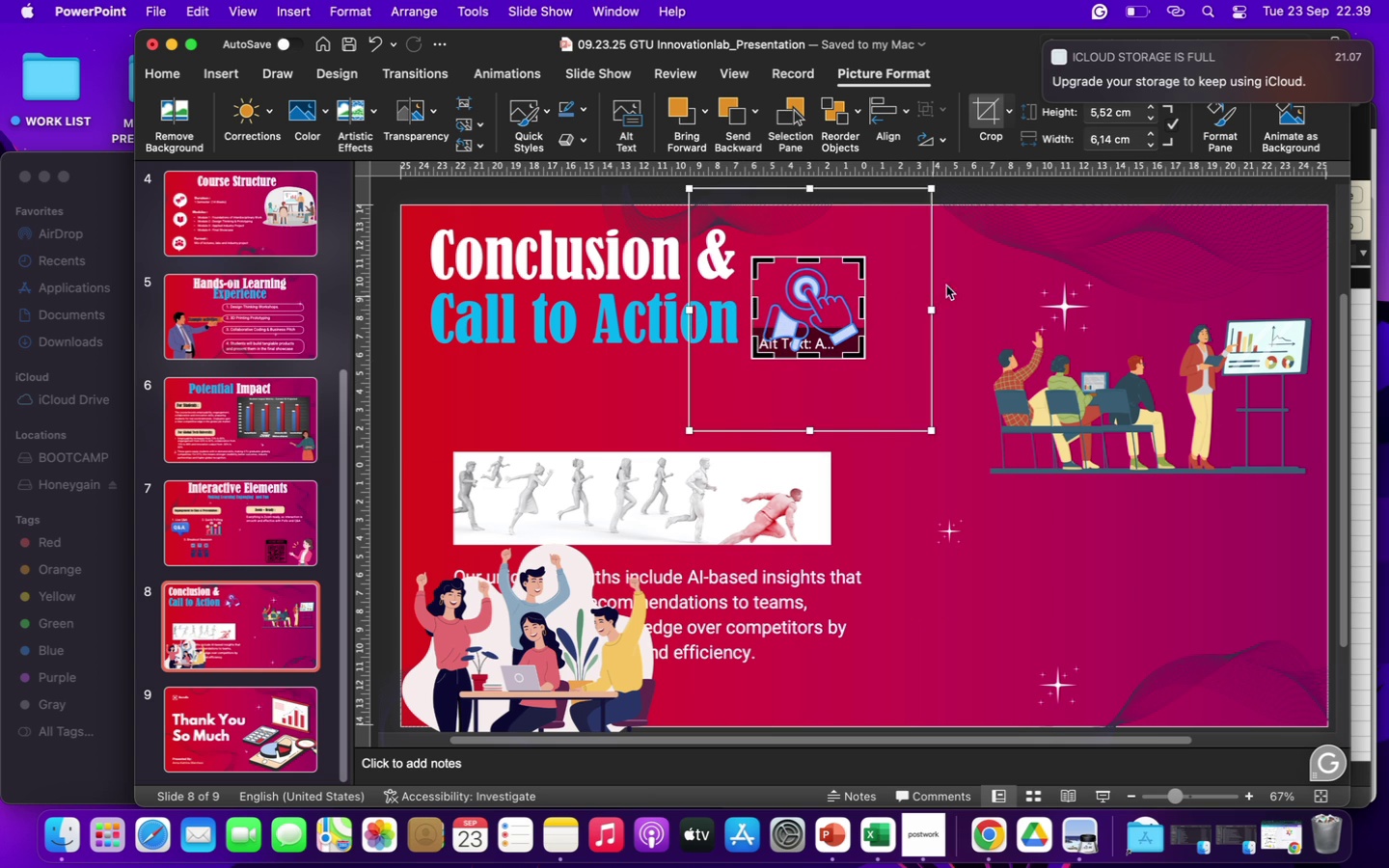 
left_click([955, 286])
 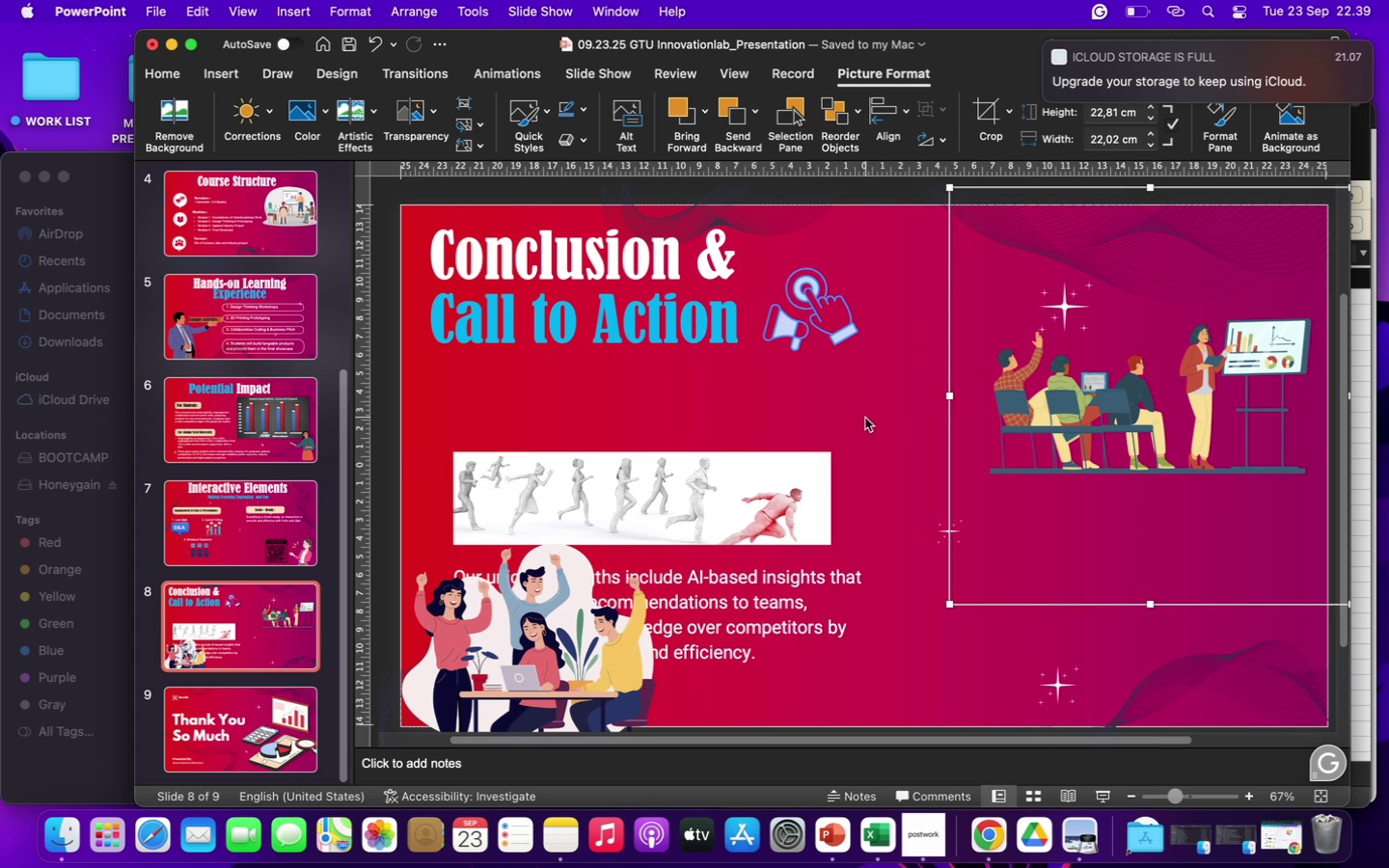 
left_click([863, 423])
 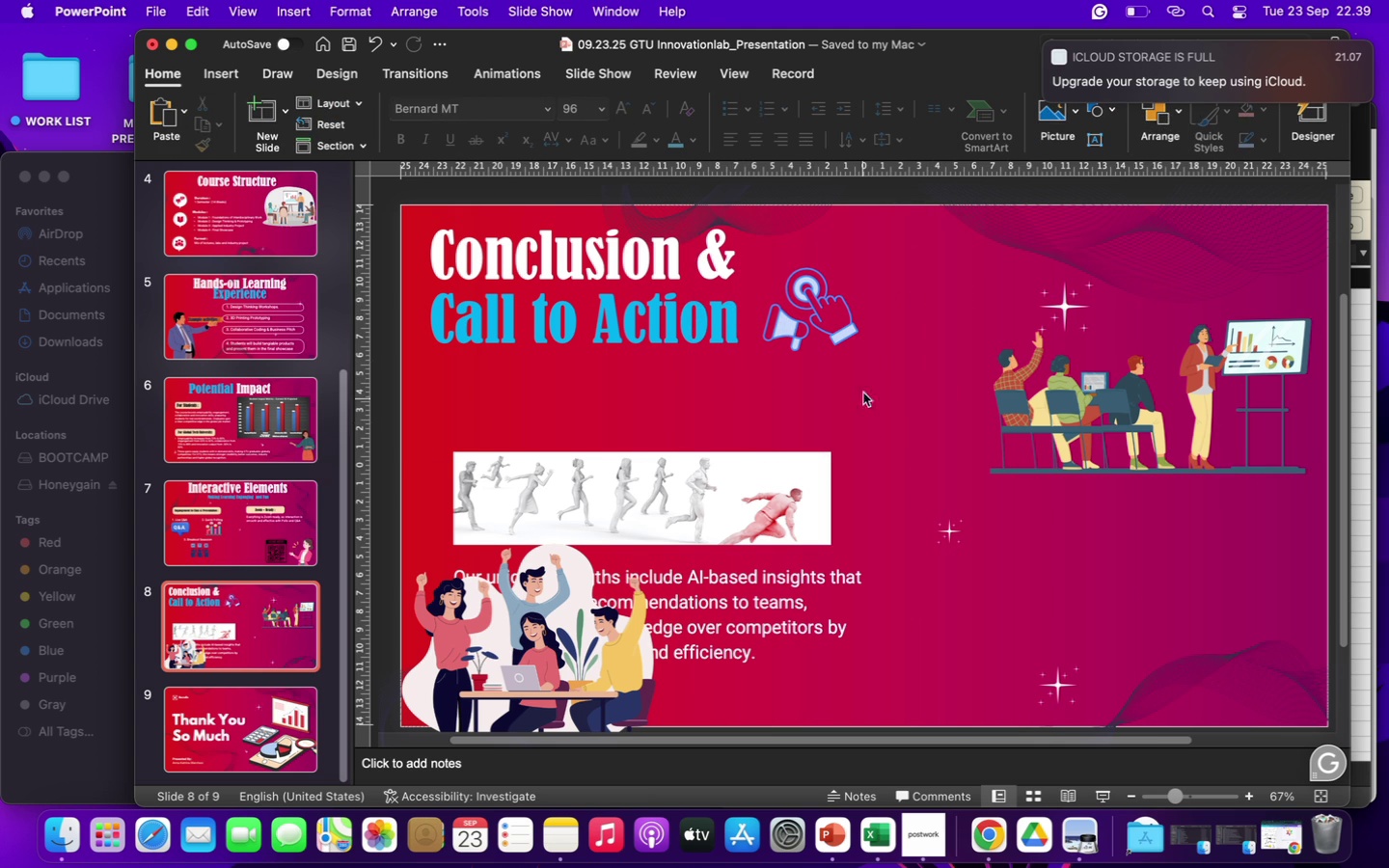 
left_click([825, 322])
 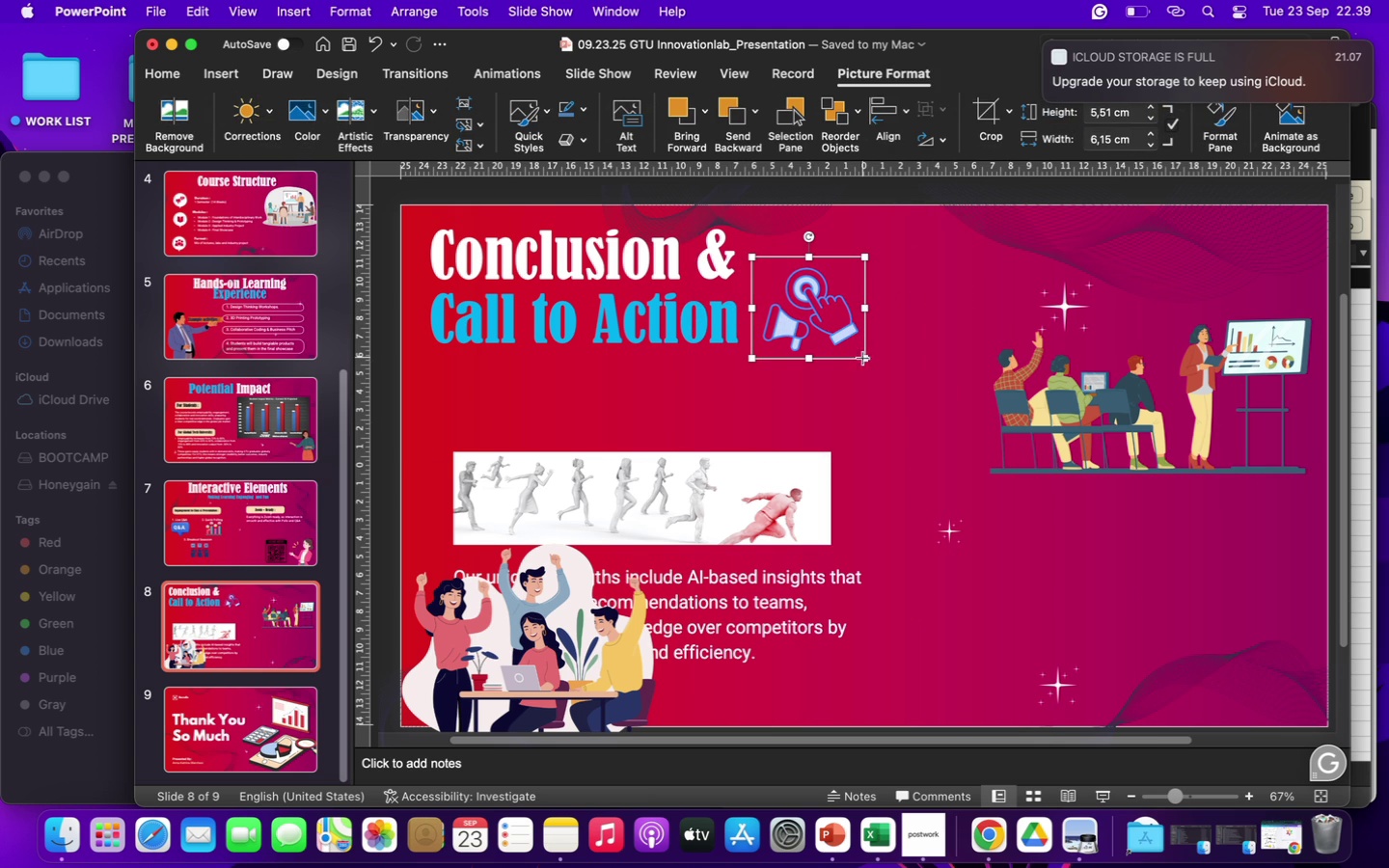 
left_click_drag(start_coordinate=[863, 358], to_coordinate=[875, 365])
 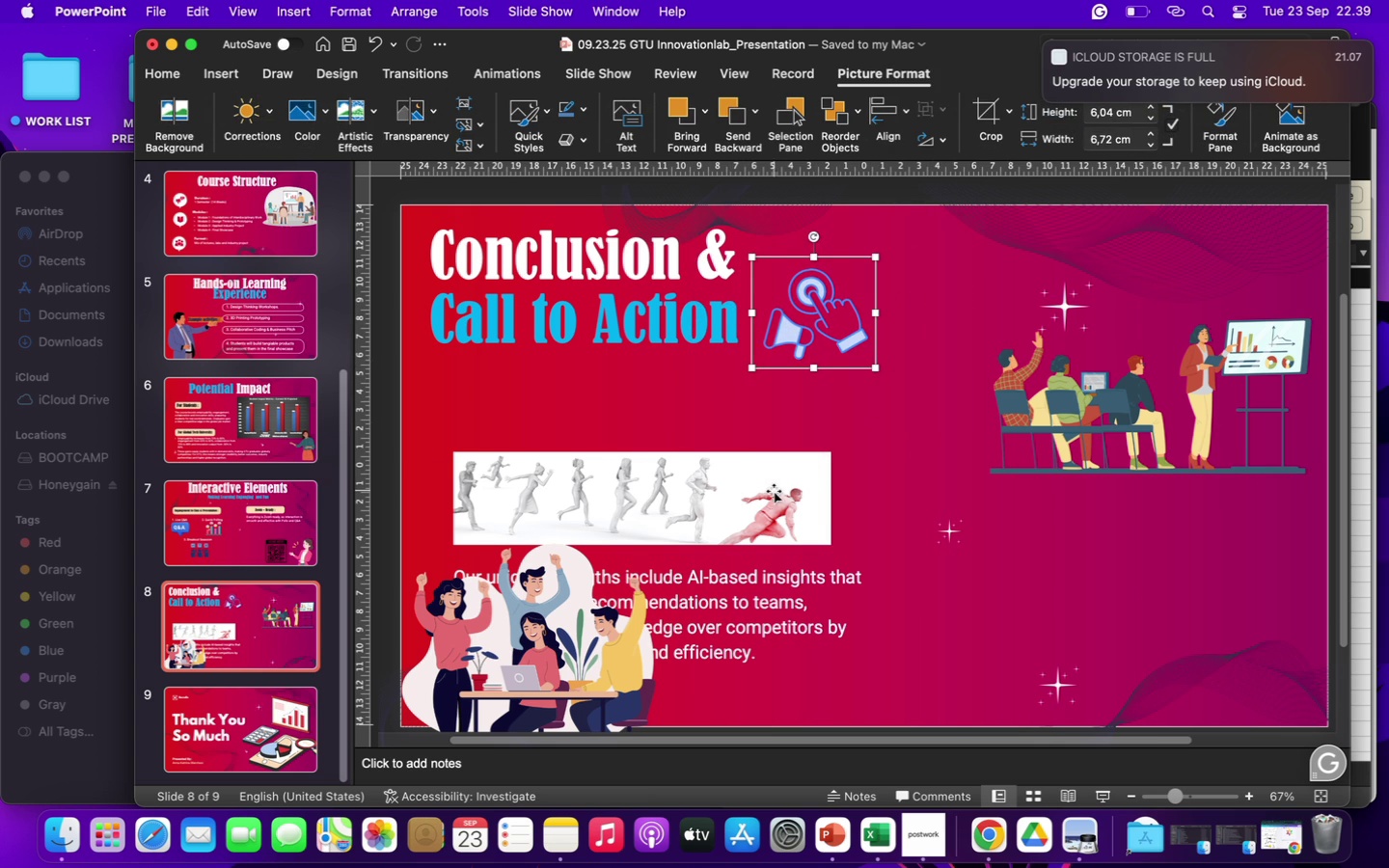 
left_click([768, 491])
 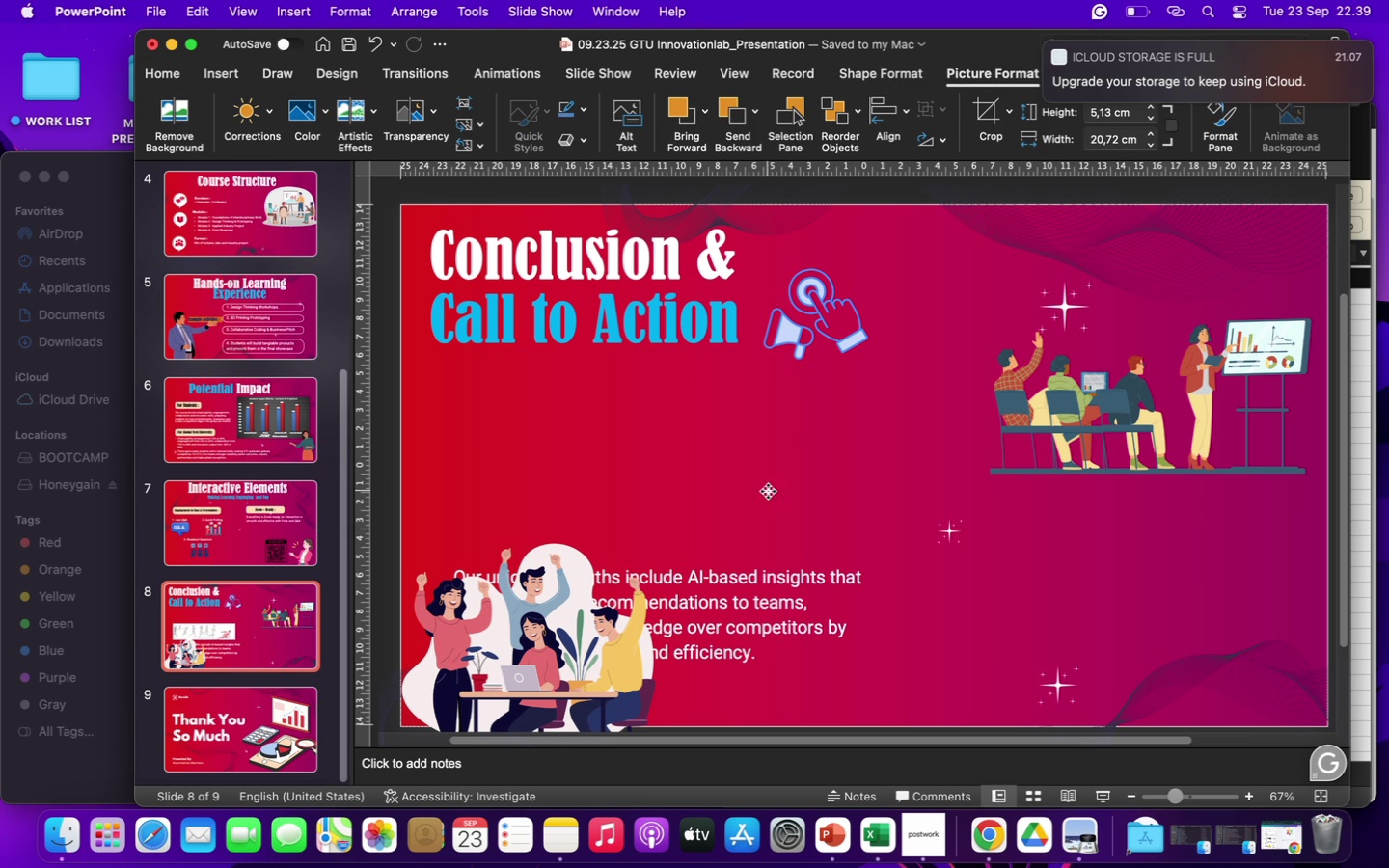 
key(Backspace)
 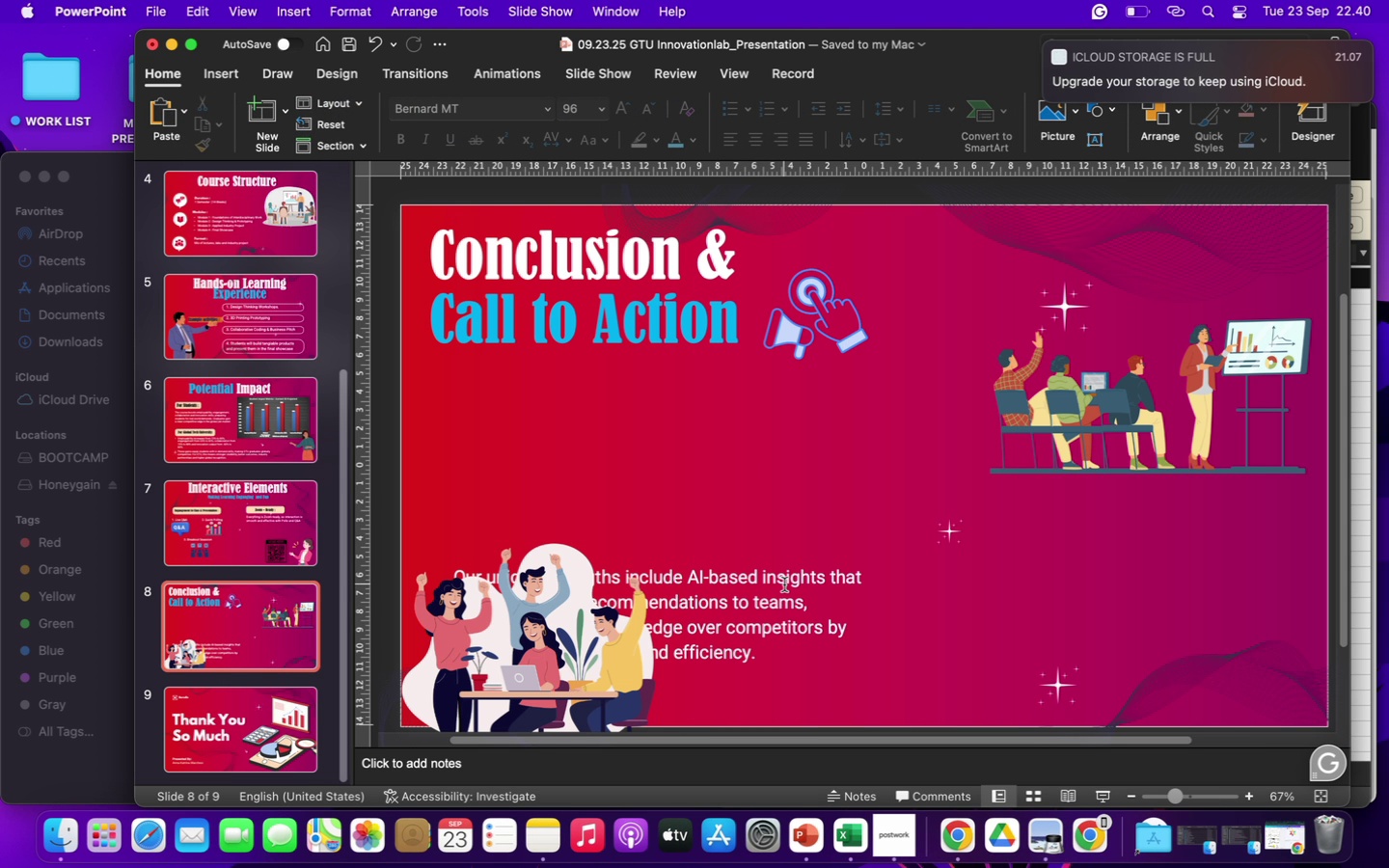 
wait(24.83)
 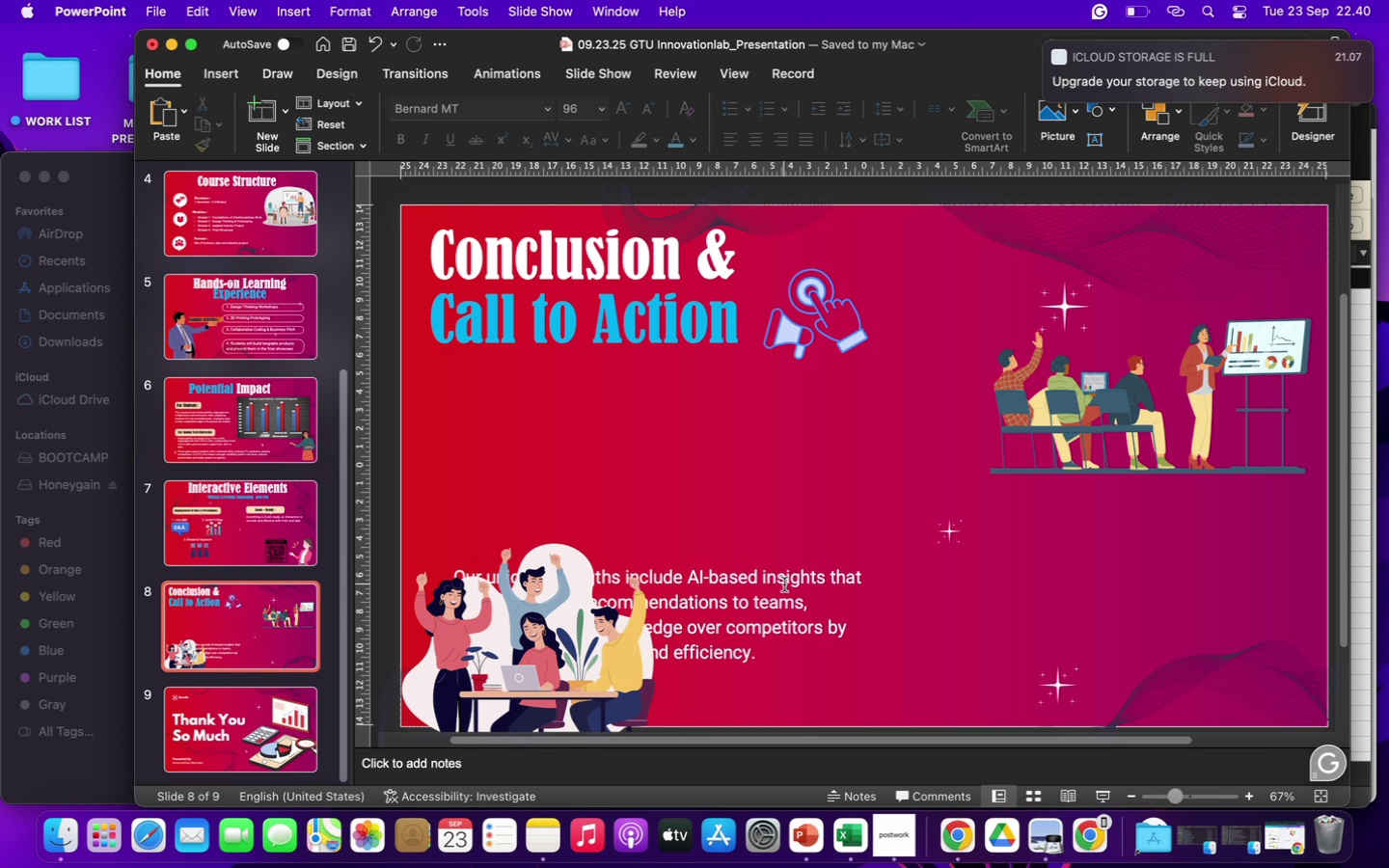 
left_click([753, 612])
 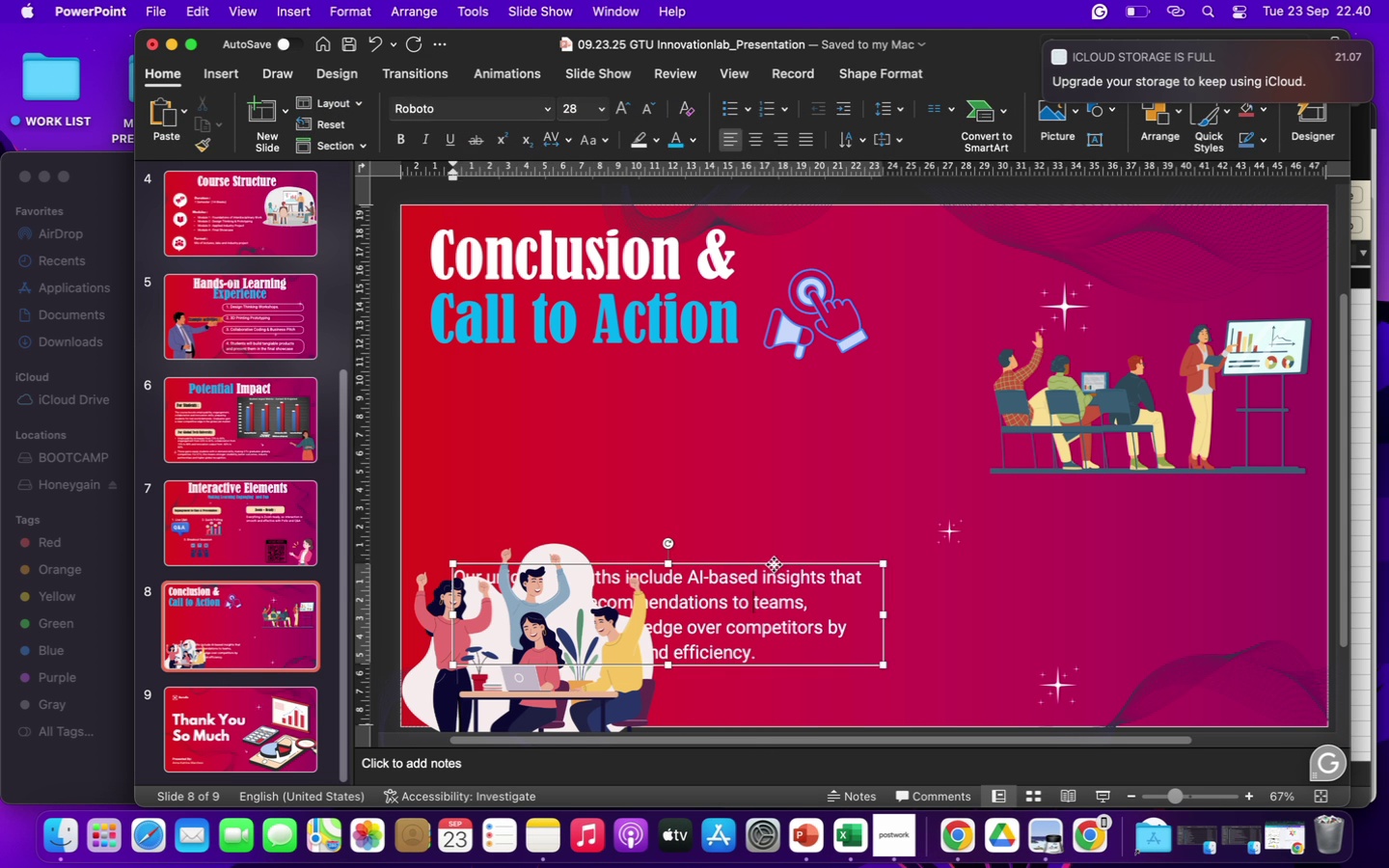 
left_click_drag(start_coordinate=[774, 564], to_coordinate=[752, 393])
 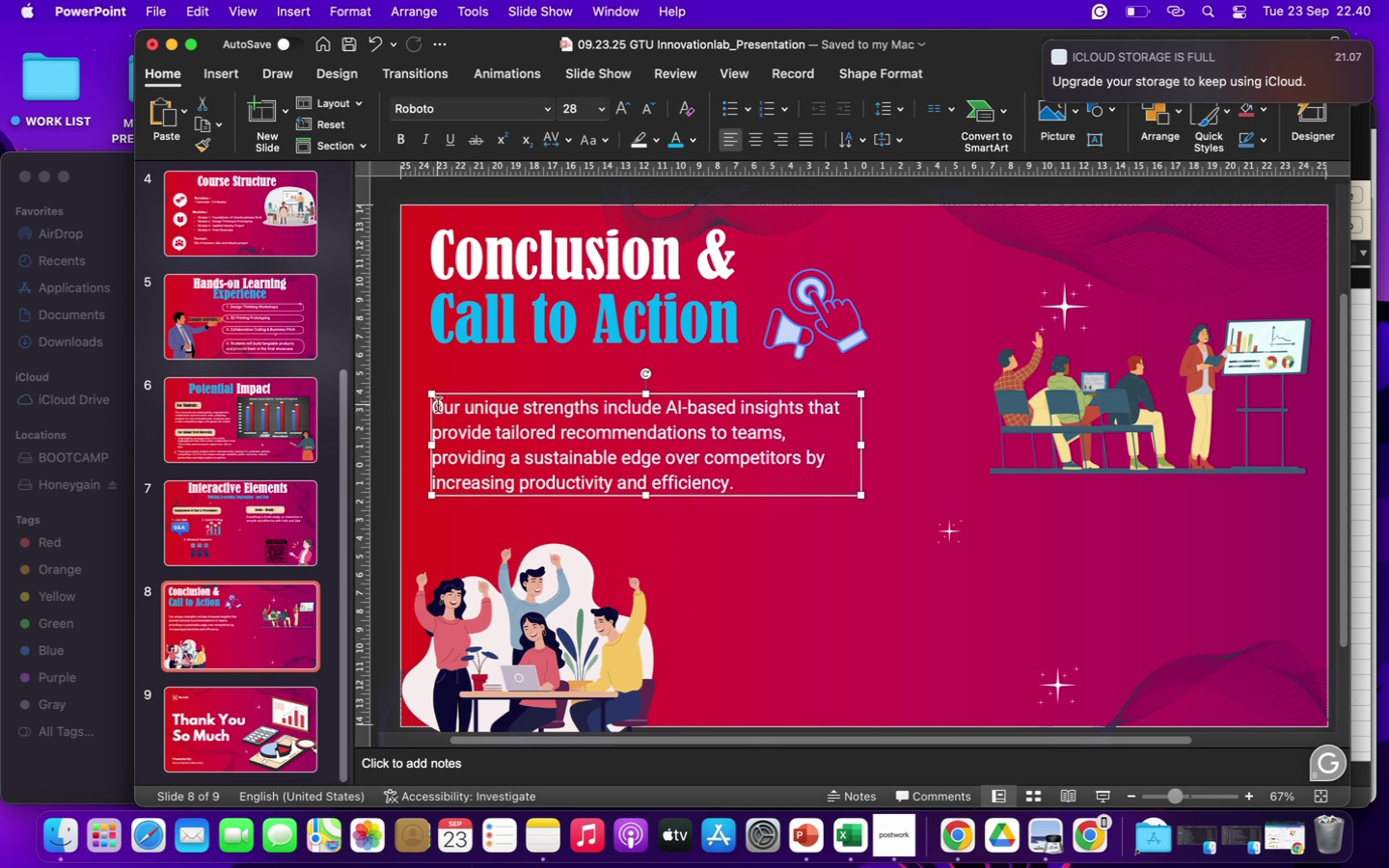 
left_click_drag(start_coordinate=[438, 405], to_coordinate=[749, 482])
 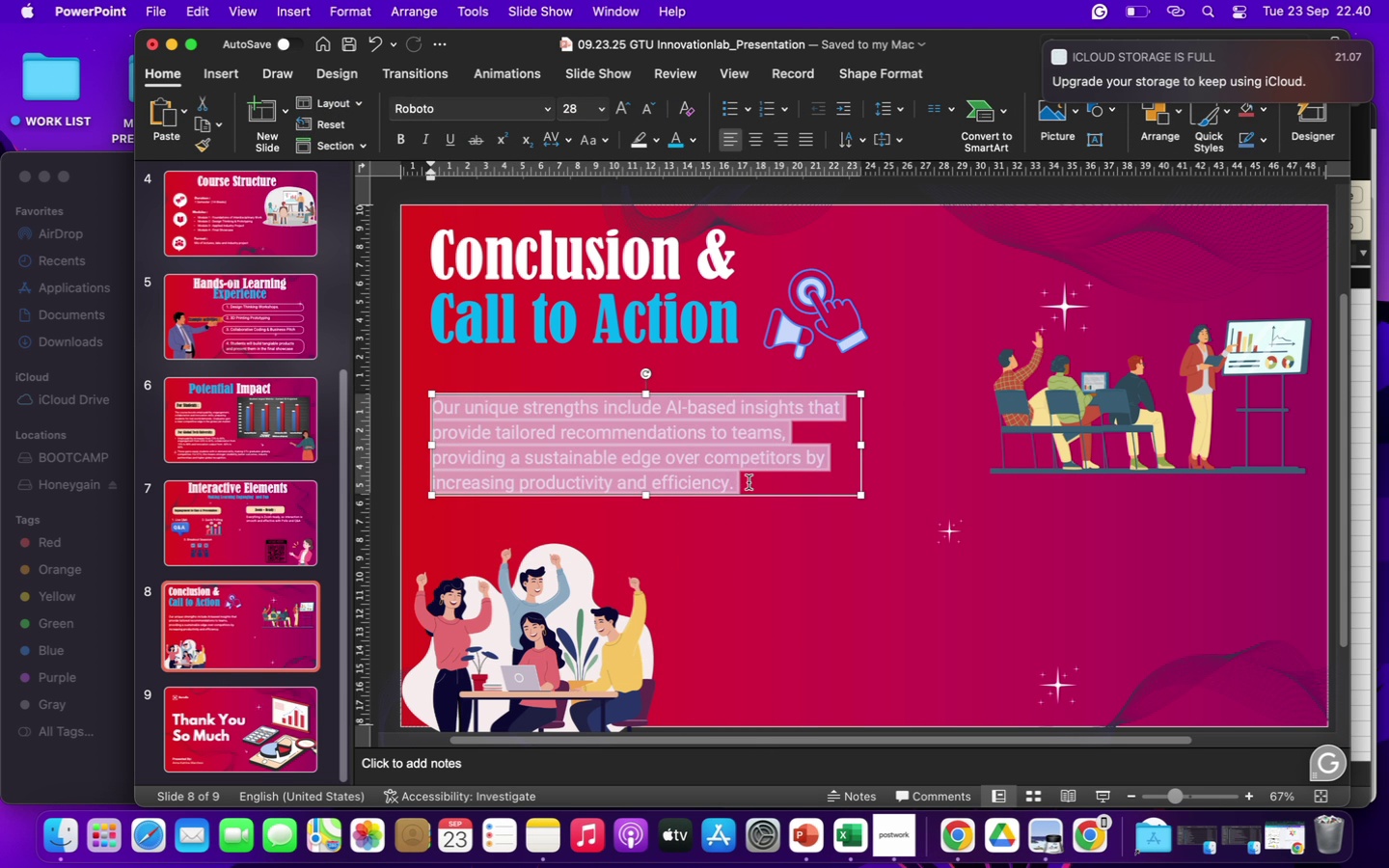 
type("Innovative, hand)
 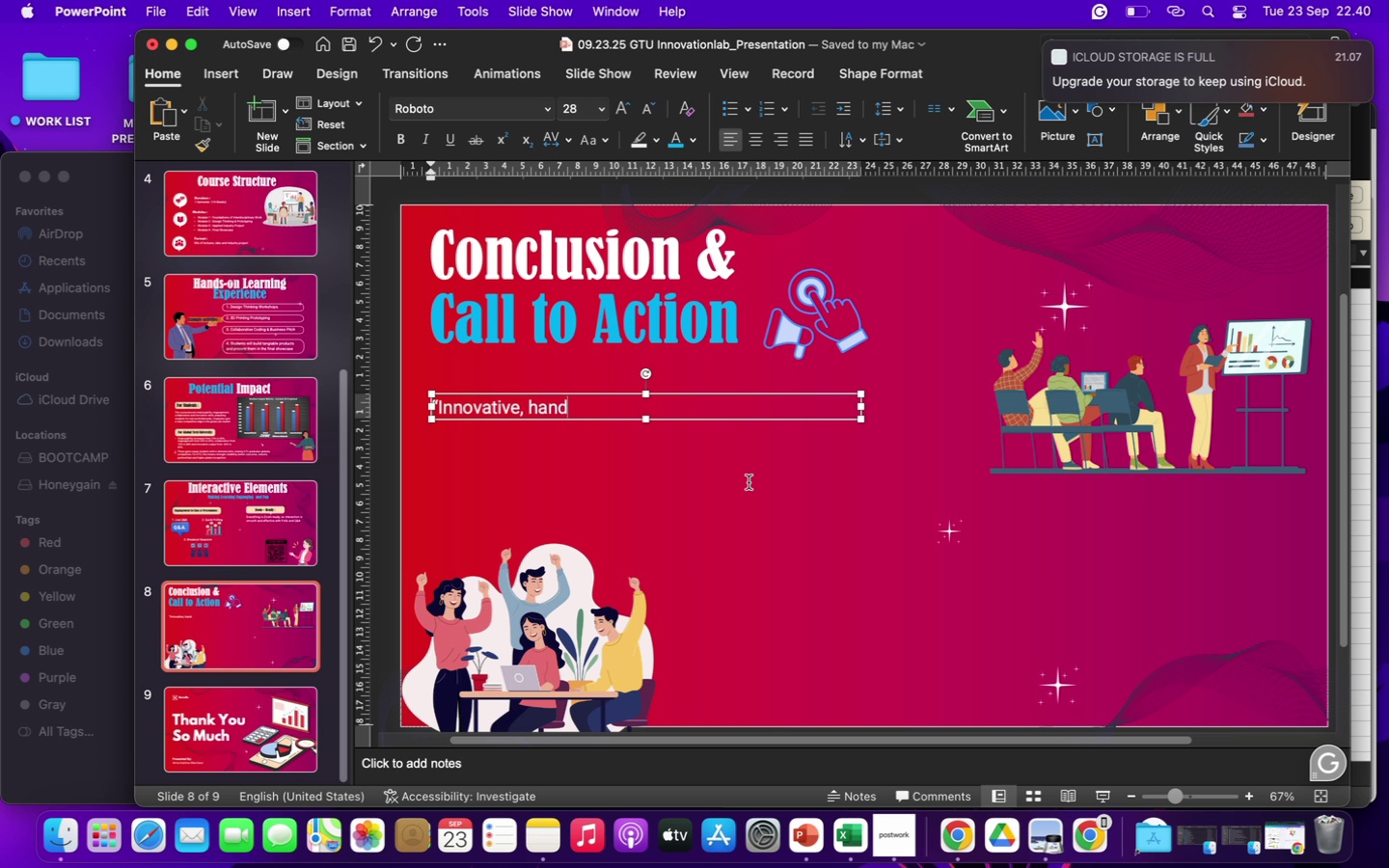 
wait(6.27)
 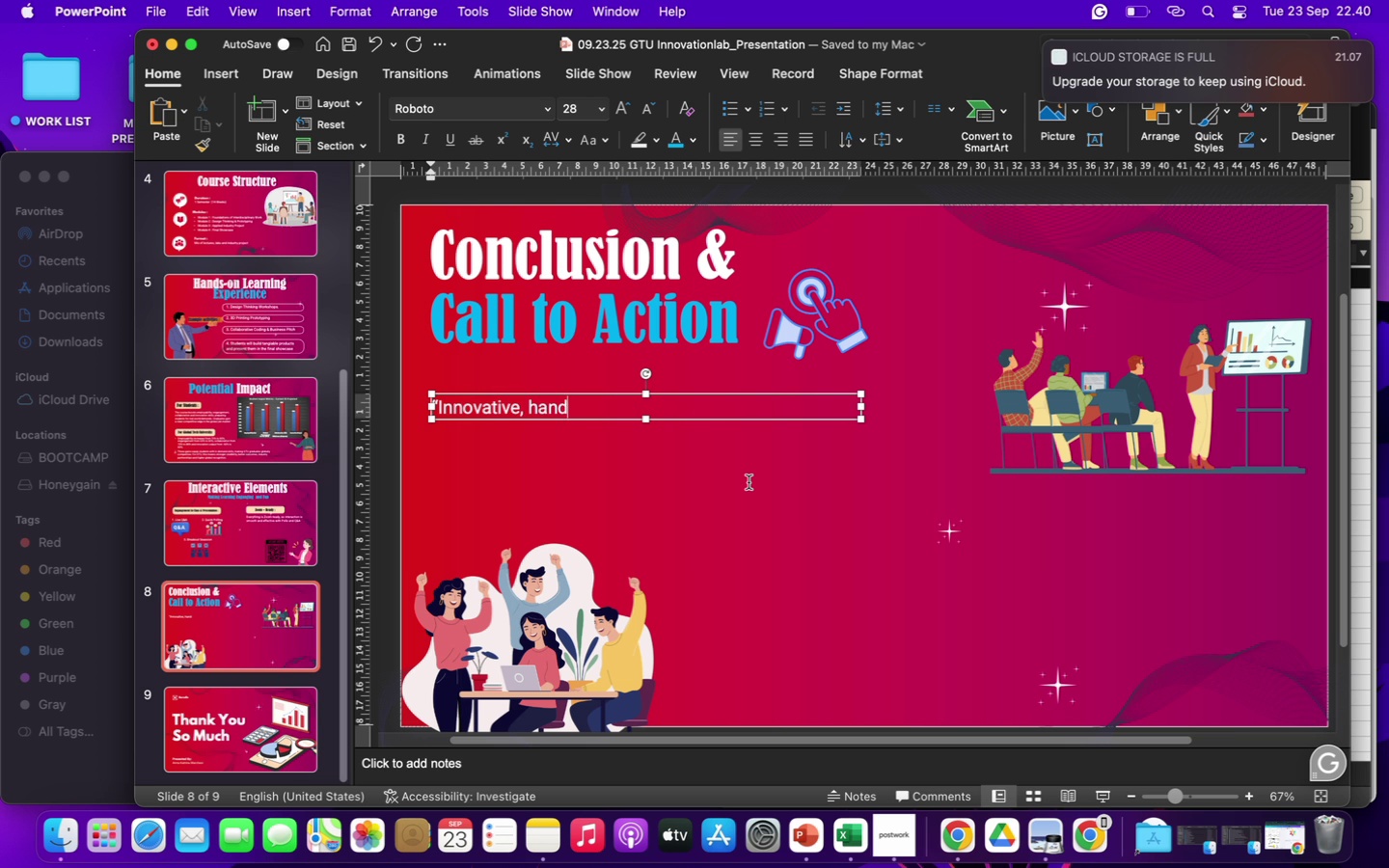 
type(s-on, career-focused course")
 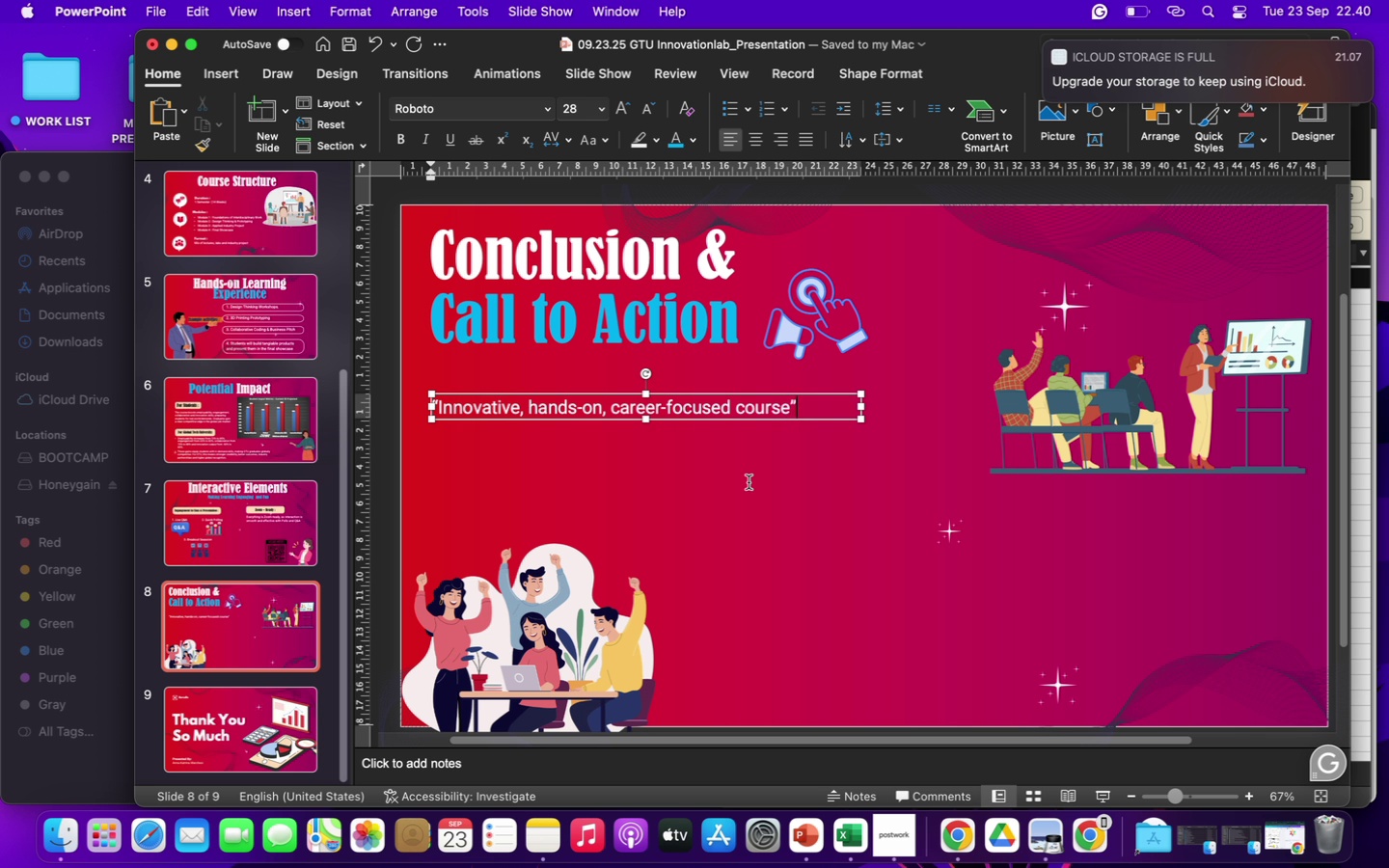 
wait(9.39)
 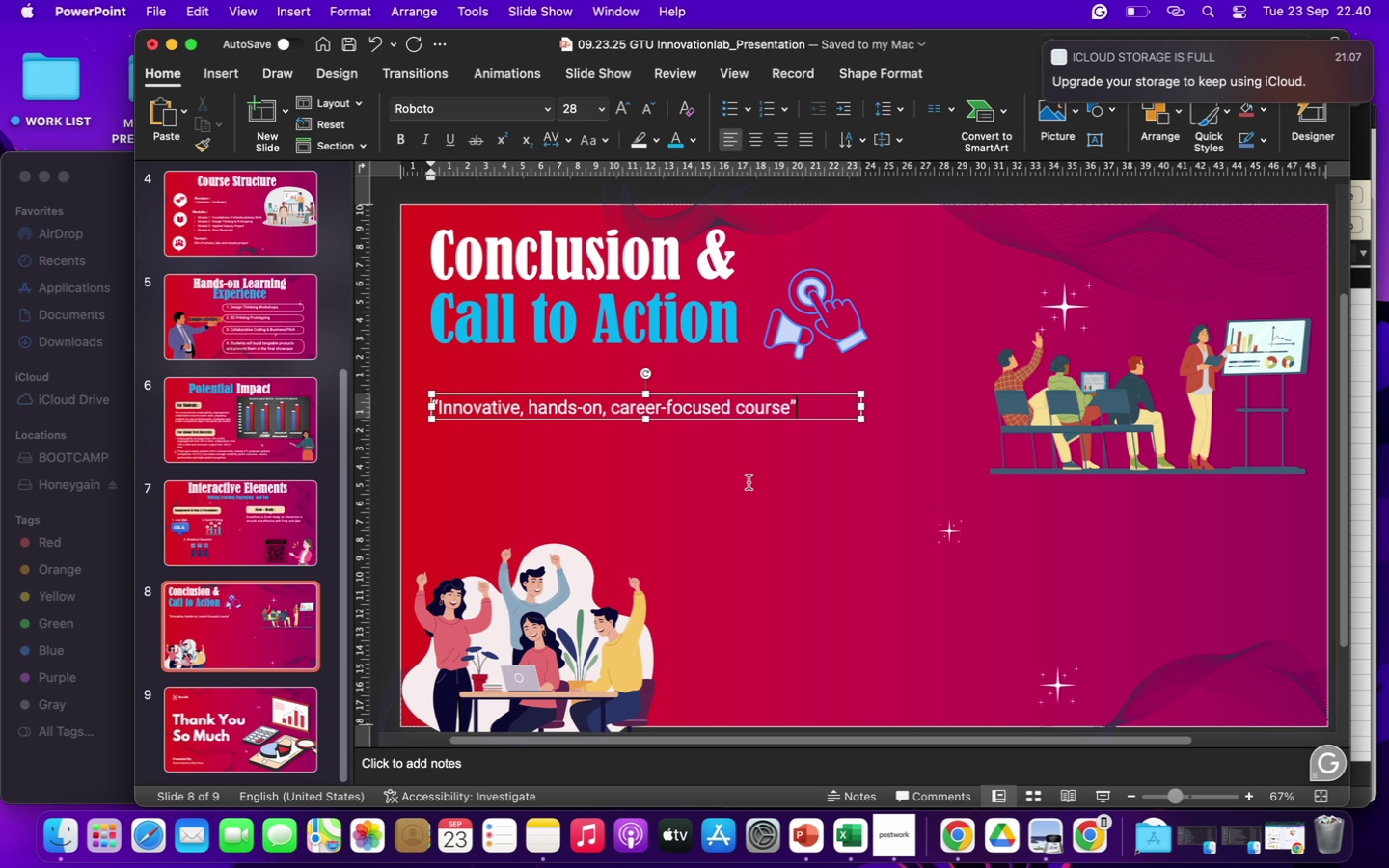 
left_click([810, 473])
 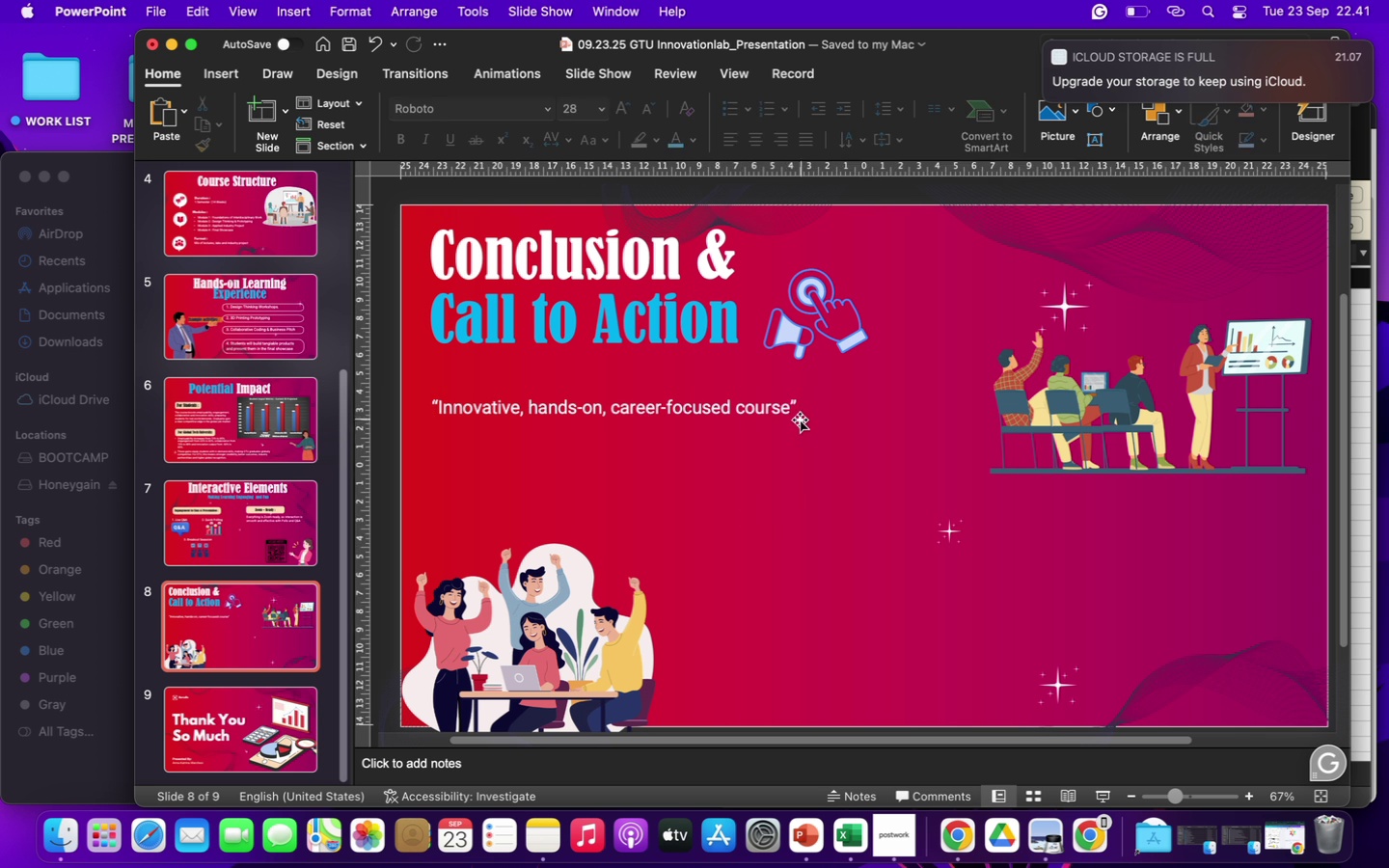 
left_click([788, 415])
 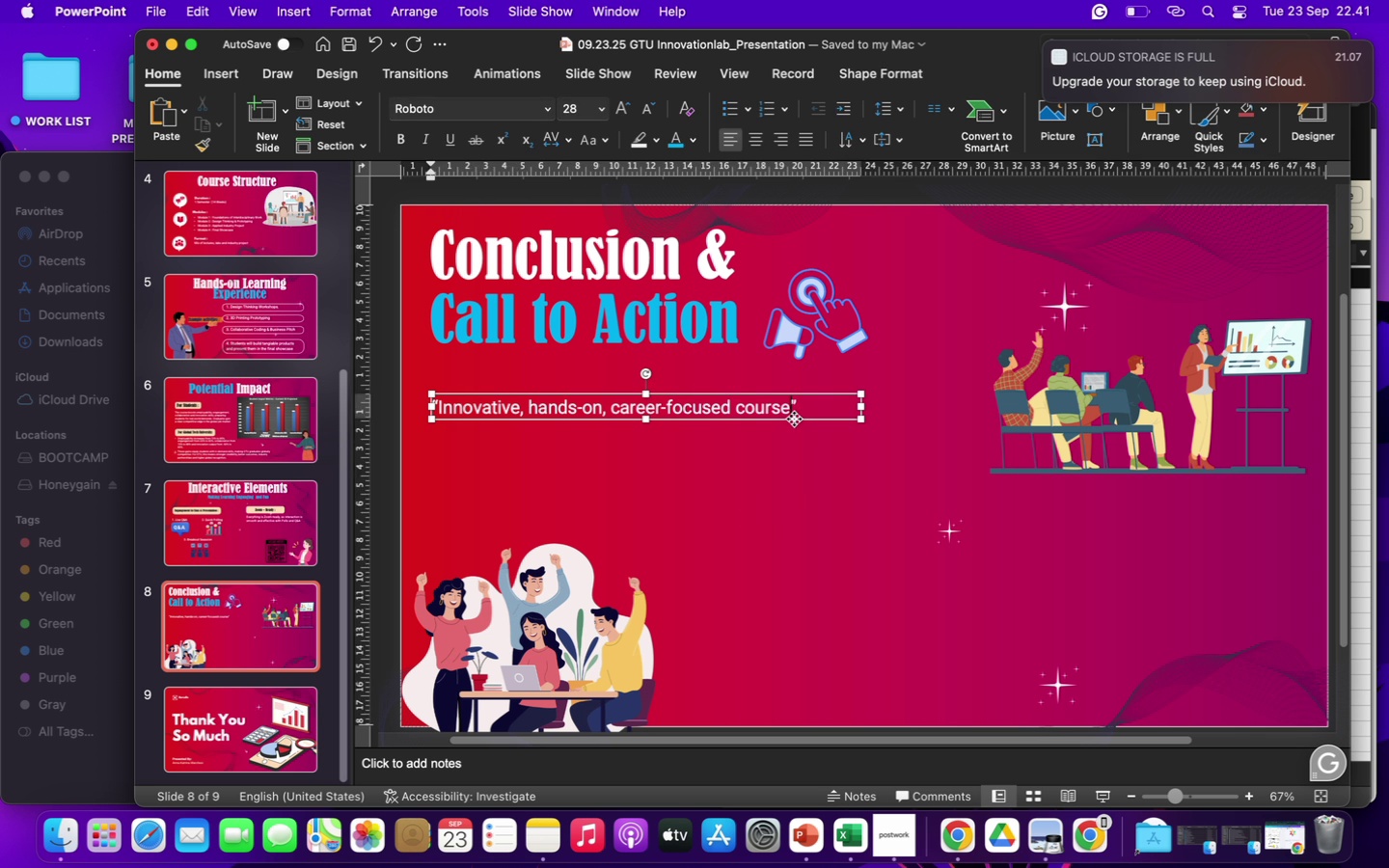 
left_click([794, 419])
 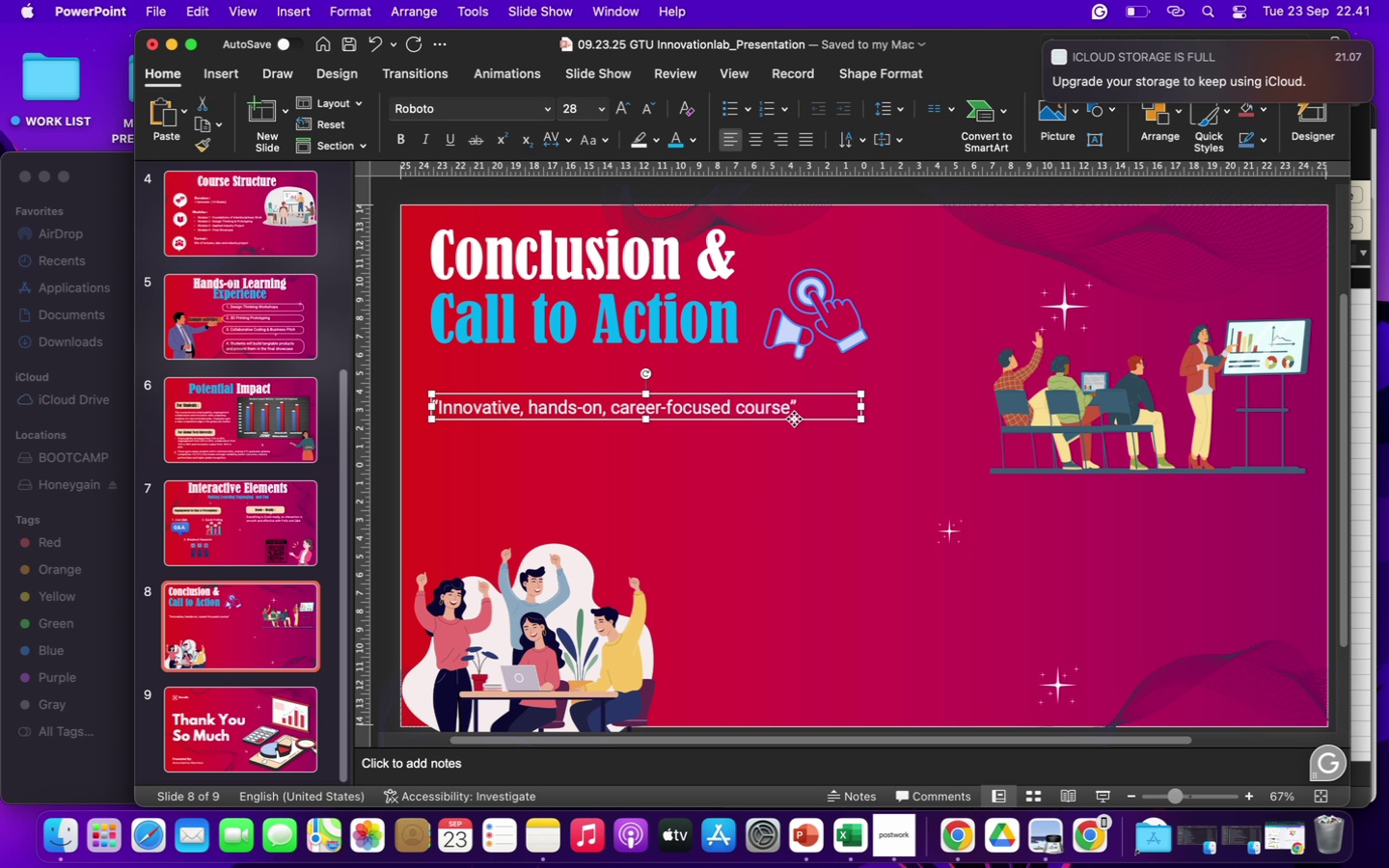 
key(Control+C)
 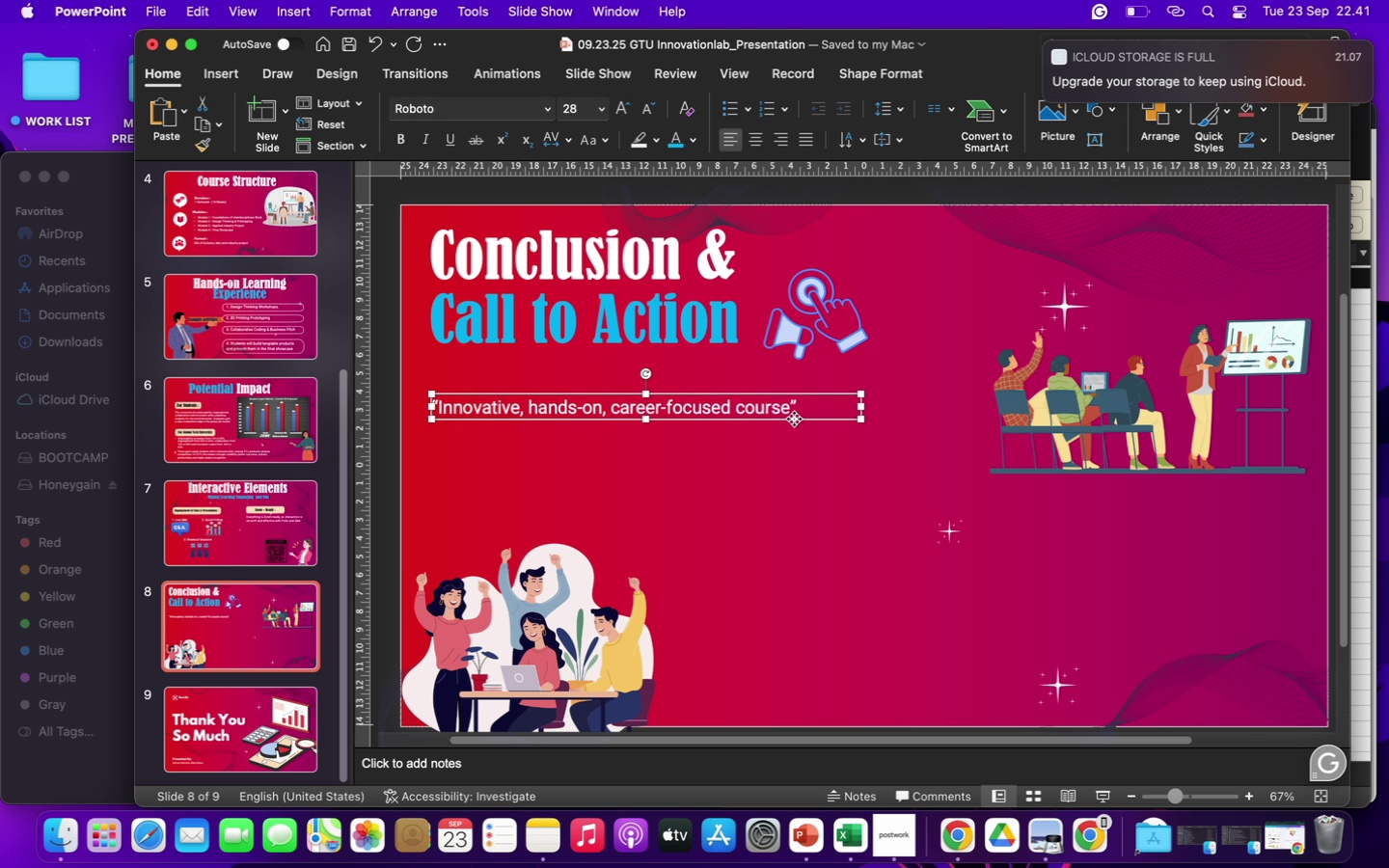 
key(Control+V)
 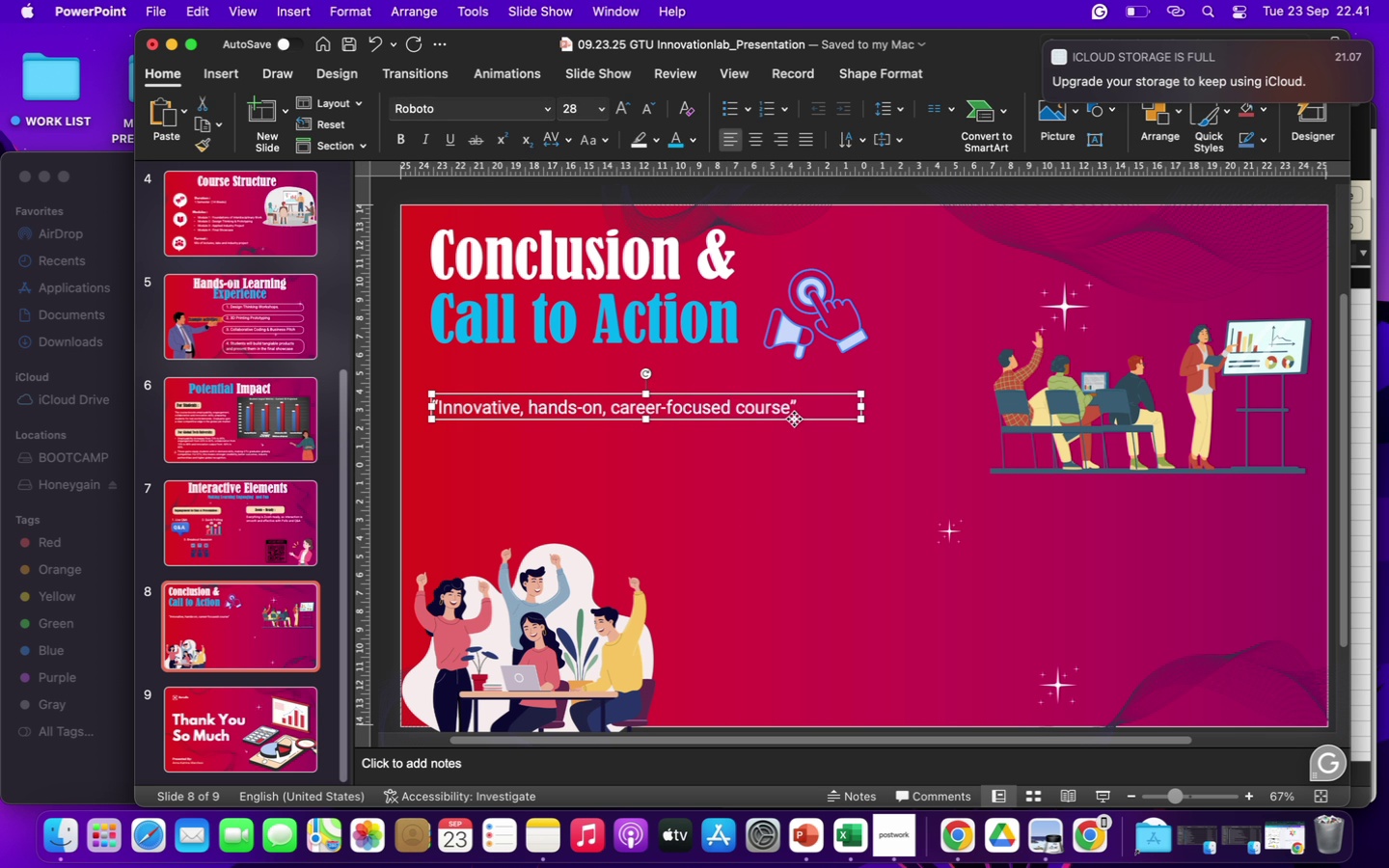 
left_click_drag(start_coordinate=[794, 419], to_coordinate=[794, 413])
 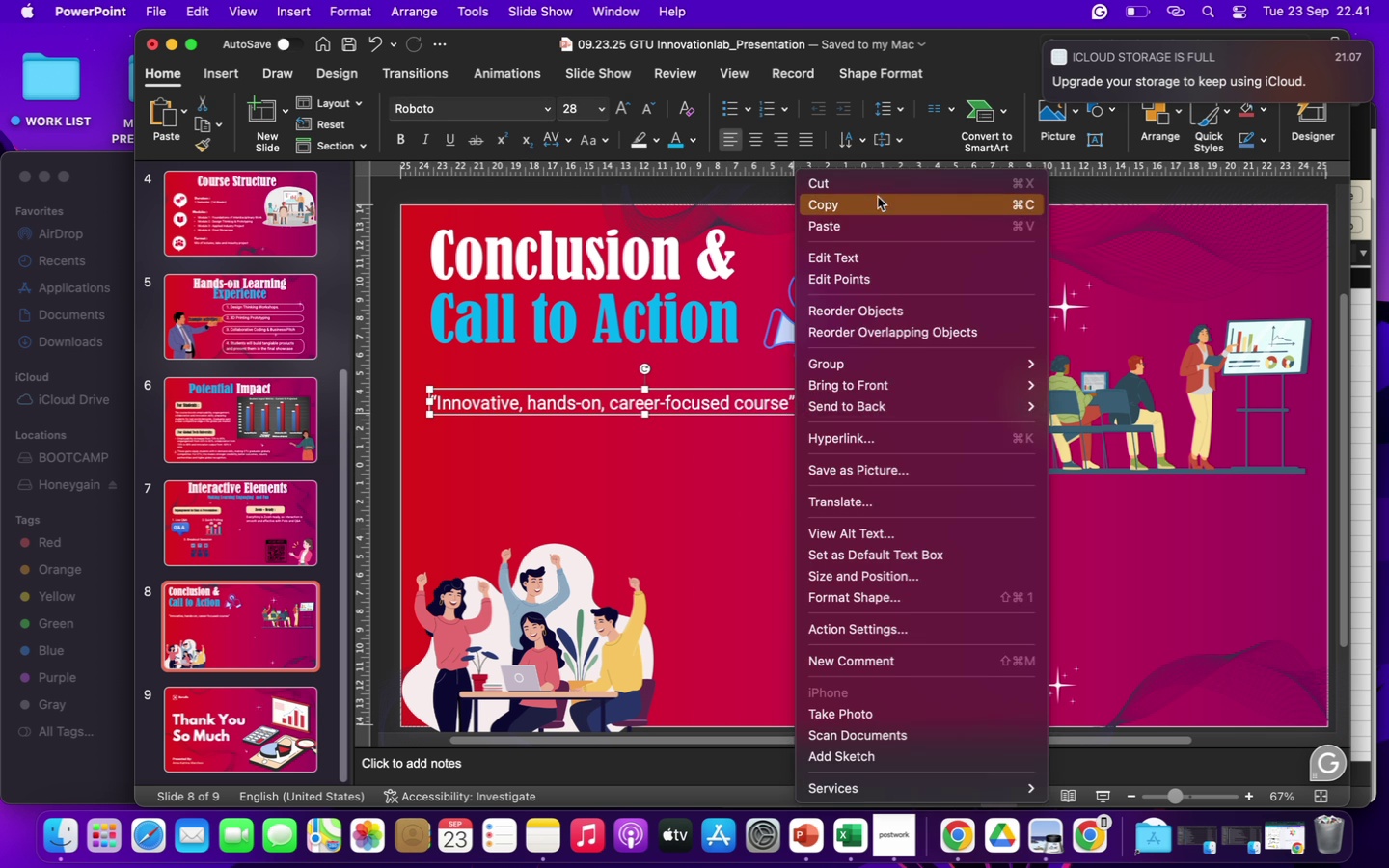 
left_click([846, 205])
 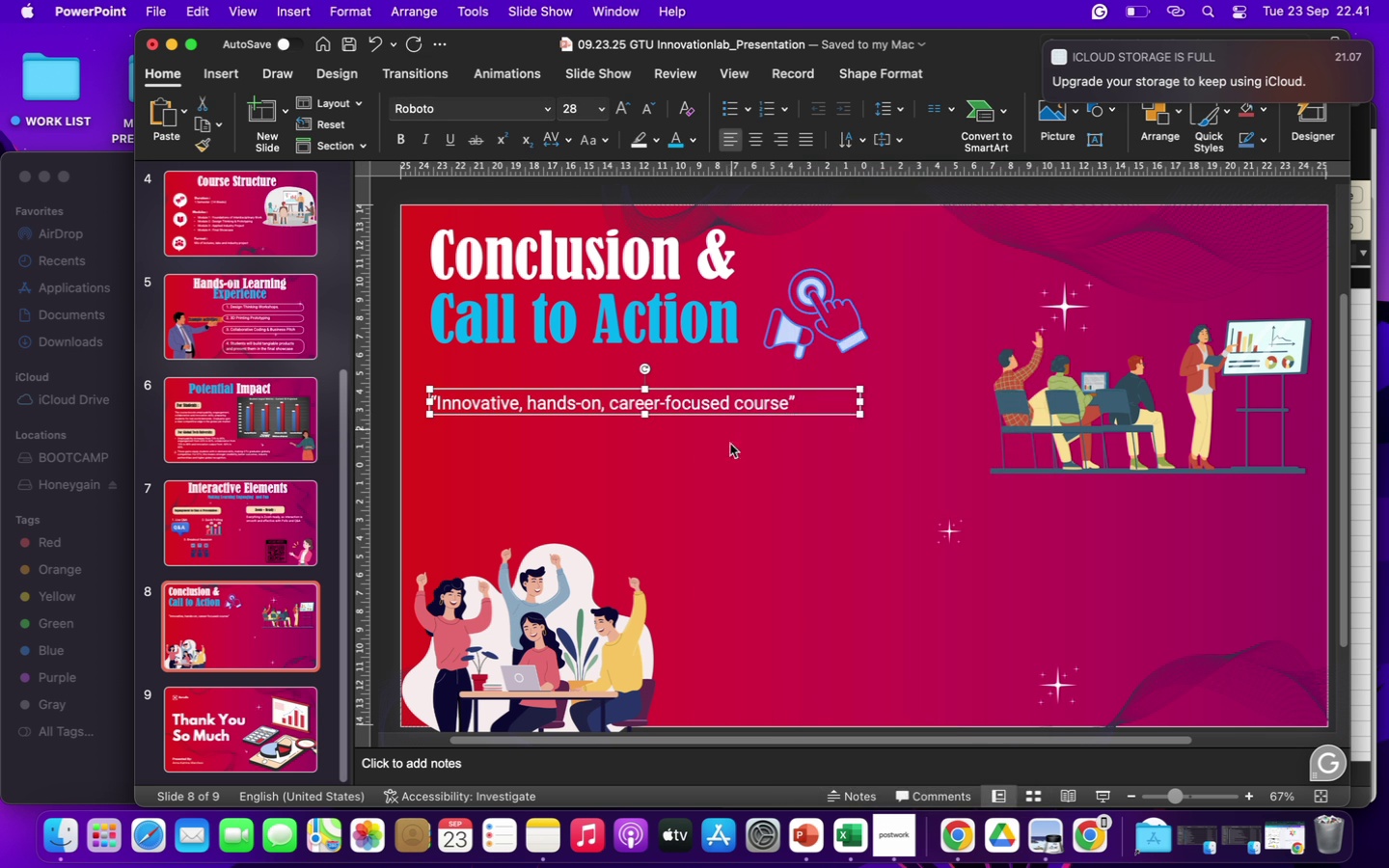 
left_click([727, 473])
 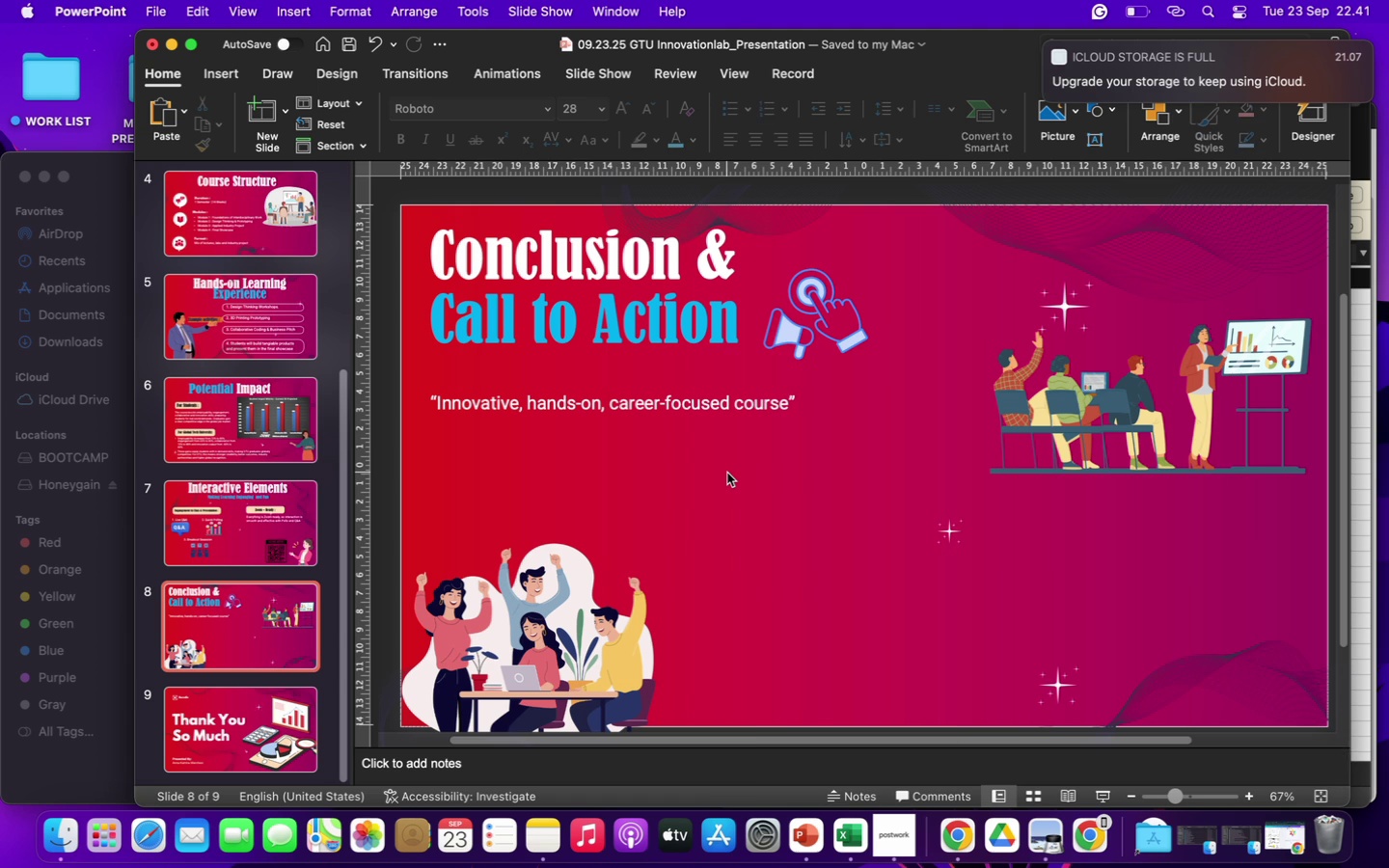 
right_click([727, 473])
 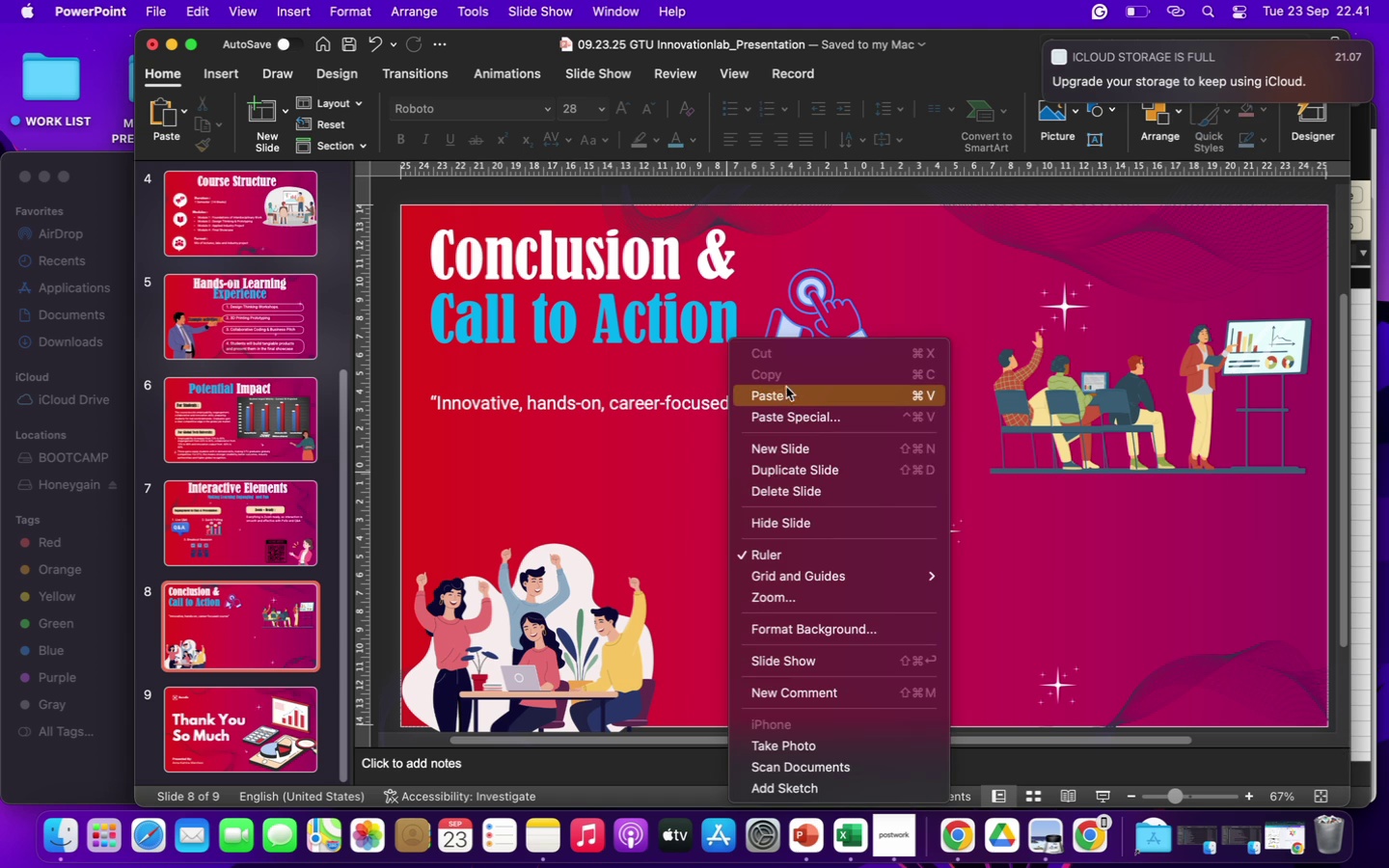 
left_click([786, 398])
 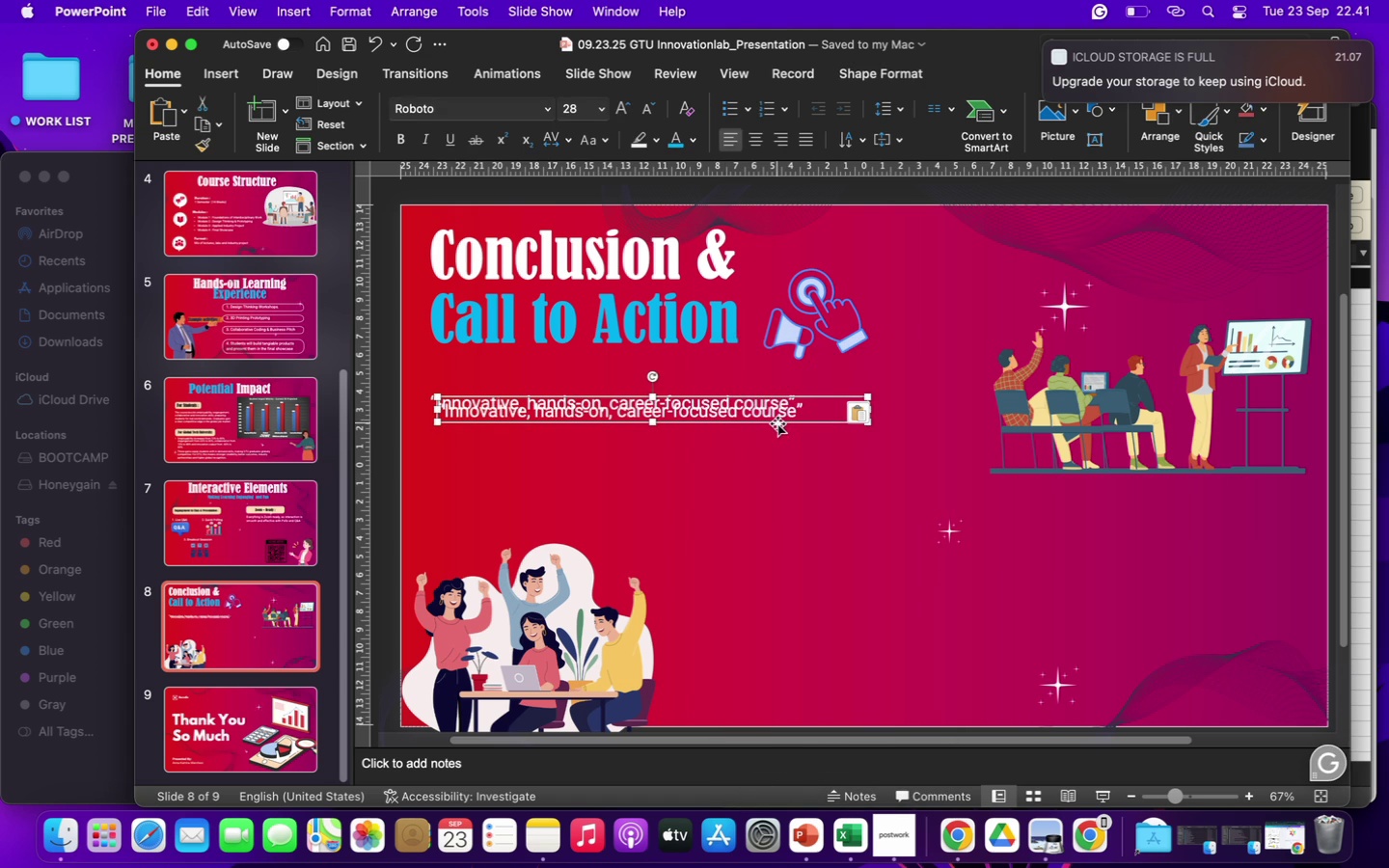 
left_click_drag(start_coordinate=[777, 423], to_coordinate=[768, 461])
 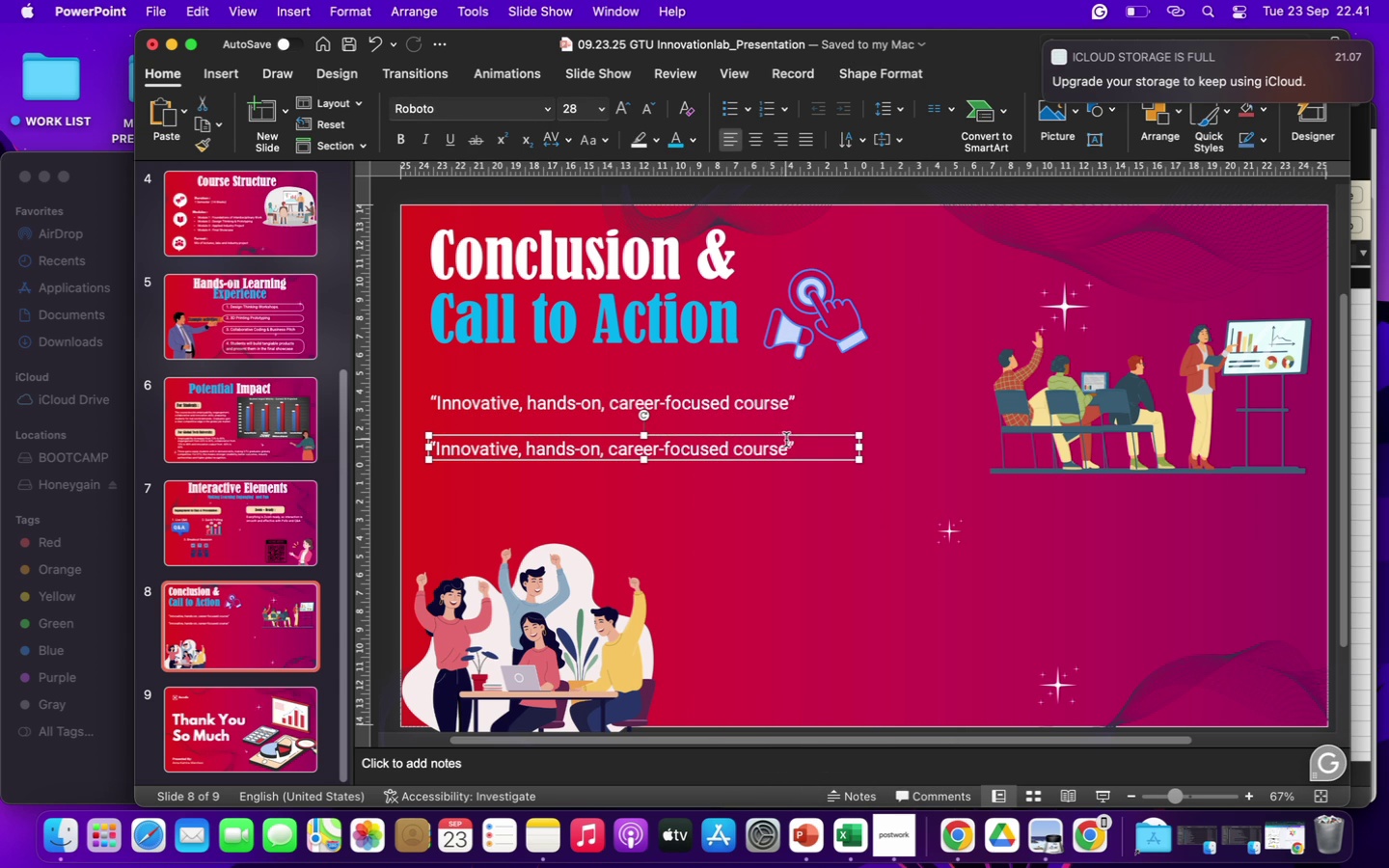 
left_click_drag(start_coordinate=[786, 449], to_coordinate=[444, 444])
 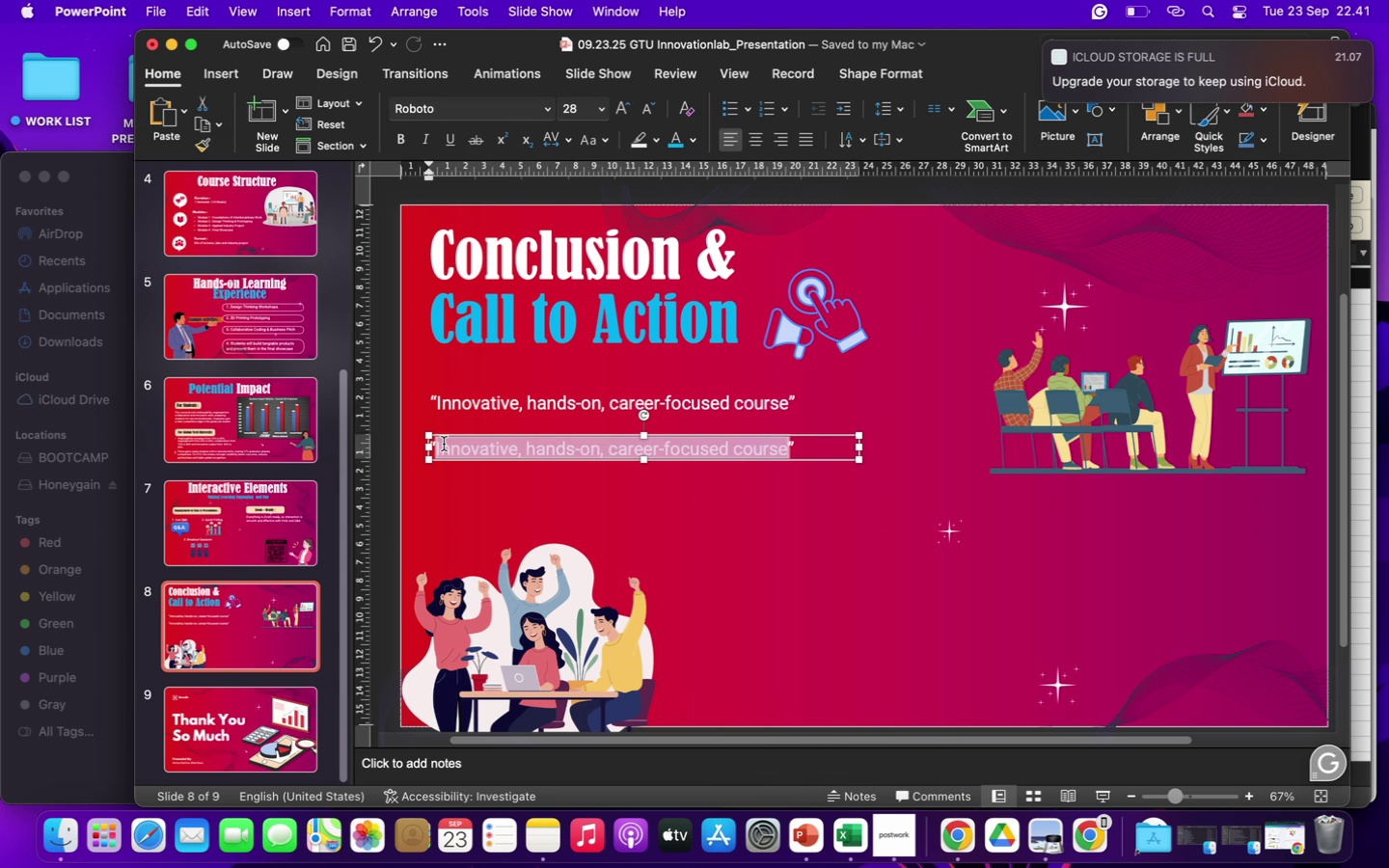 
type(Approve)
 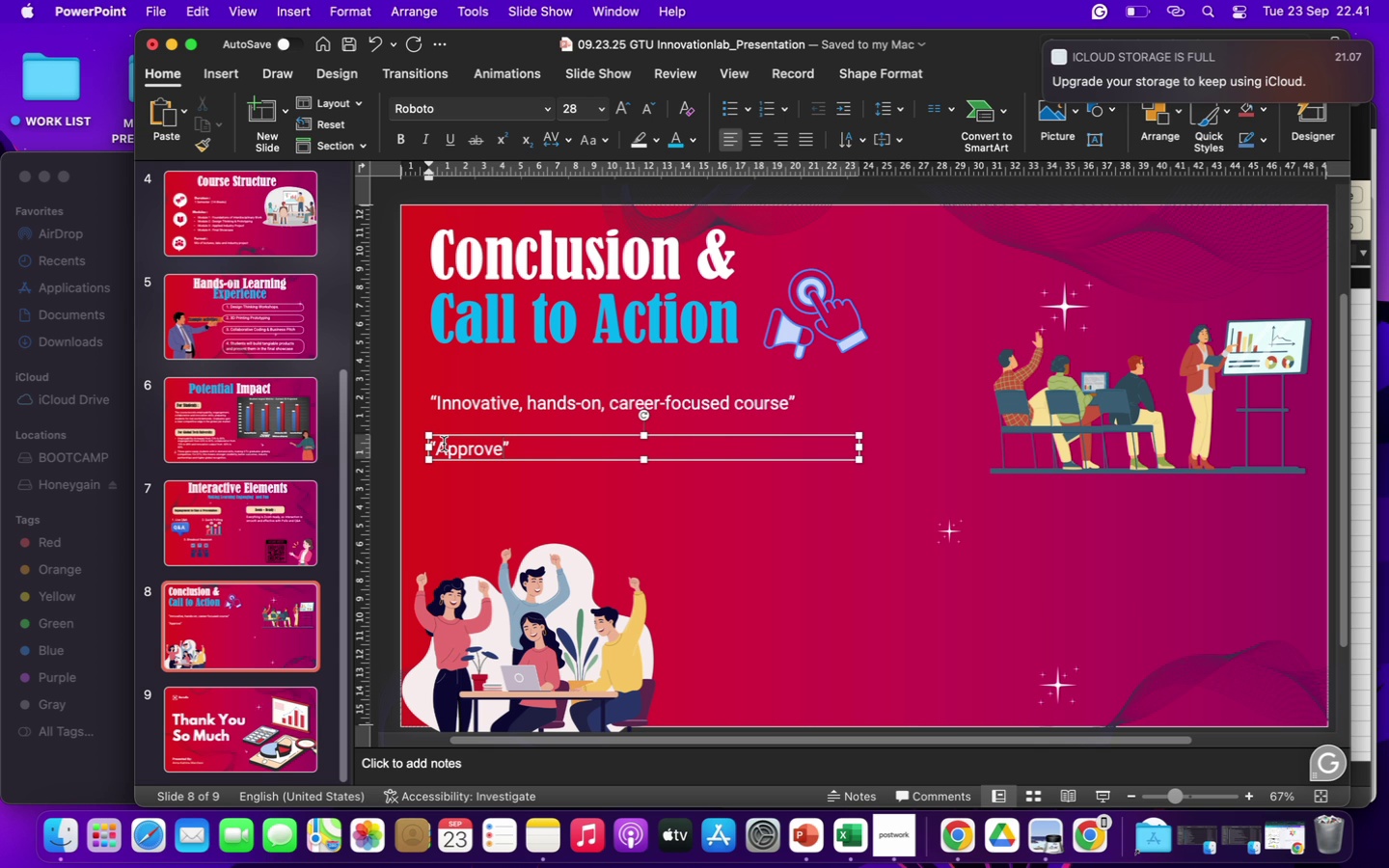 
type( & Launch the Innovation Lab 2026)
 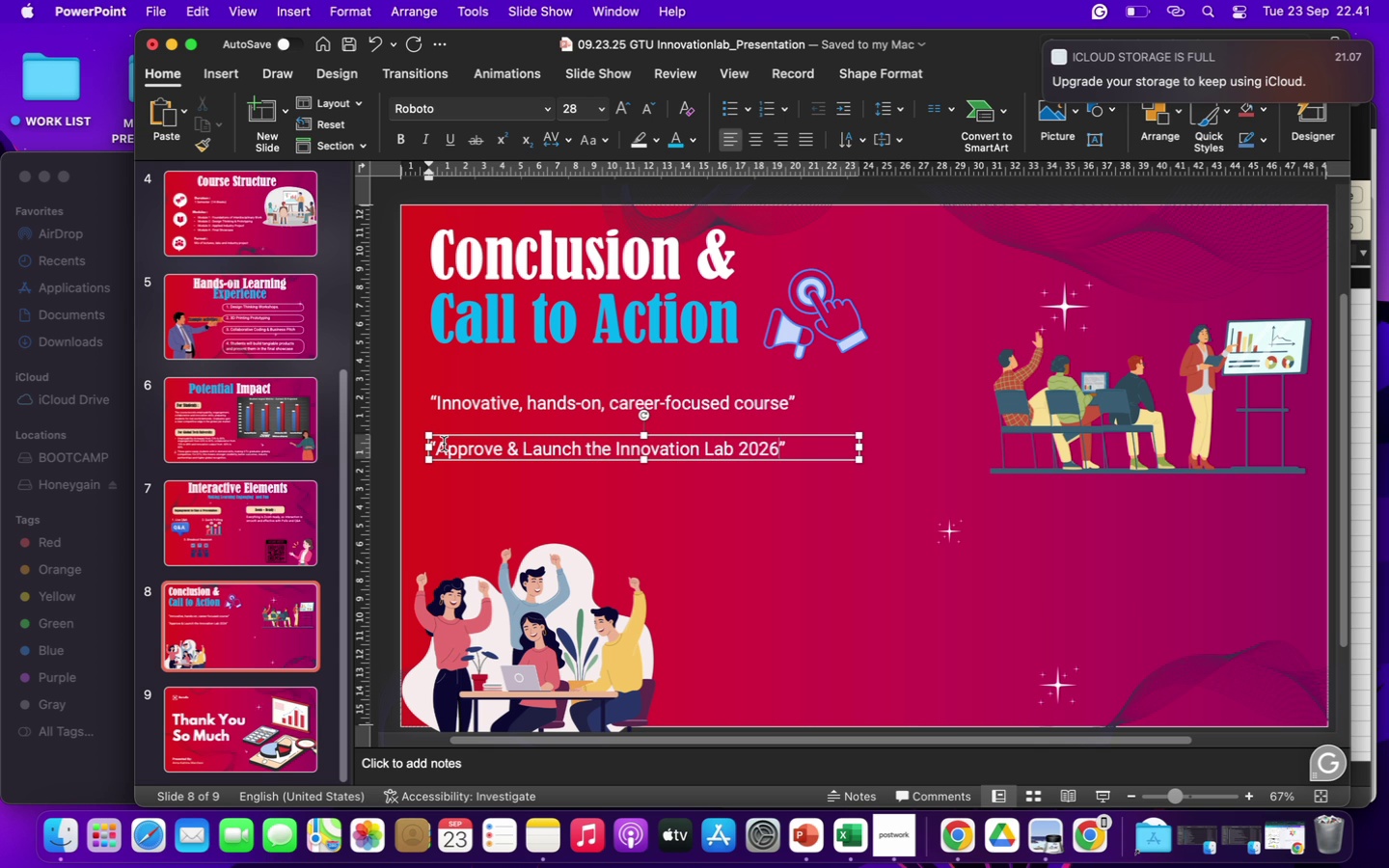 
key(Shift+1)
 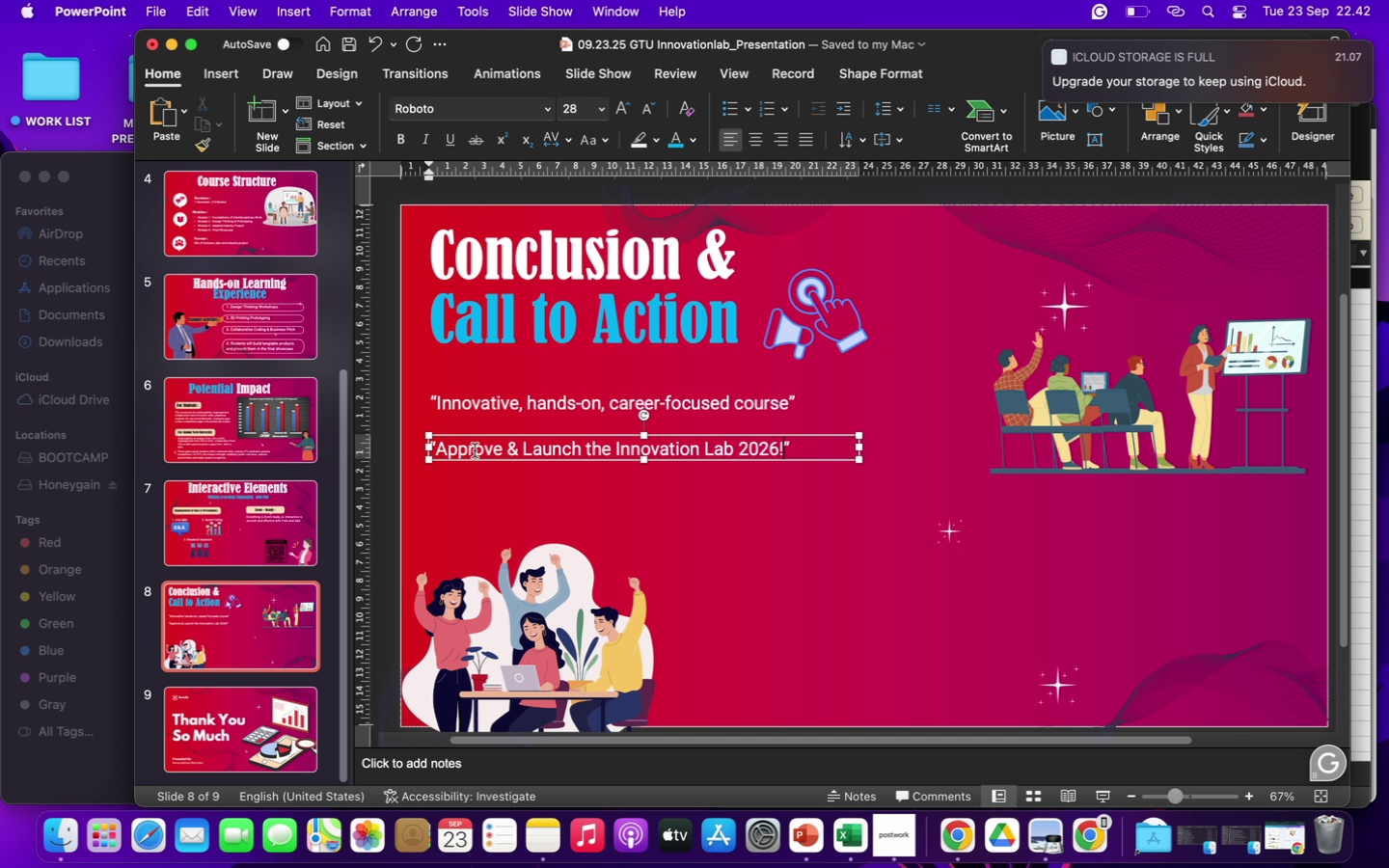 
wait(7.81)
 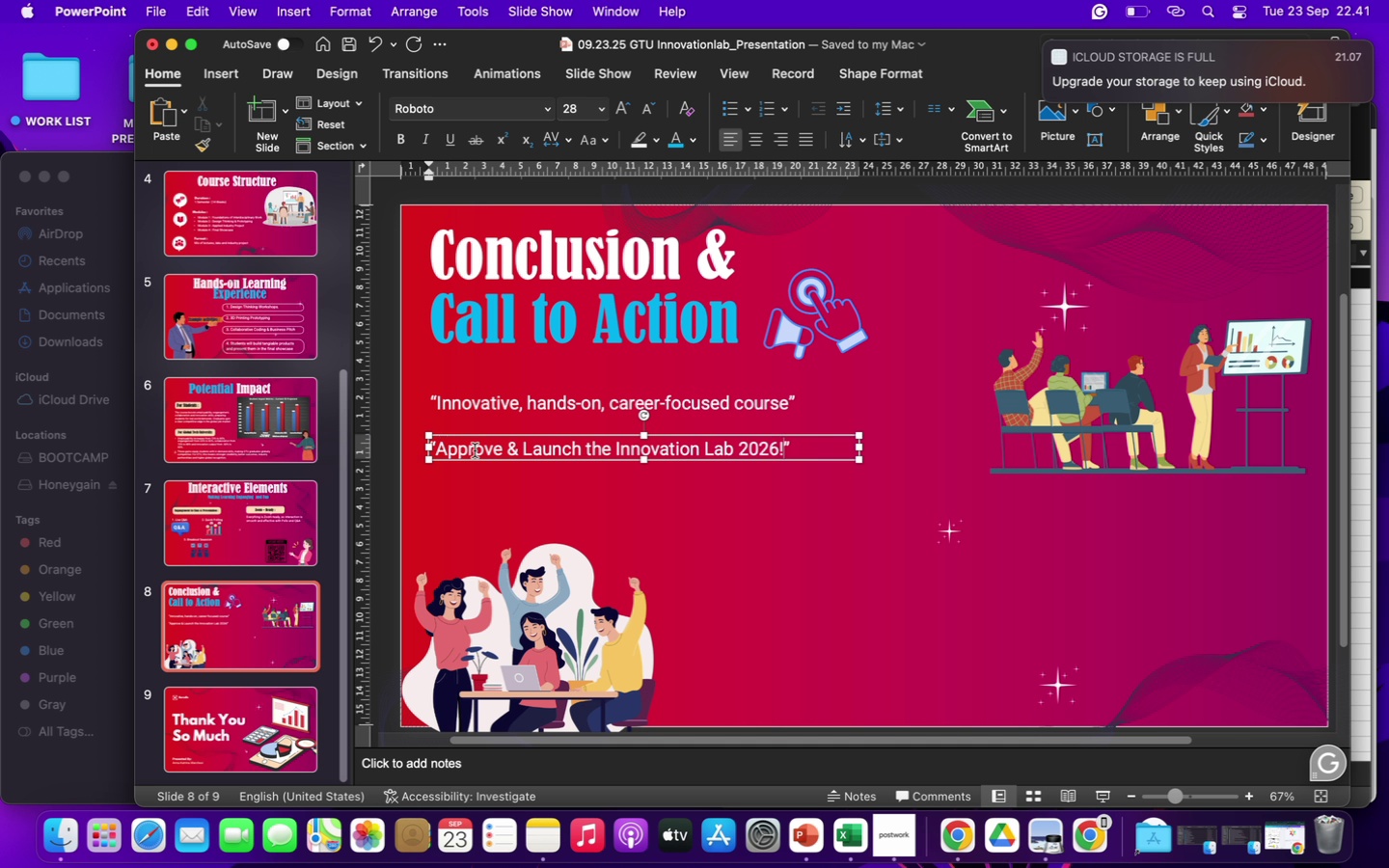 
left_click([507, 489])
 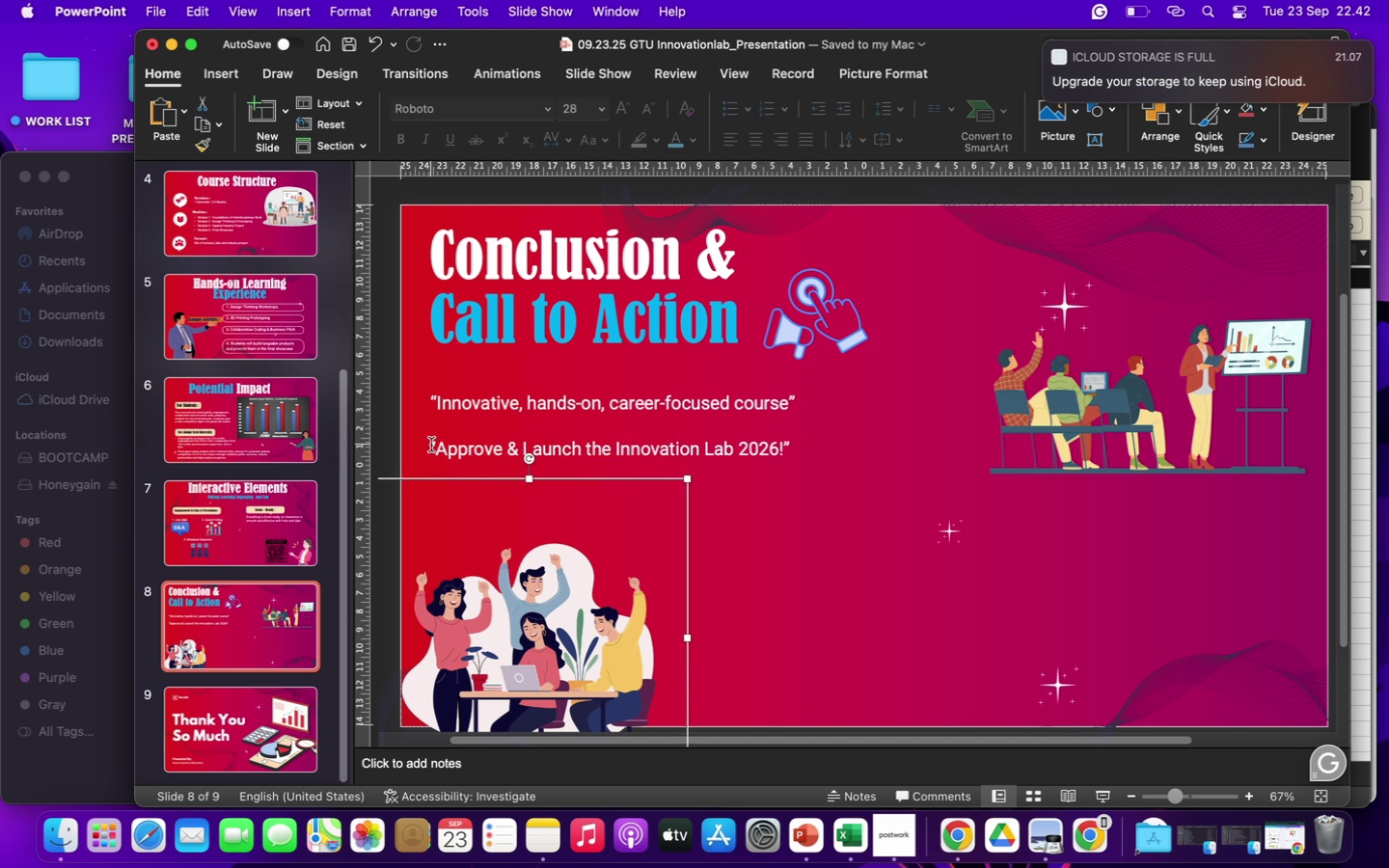 
left_click_drag(start_coordinate=[430, 445], to_coordinate=[827, 478])
 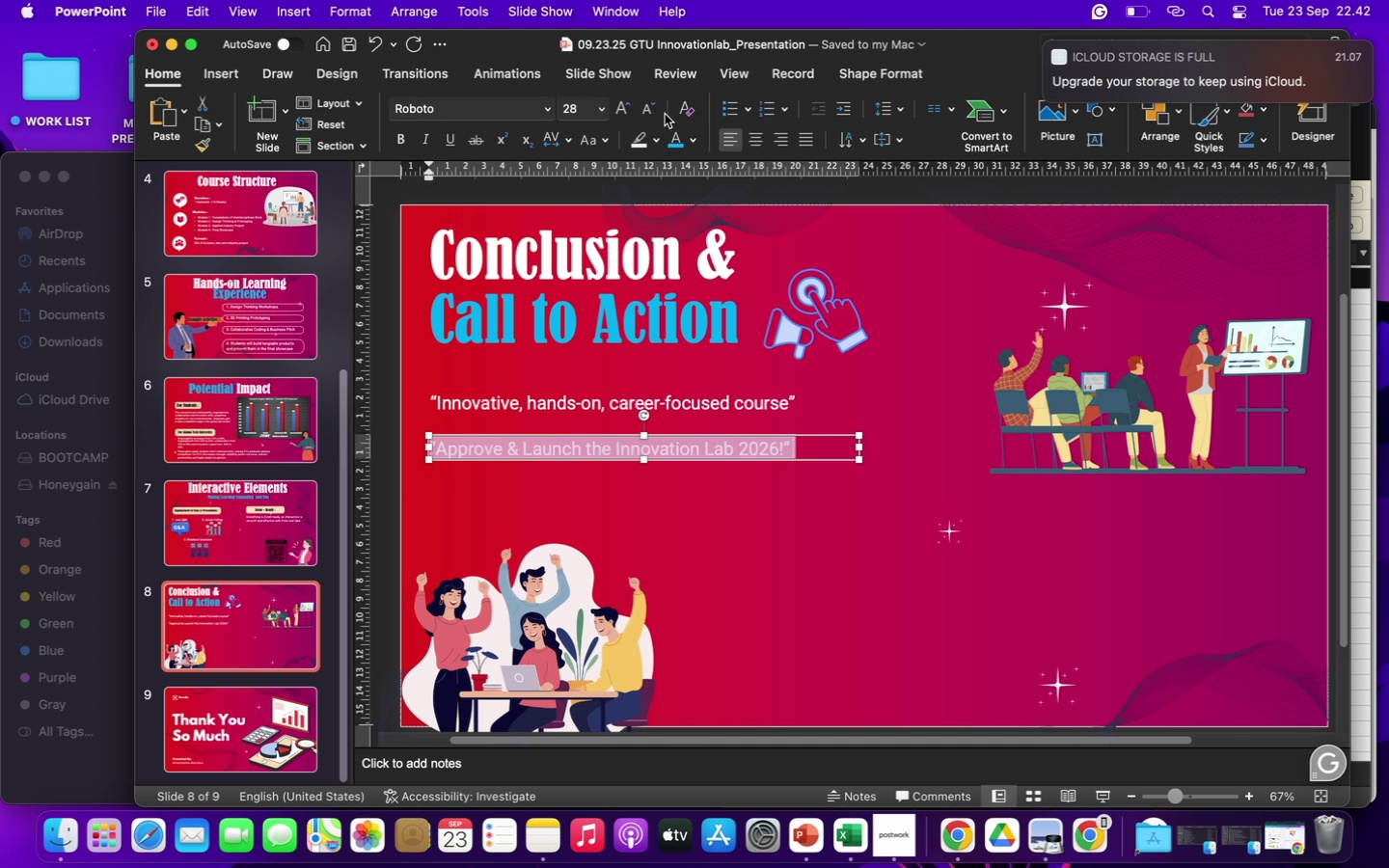 
left_click([655, 110])
 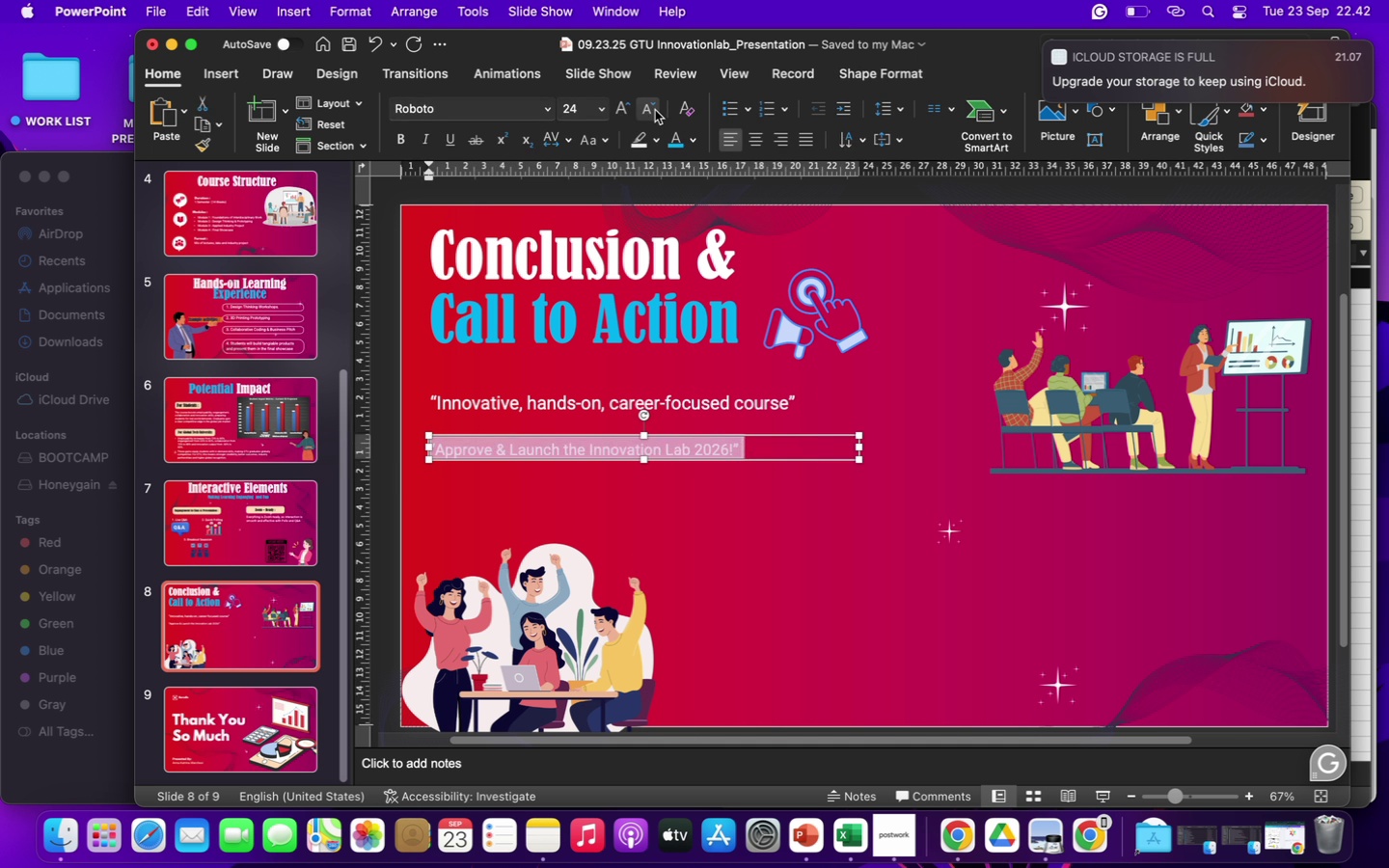 
left_click([655, 110])
 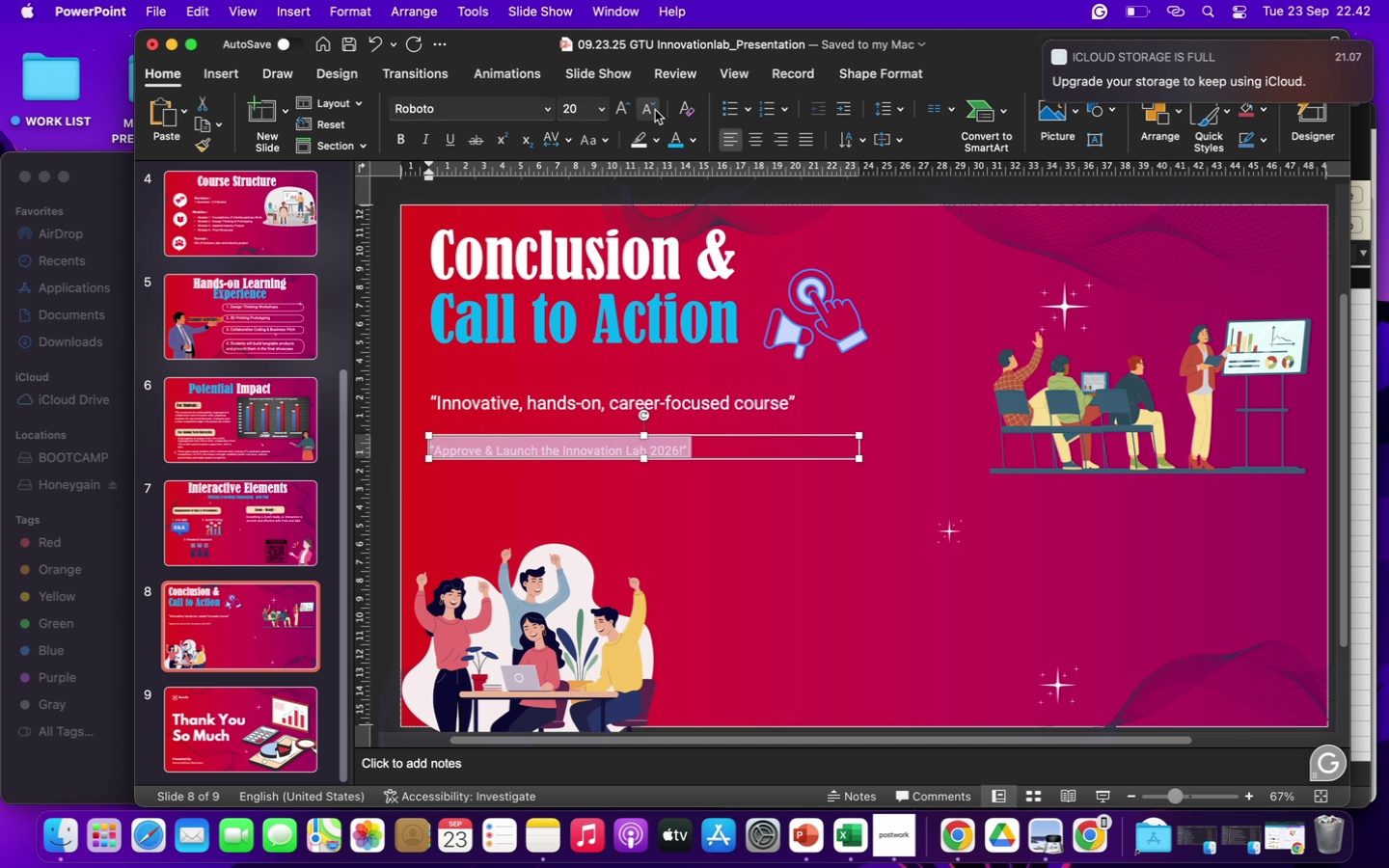 
left_click([656, 110])
 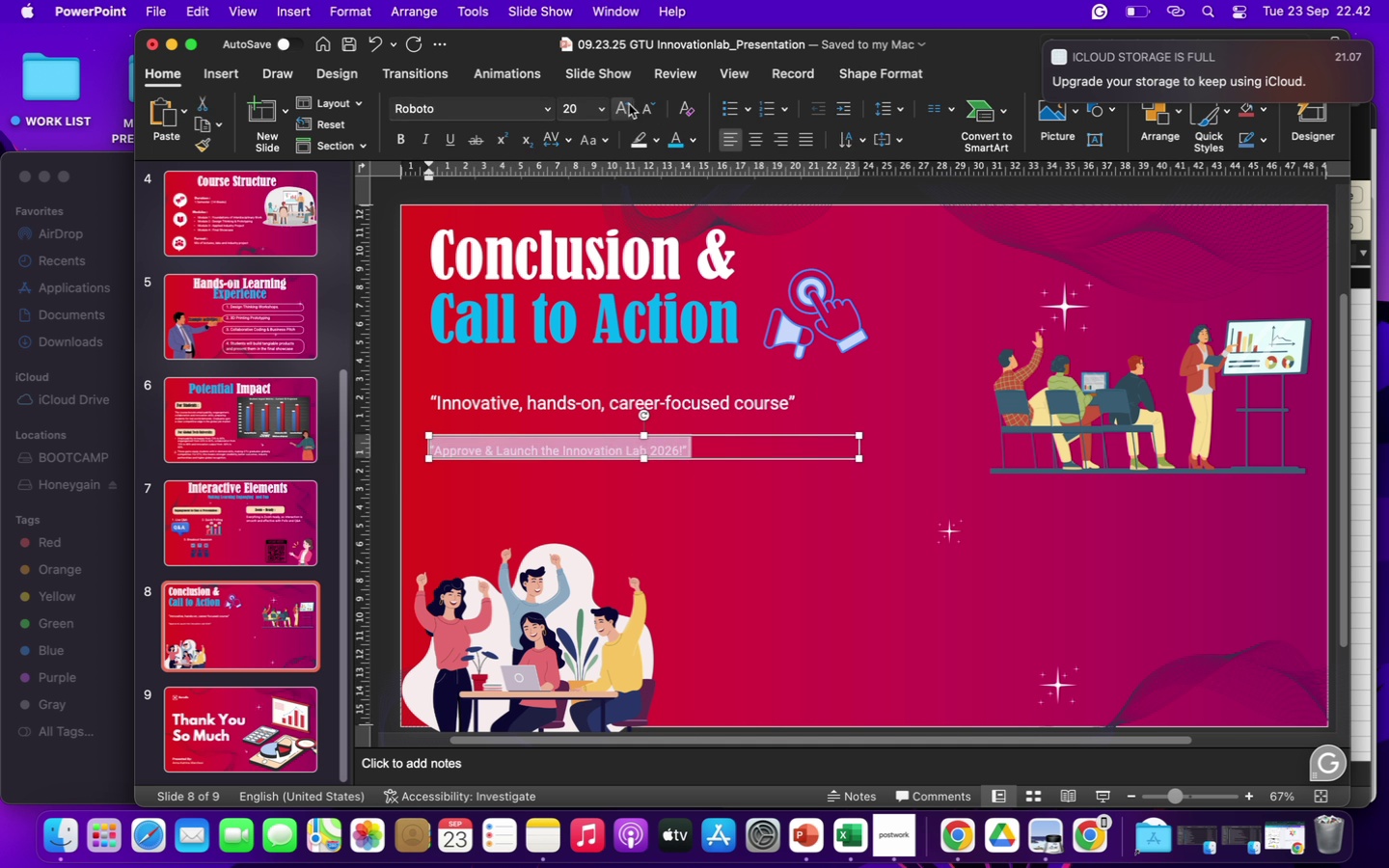 
left_click([623, 103])
 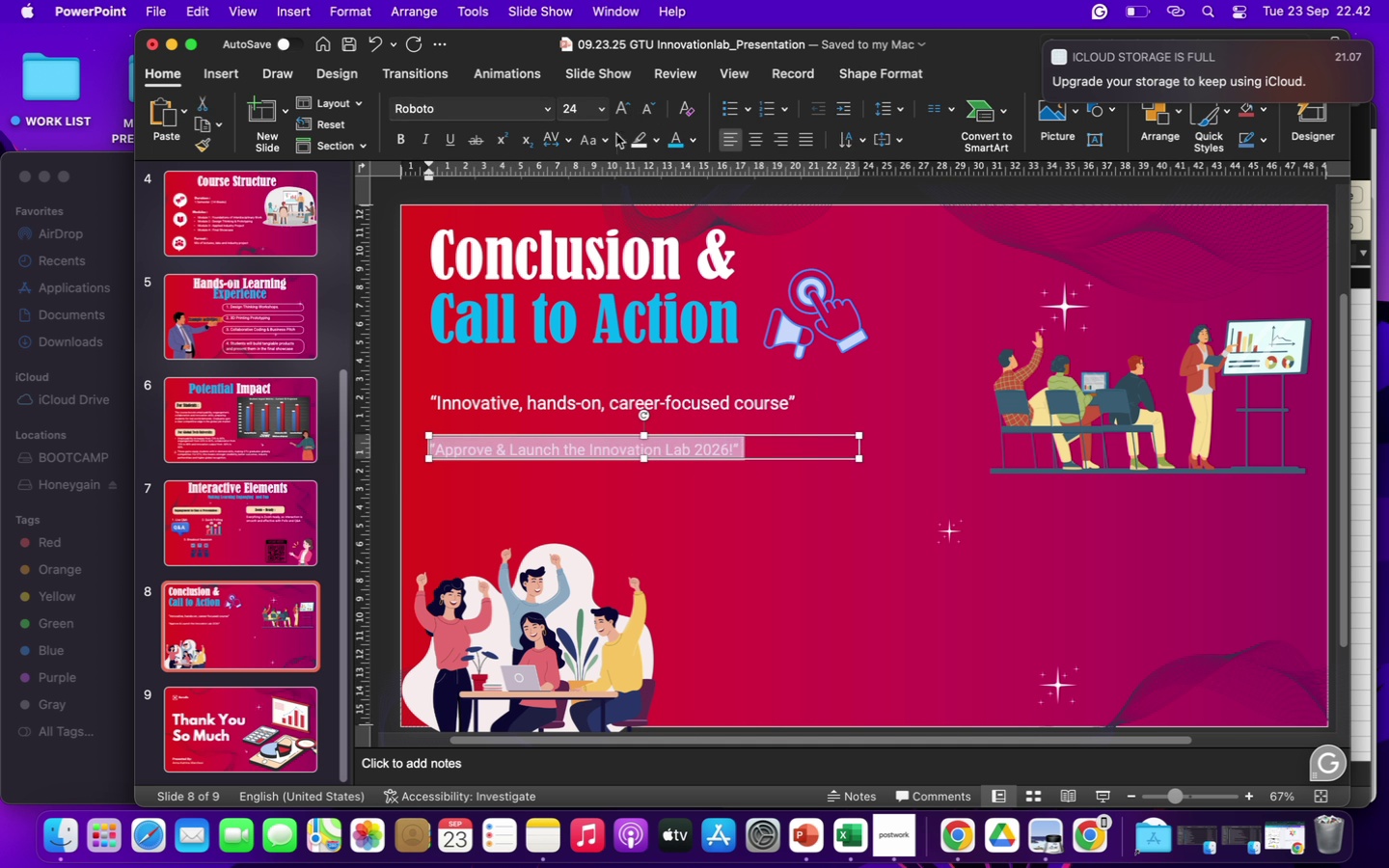 
left_click([602, 138])
 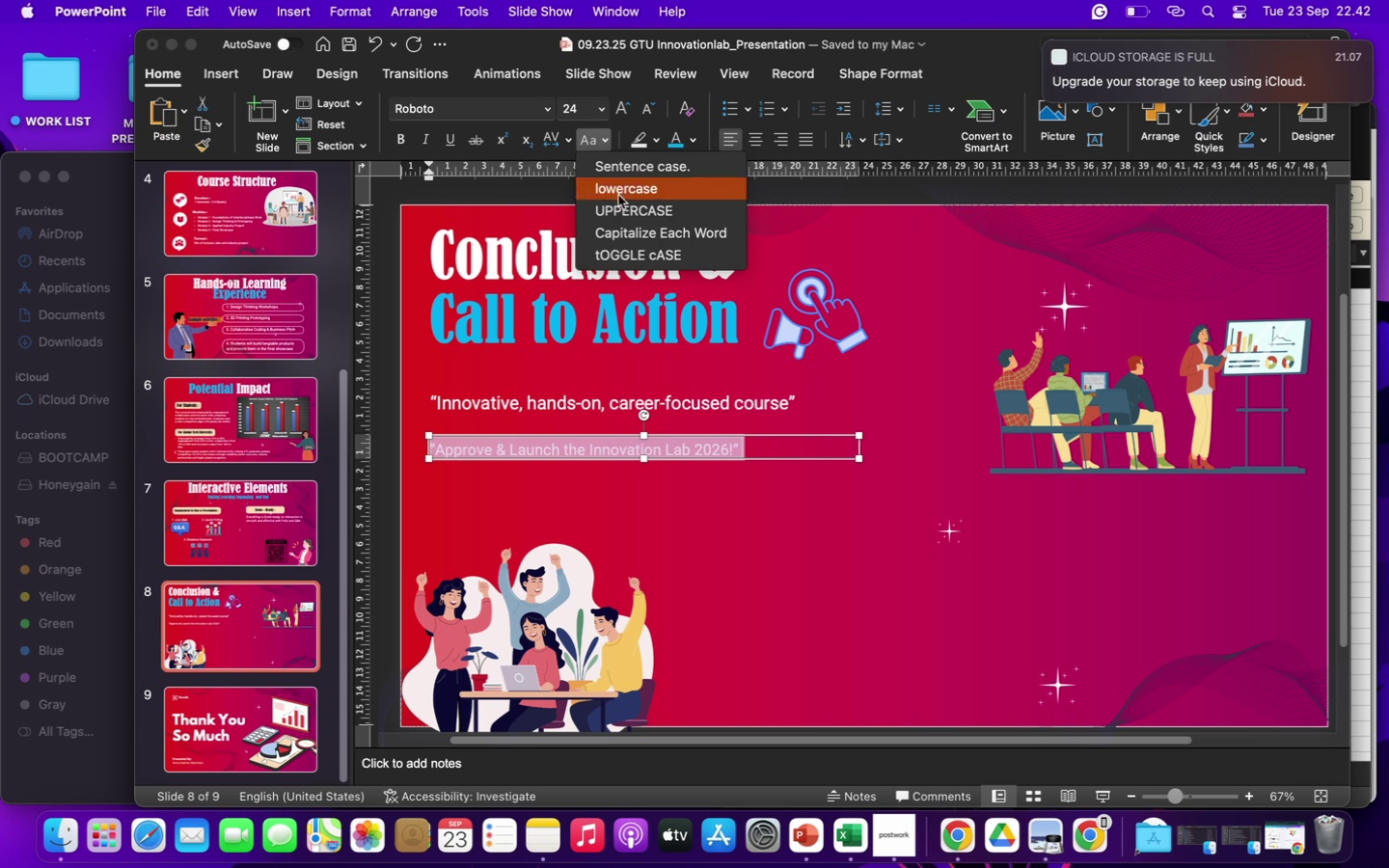 
left_click([623, 209])
 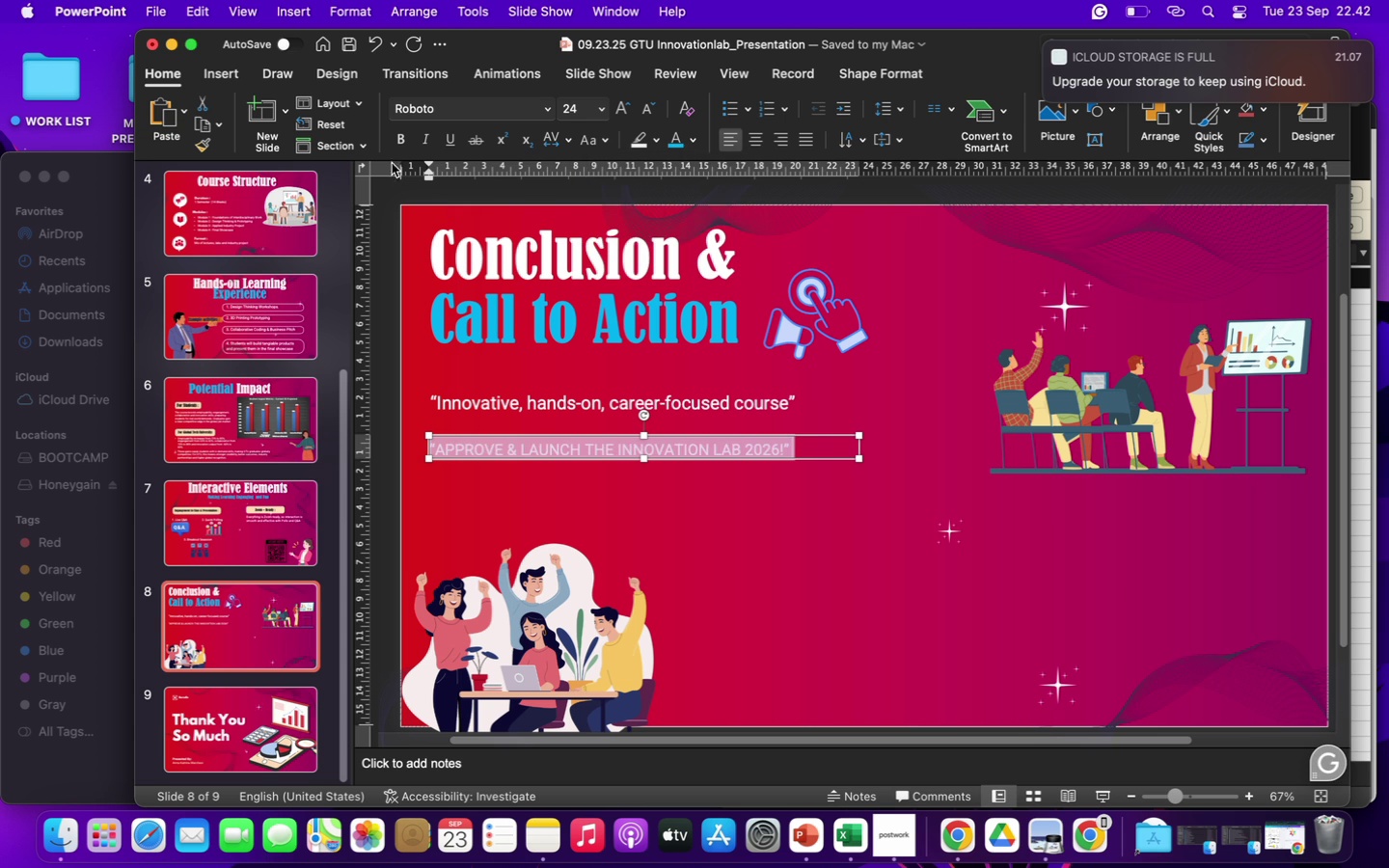 
left_click([404, 141])
 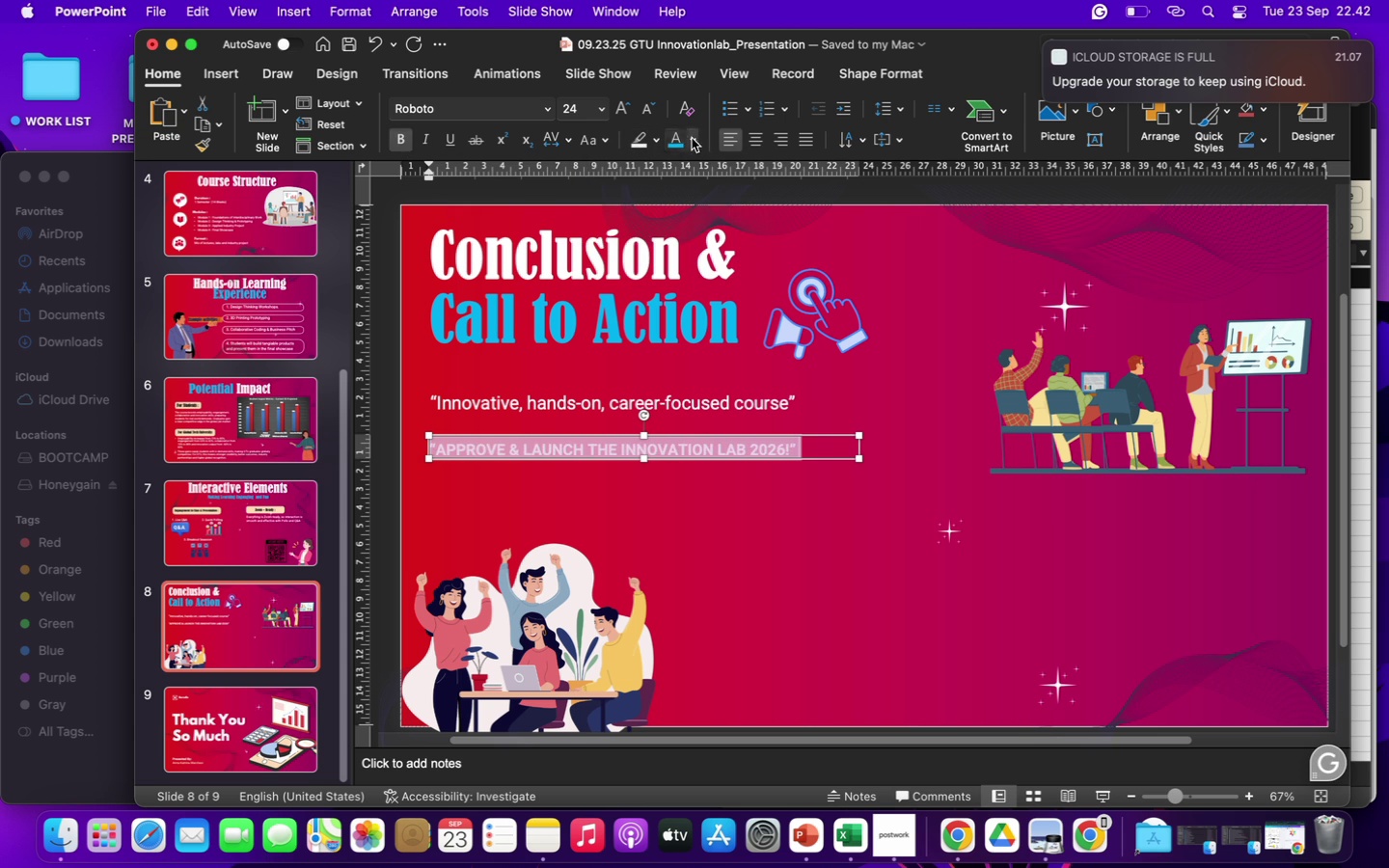 
left_click([688, 137])
 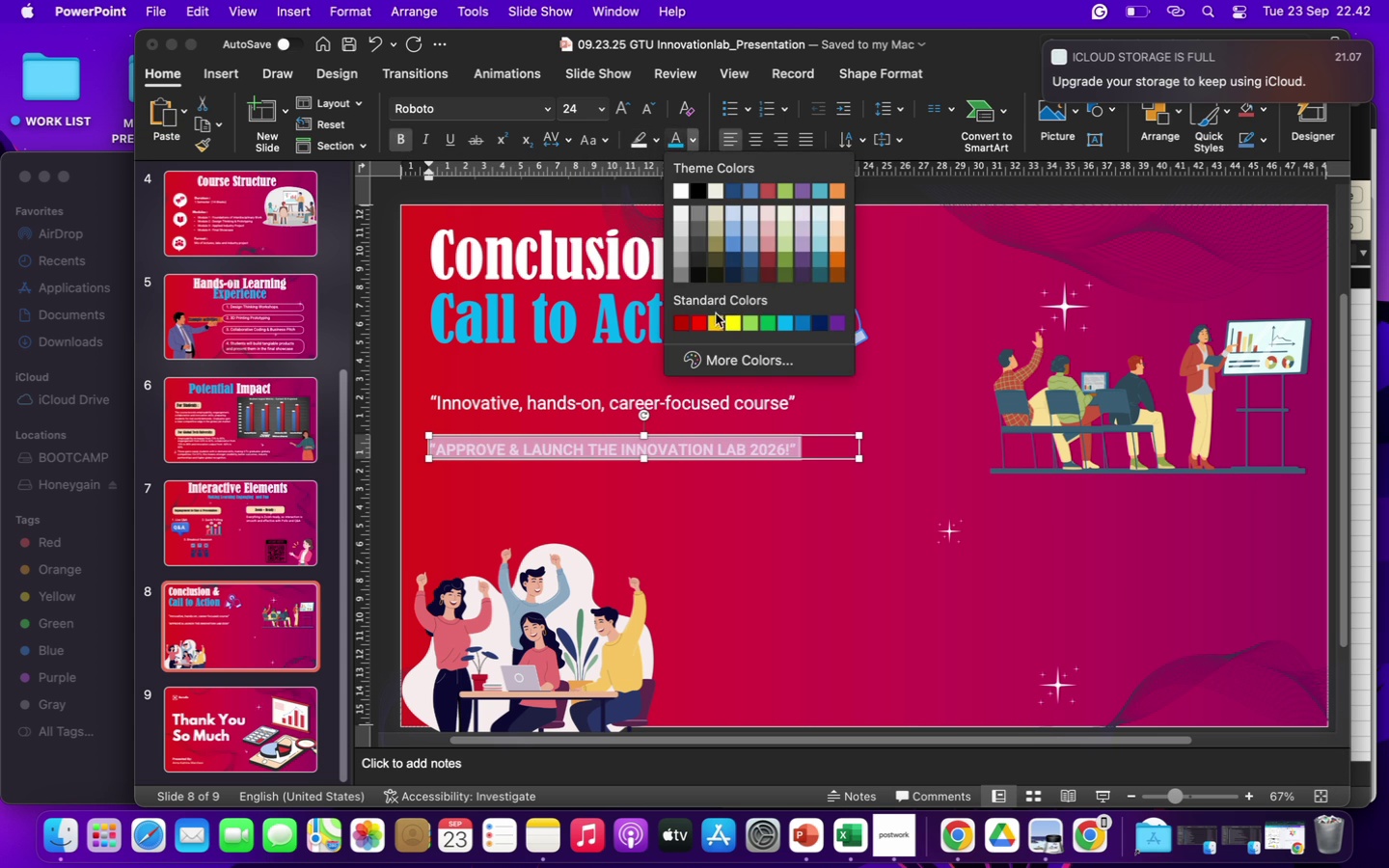 
left_click([714, 323])
 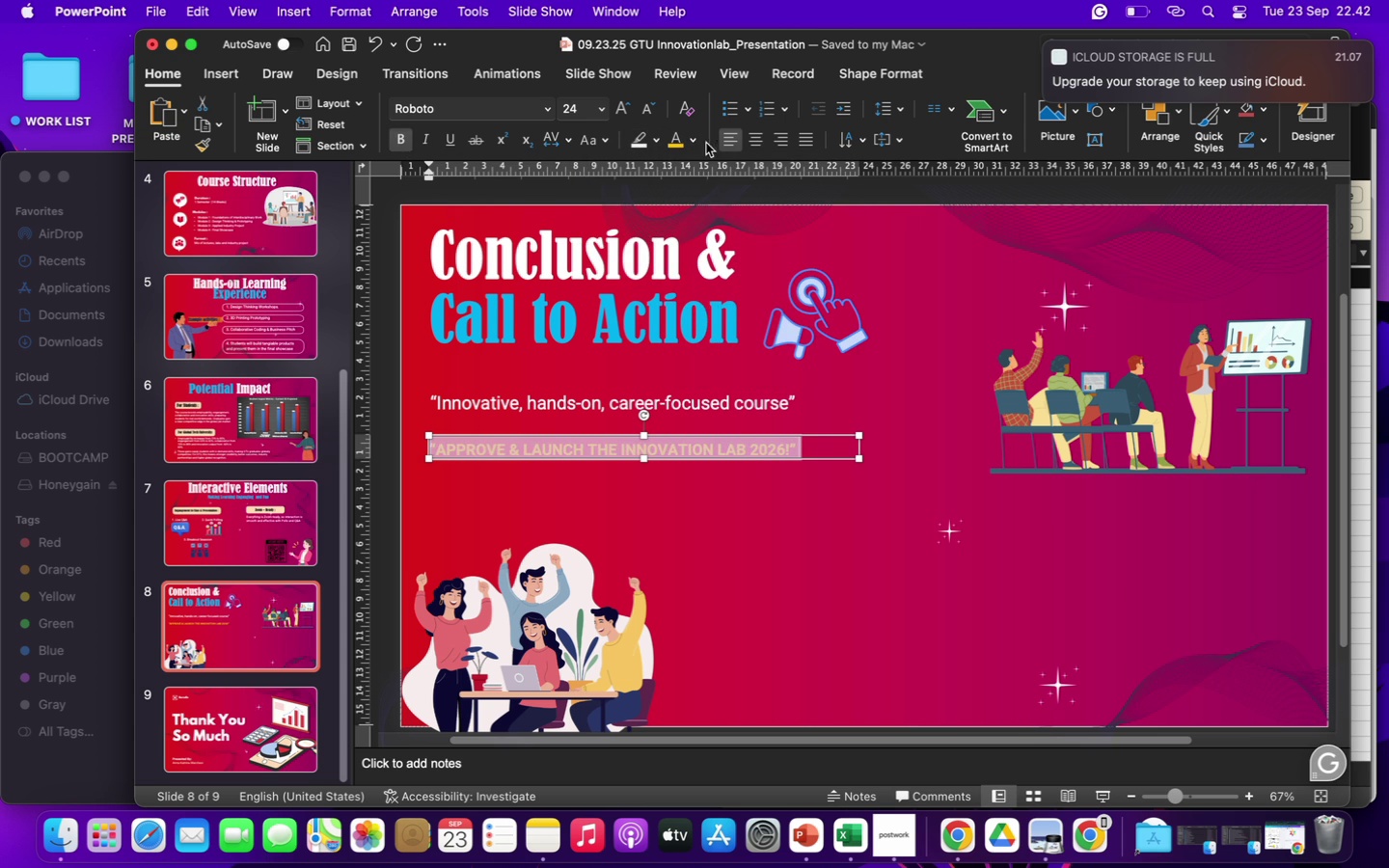 
left_click([693, 140])
 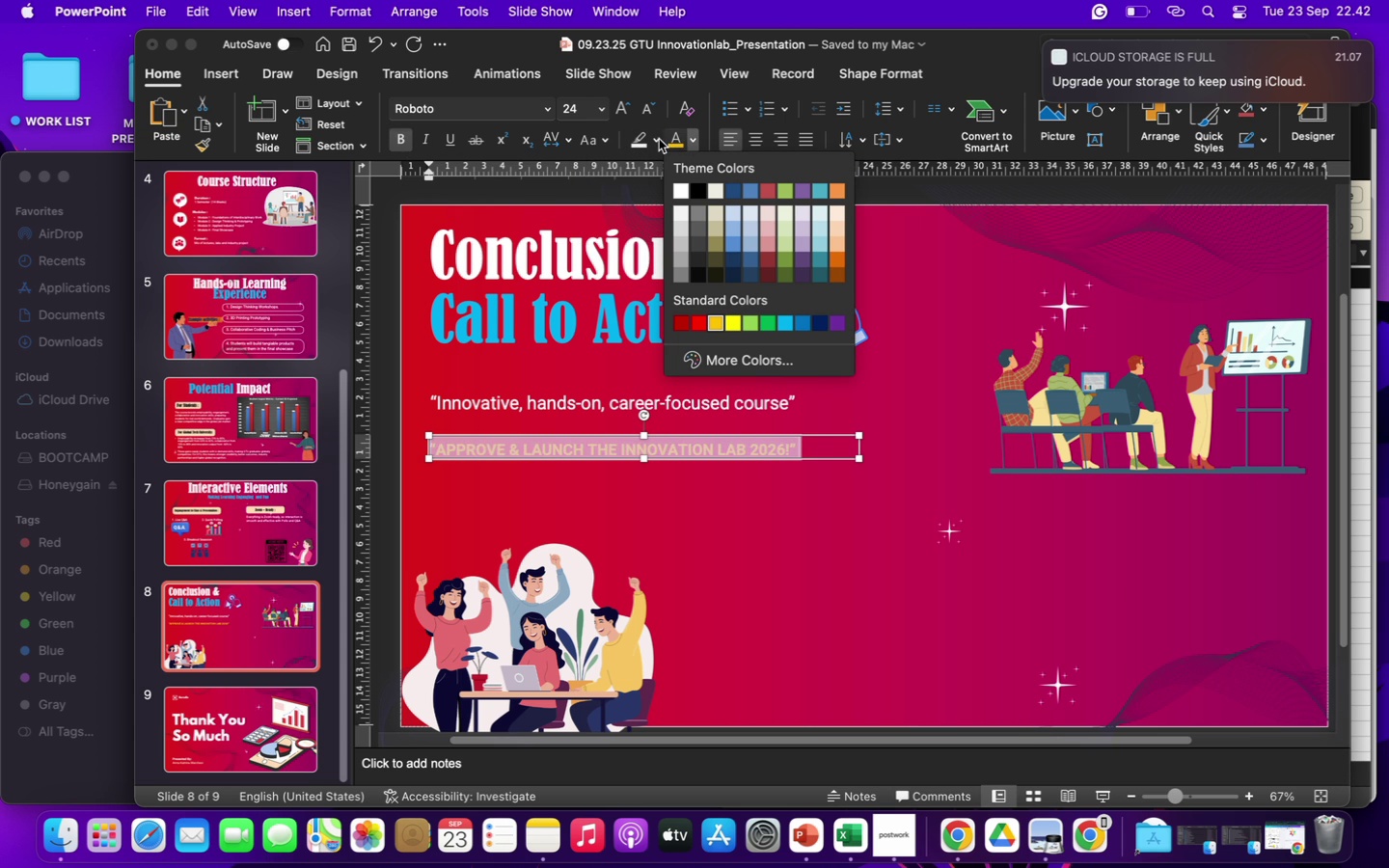 
left_click([657, 139])
 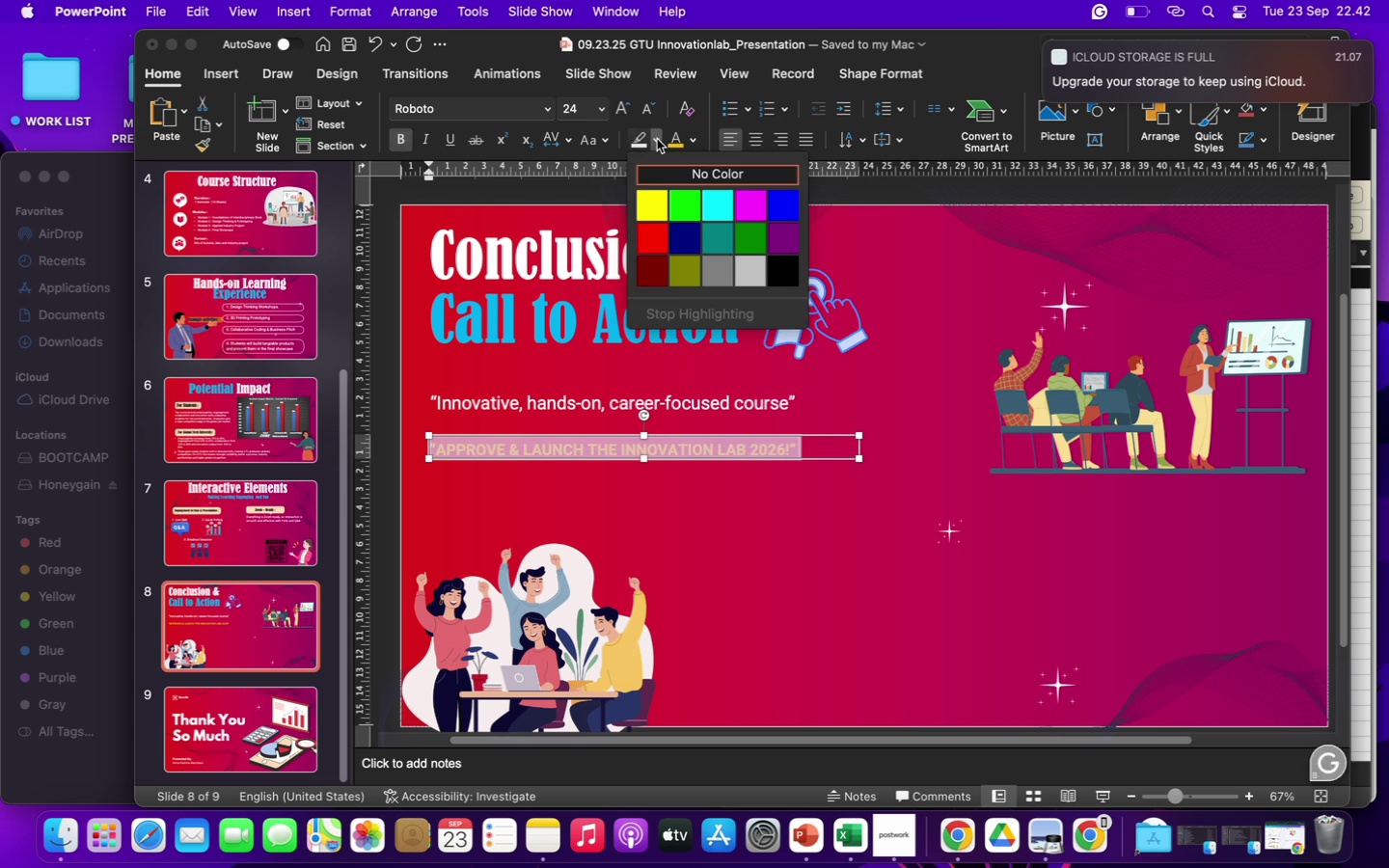 
left_click([657, 139])
 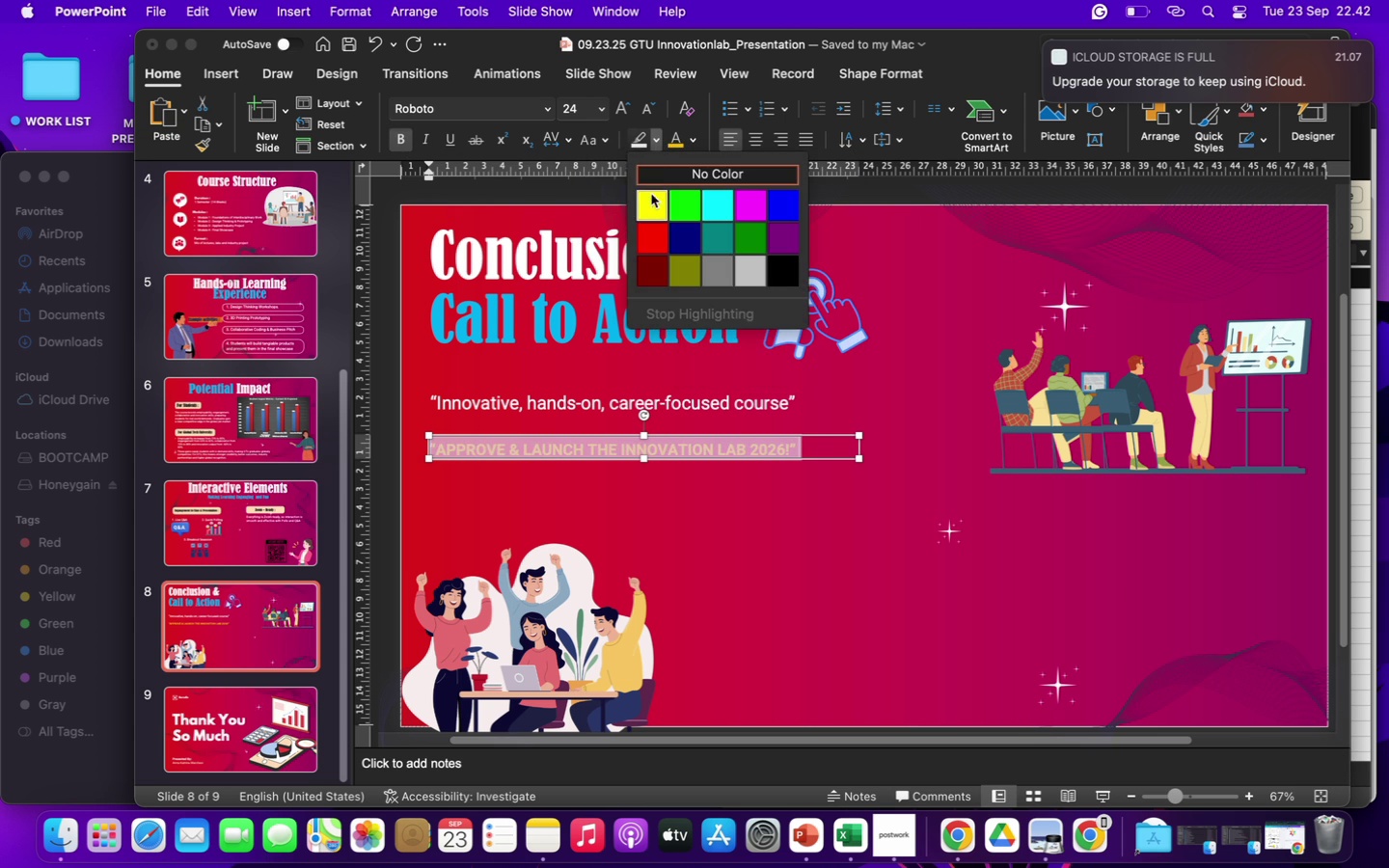 
left_click([655, 212])
 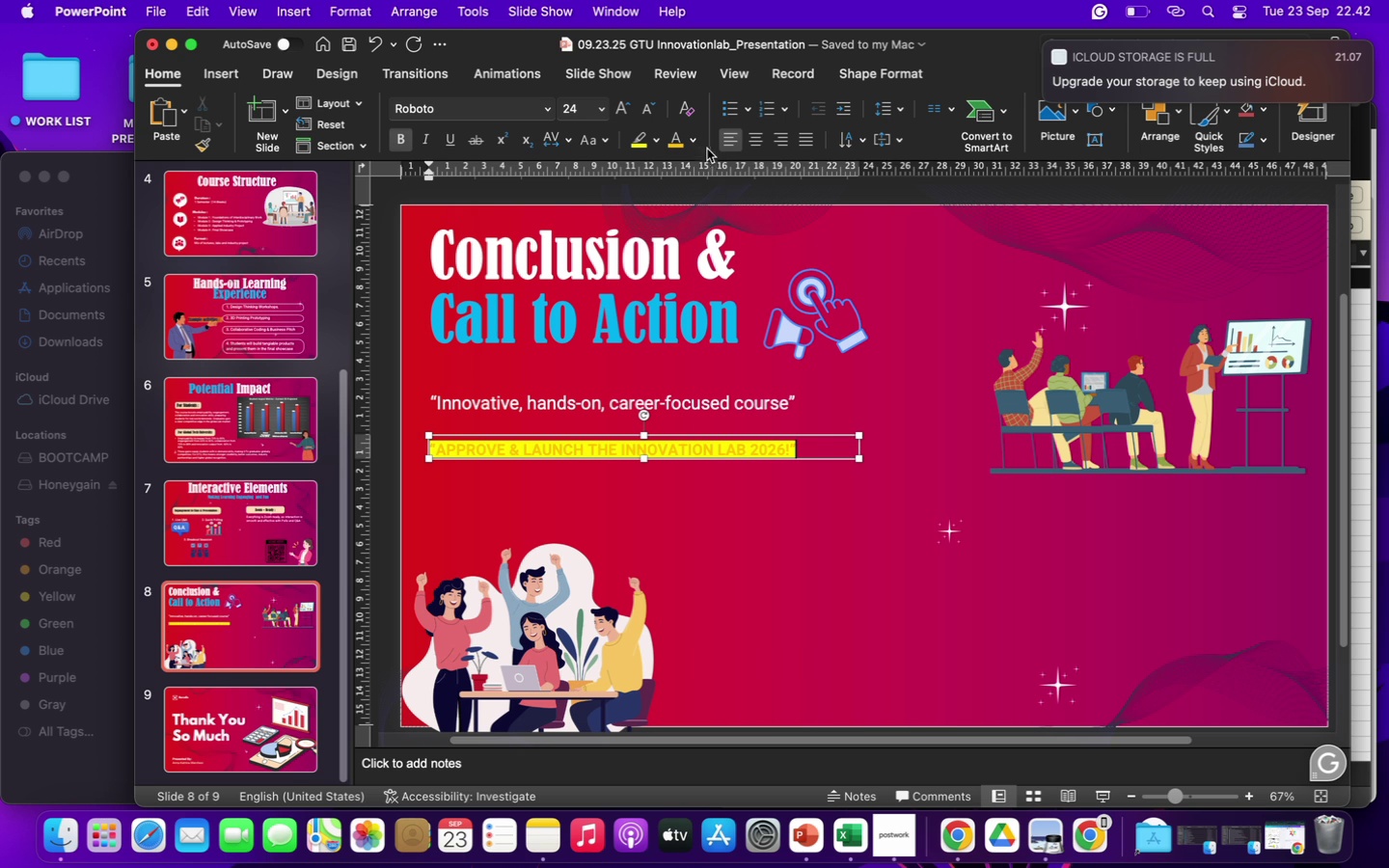 
left_click([696, 139])
 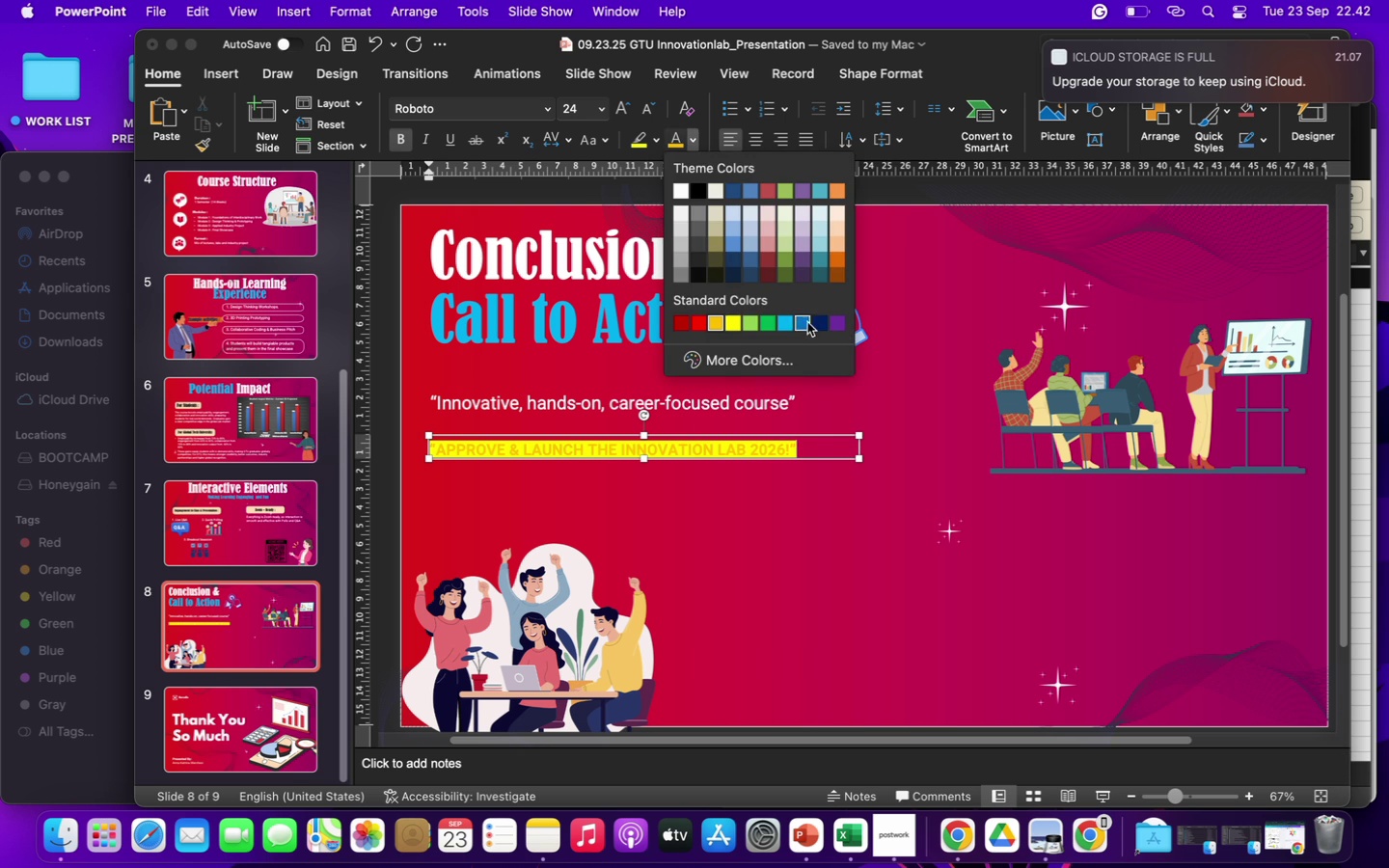 
left_click([818, 328])
 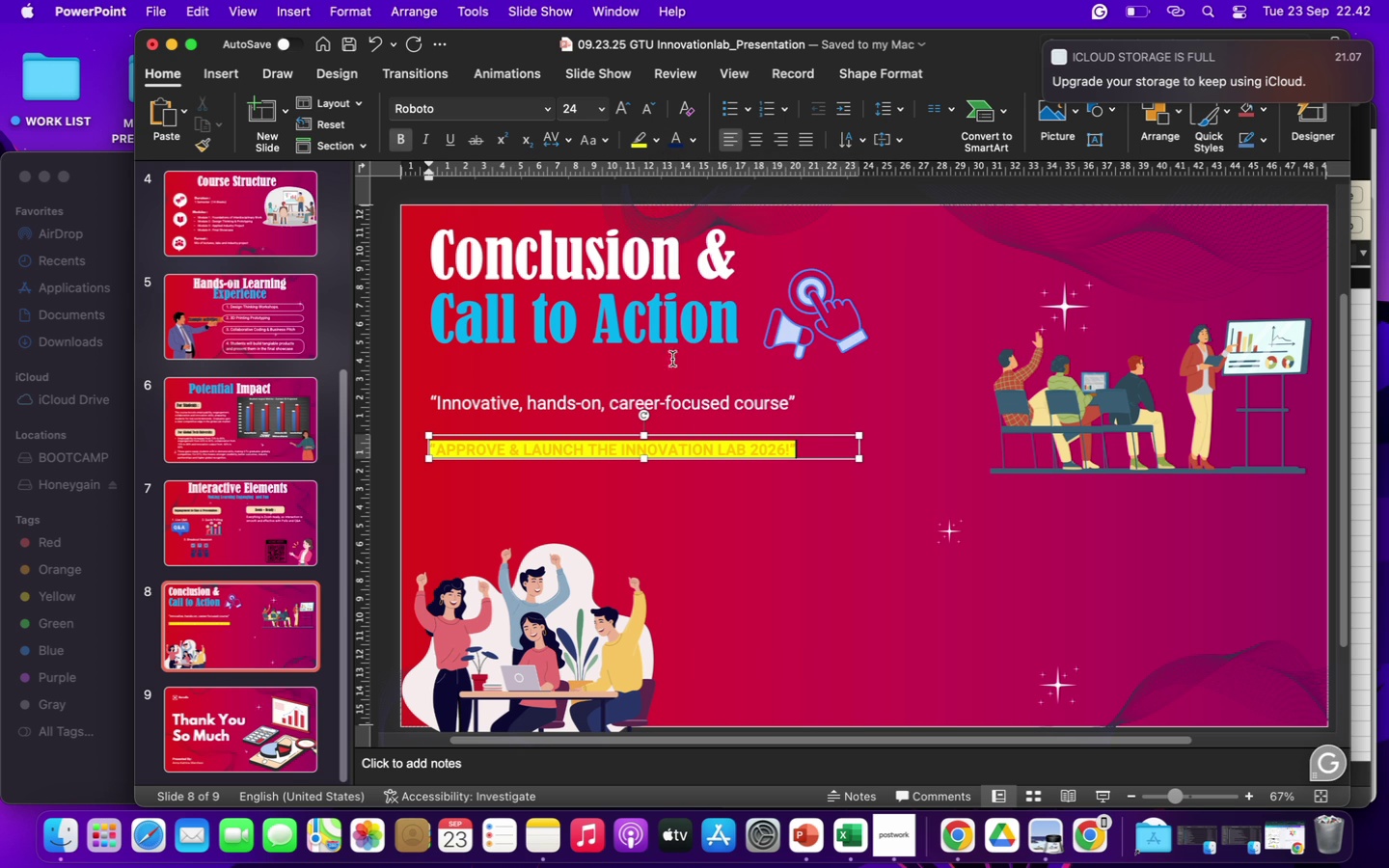 
left_click([769, 499])
 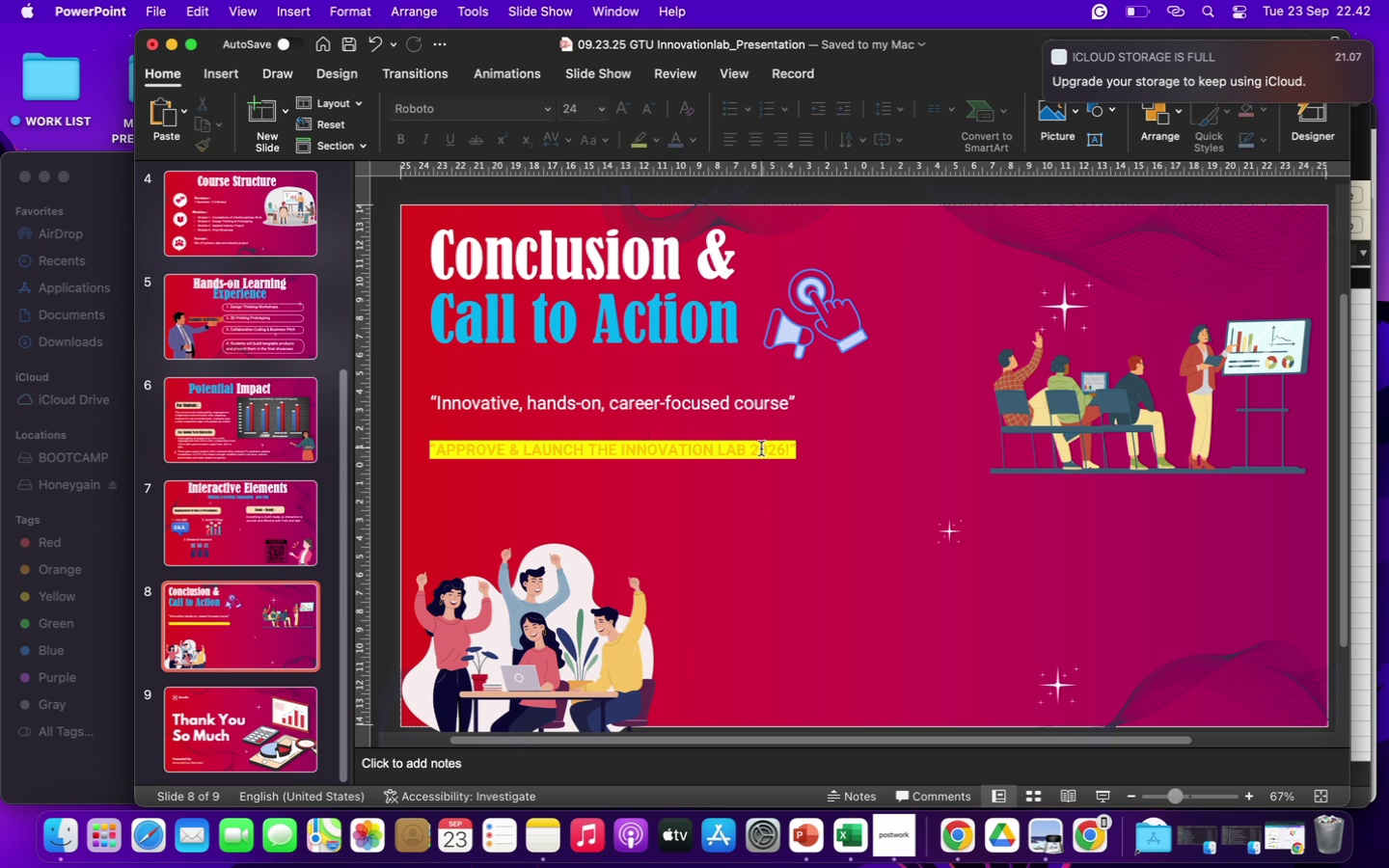 
left_click([760, 448])
 